 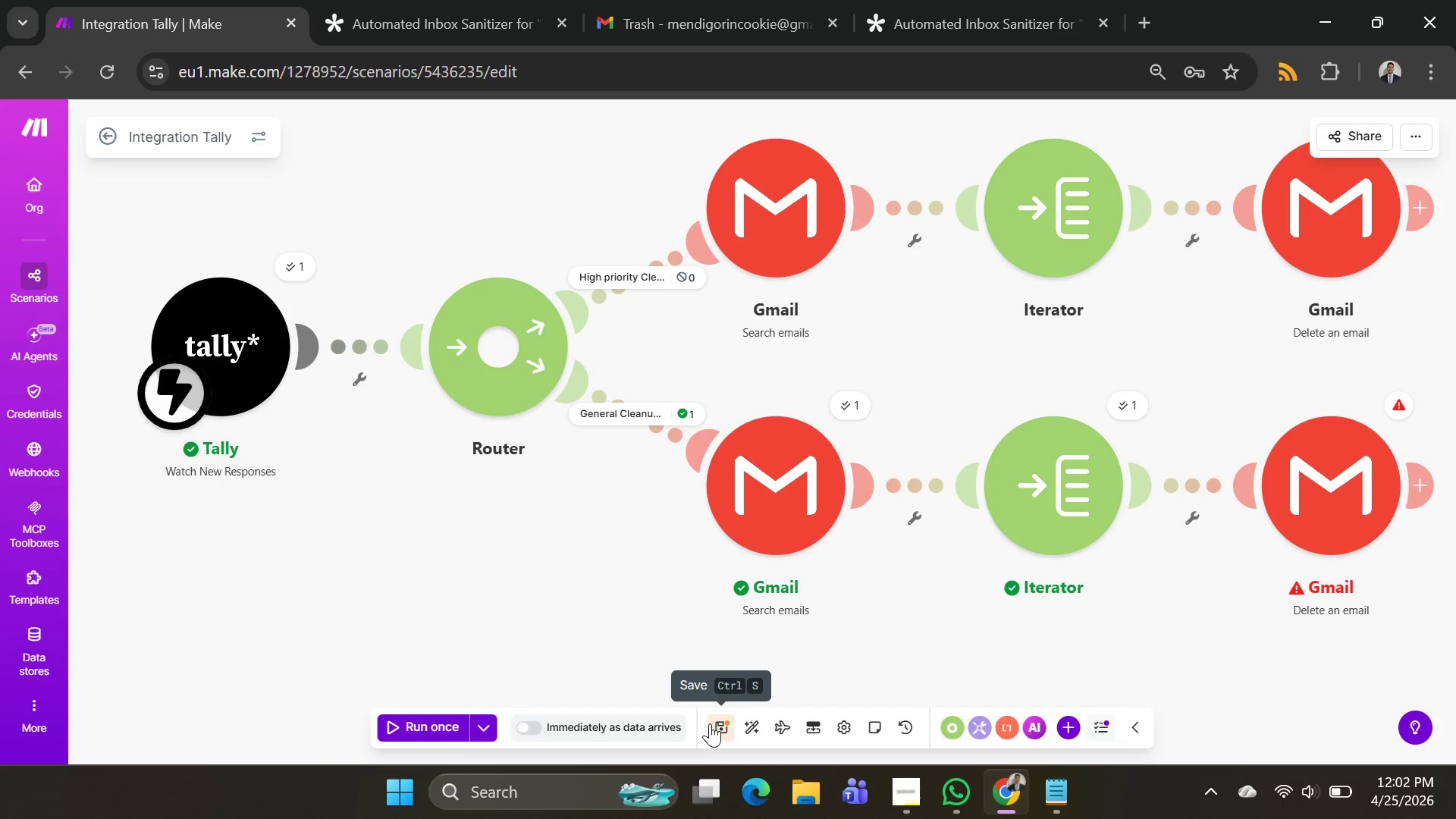 
left_click_drag(start_coordinate=[966, 634], to_coordinate=[901, 610])
 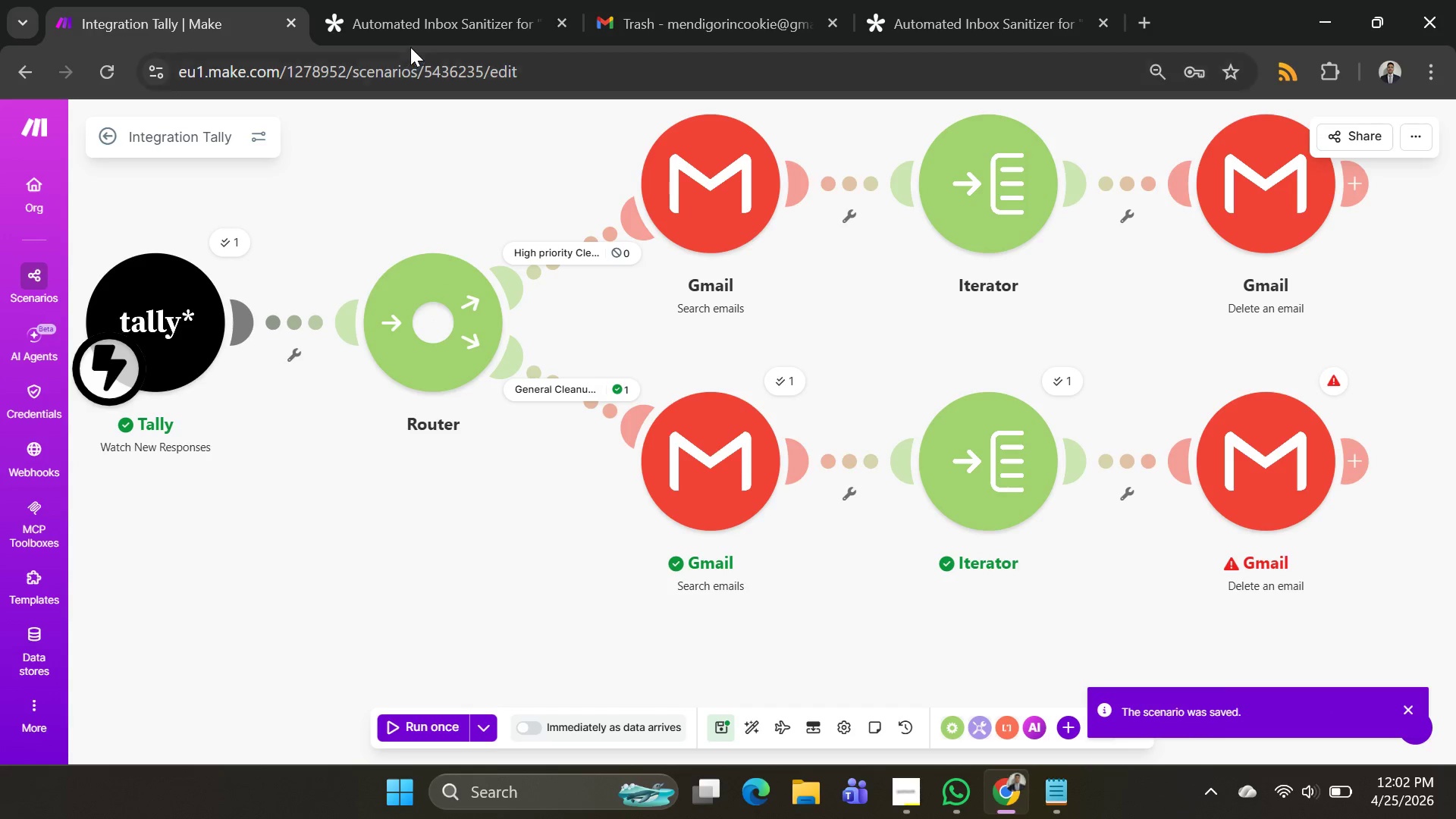 
left_click([415, 28])
 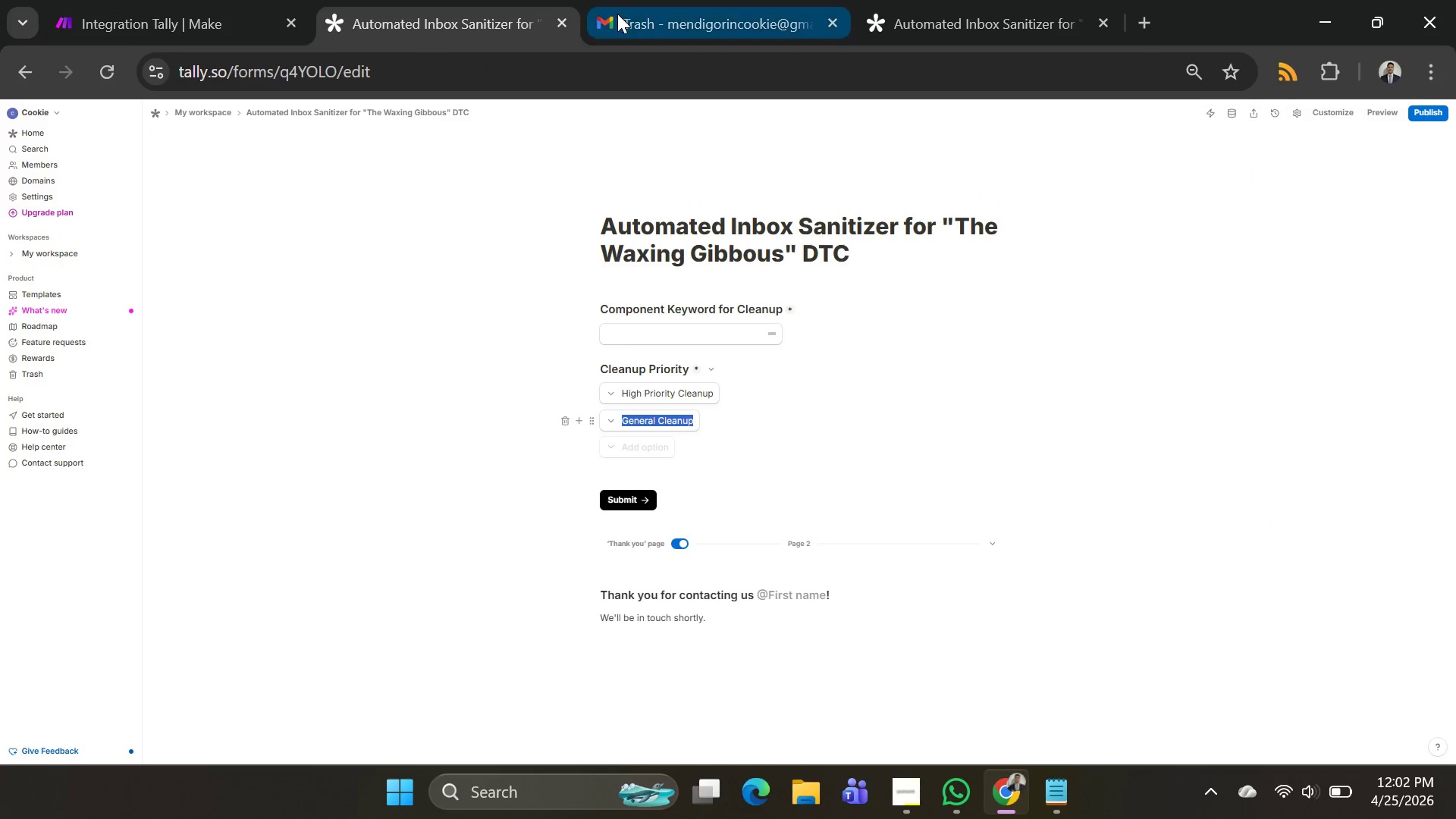 
left_click([629, 10])
 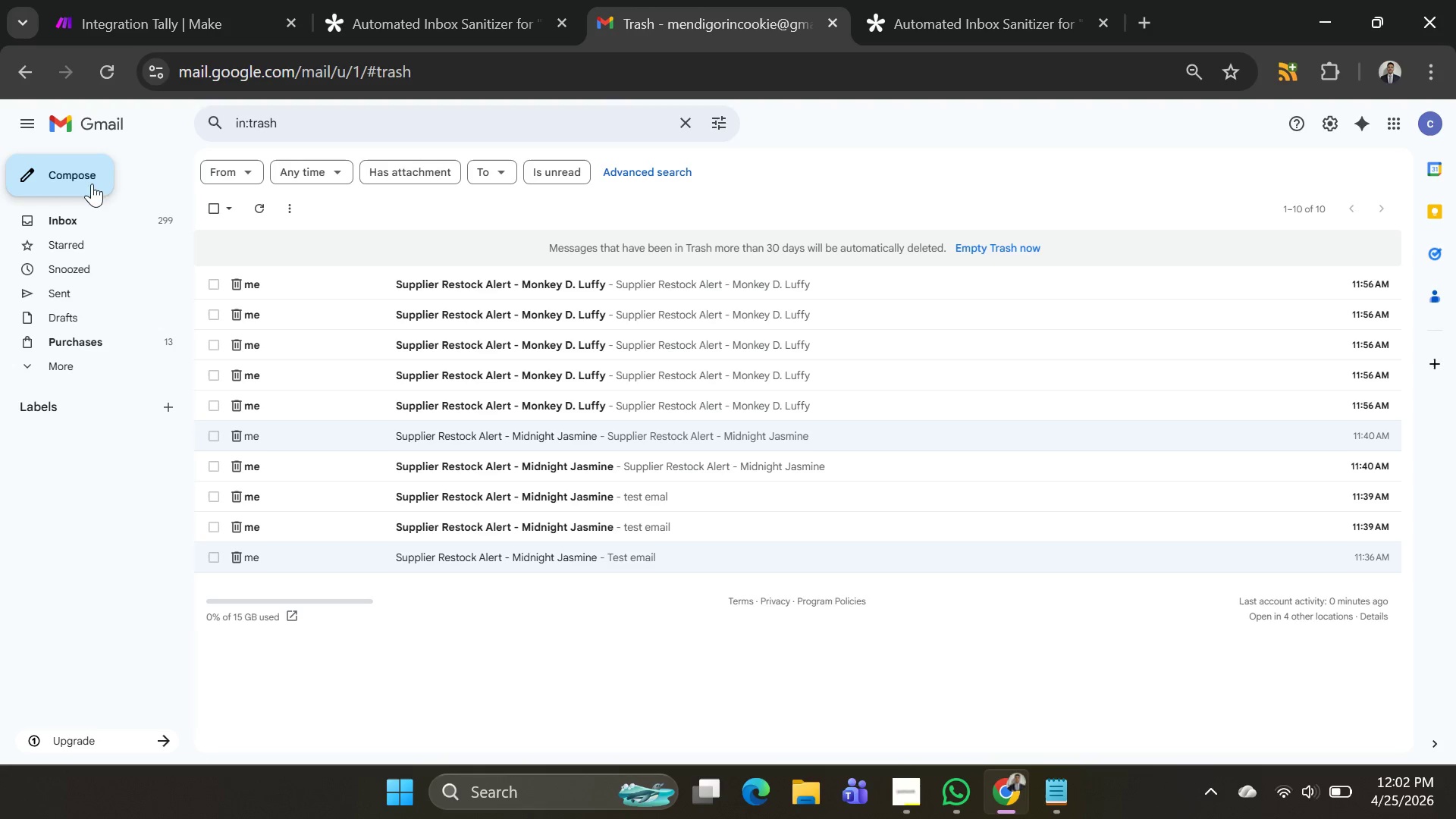 
left_click([65, 173])
 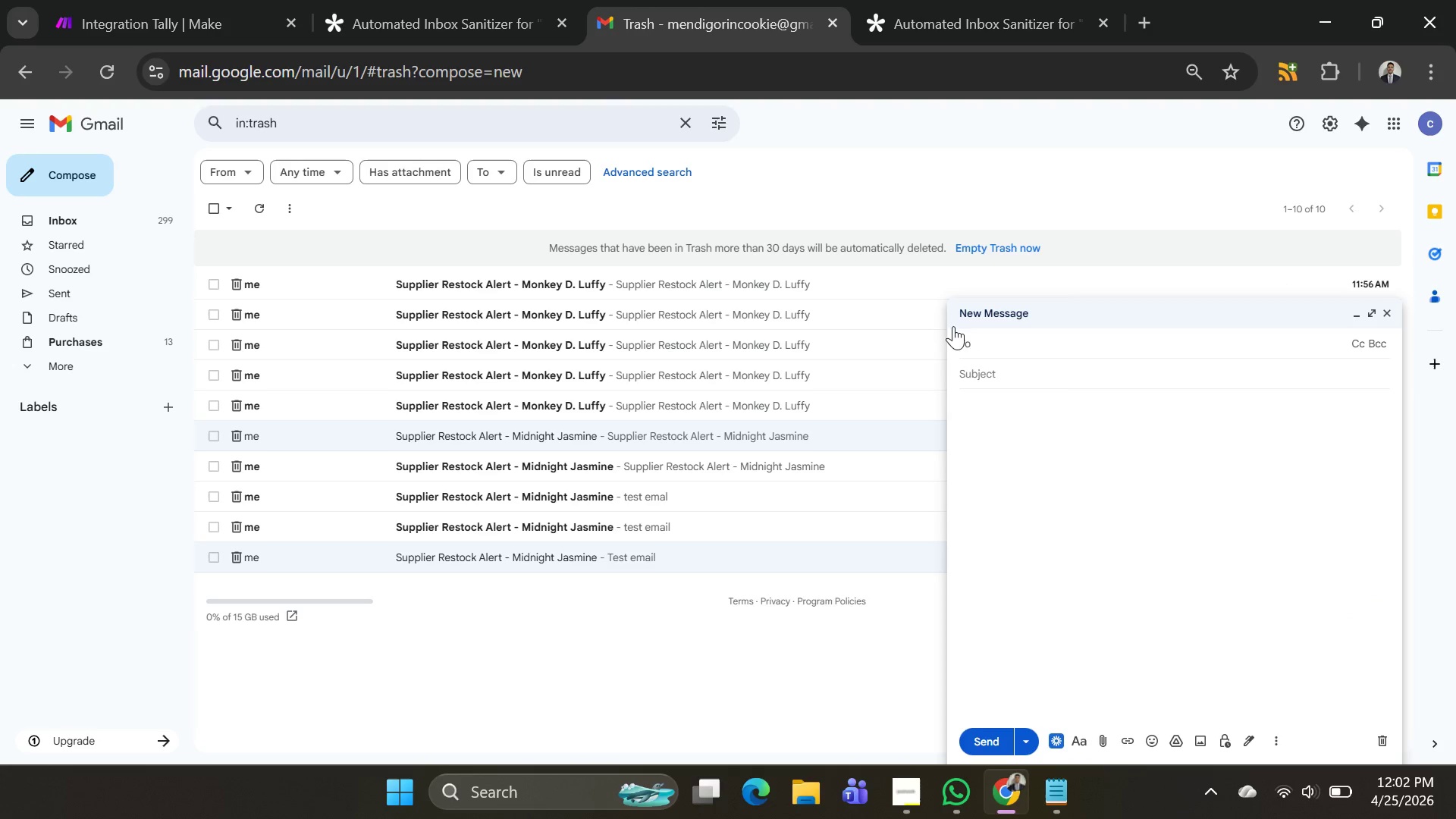 
left_click([1090, 351])
 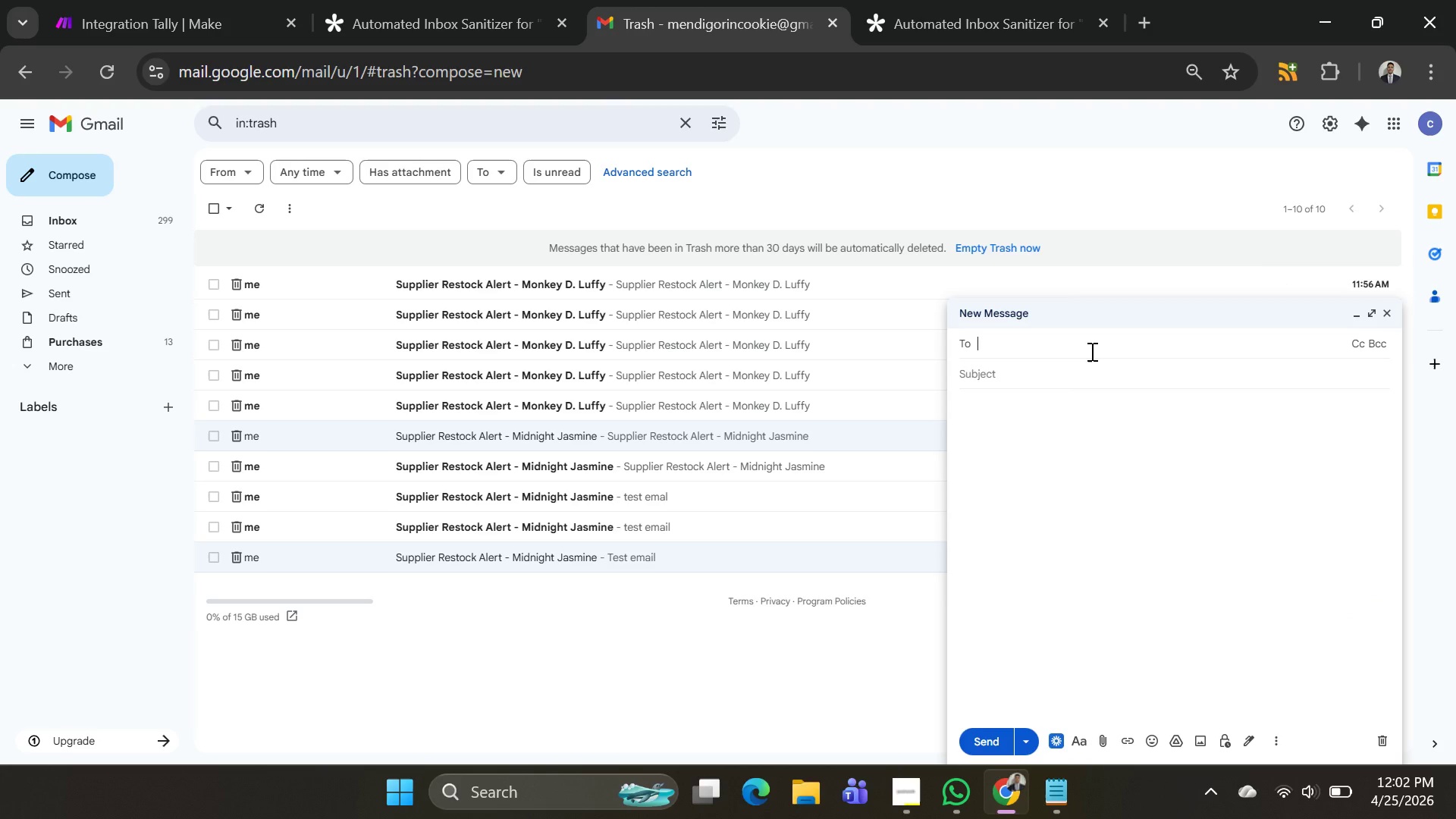 
type(mend)
 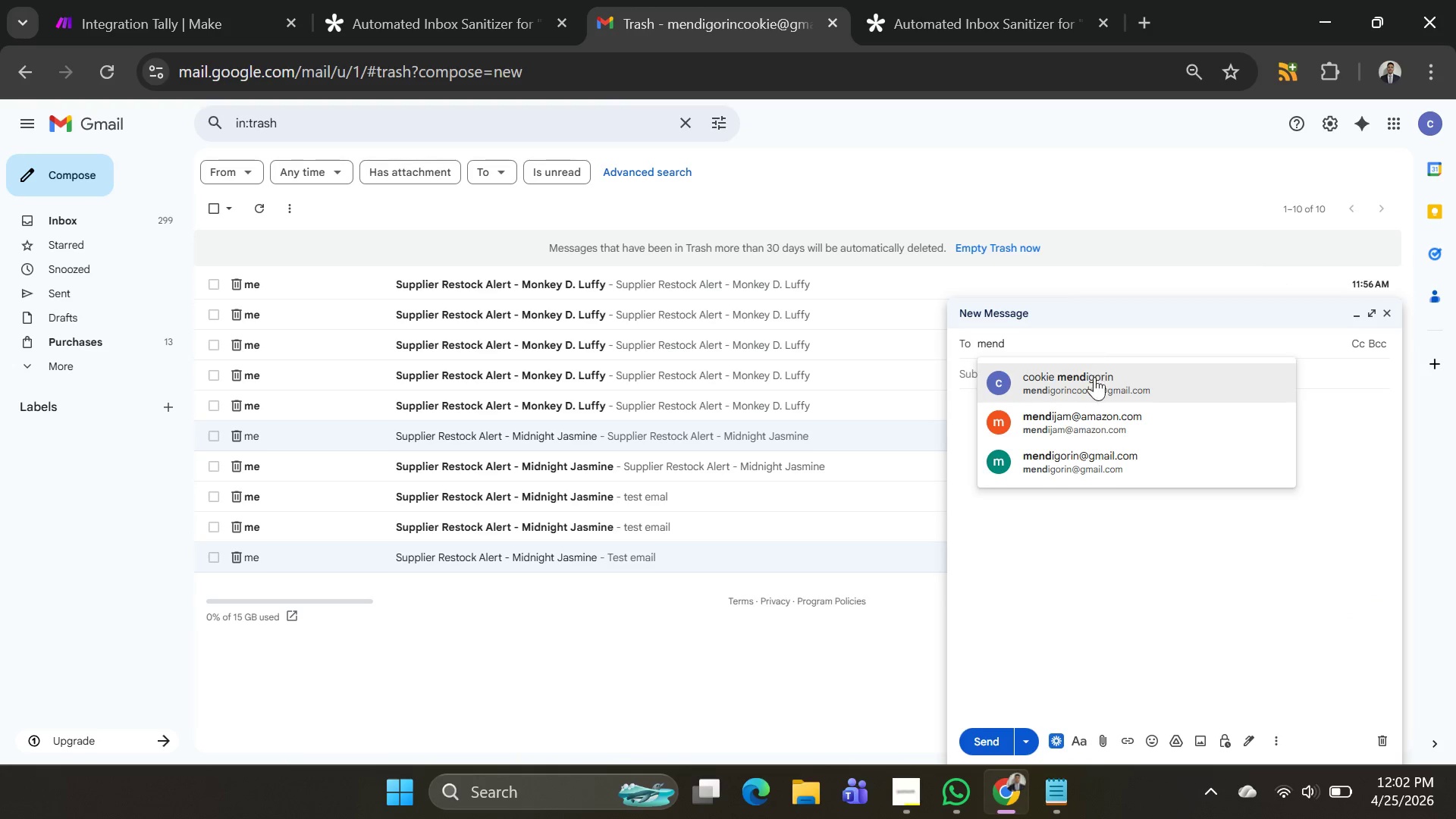 
left_click([1098, 384])
 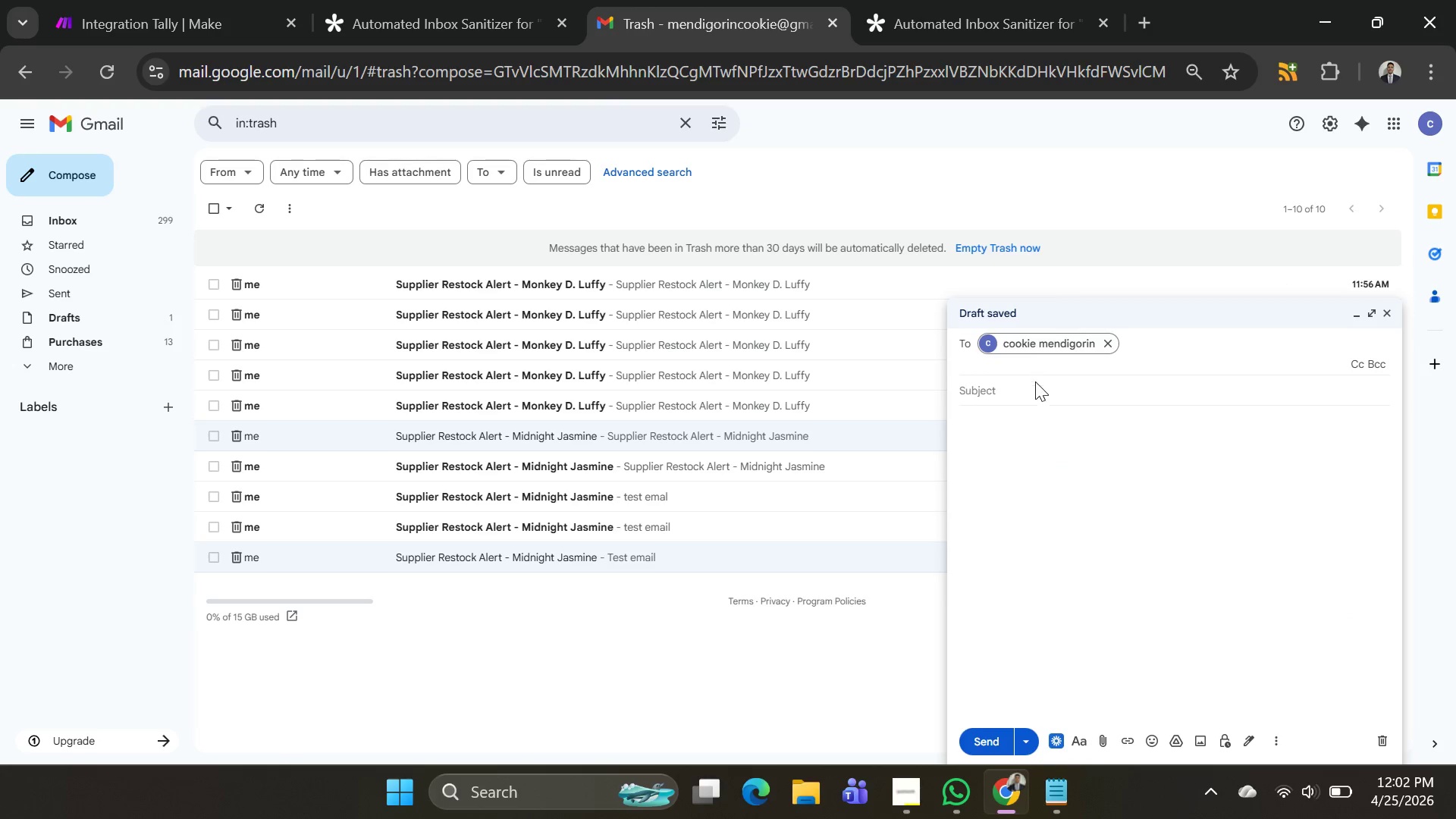 
left_click_drag(start_coordinate=[1025, 388], to_coordinate=[1015, 390])
 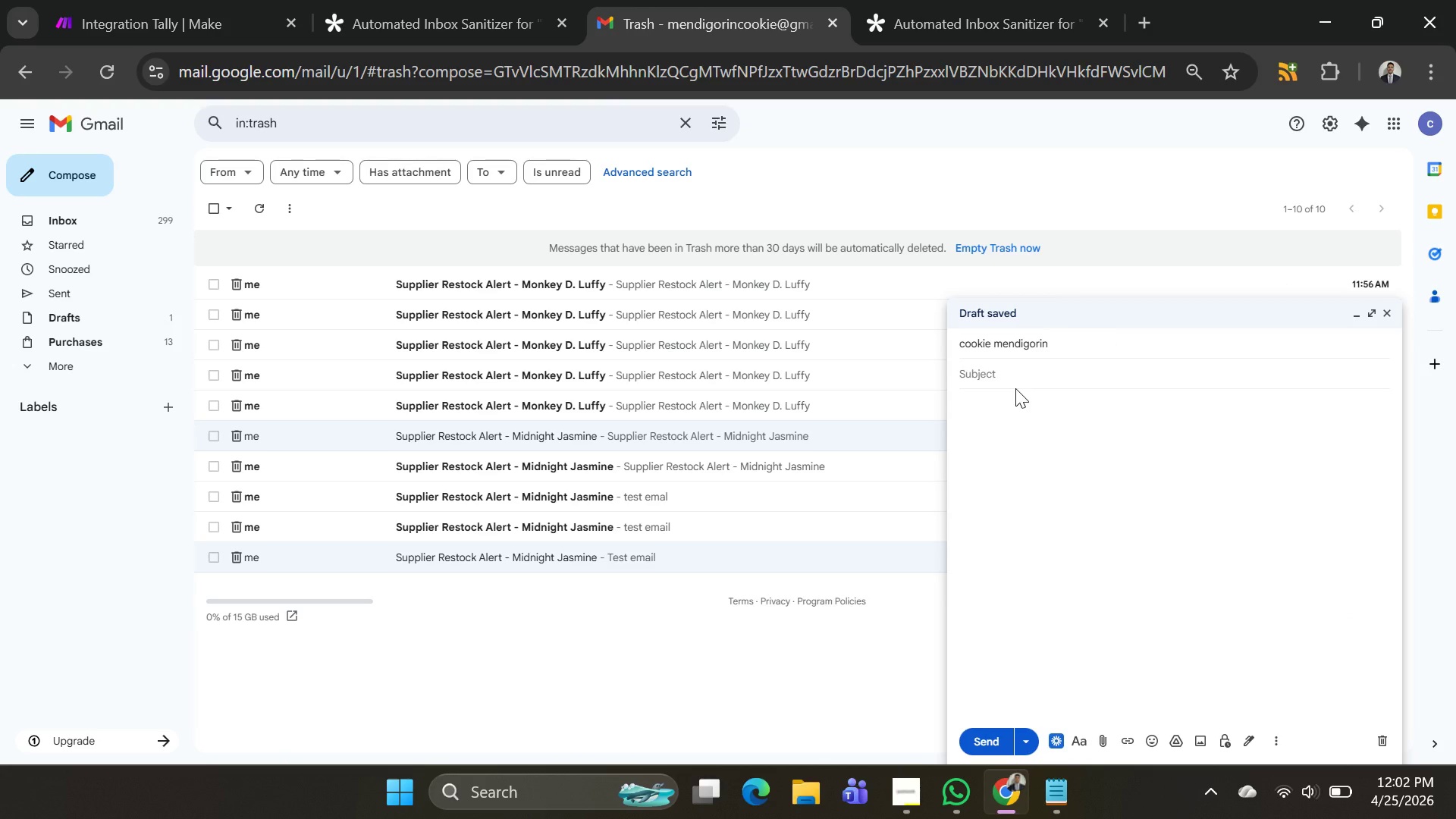 
key(Control+V)
 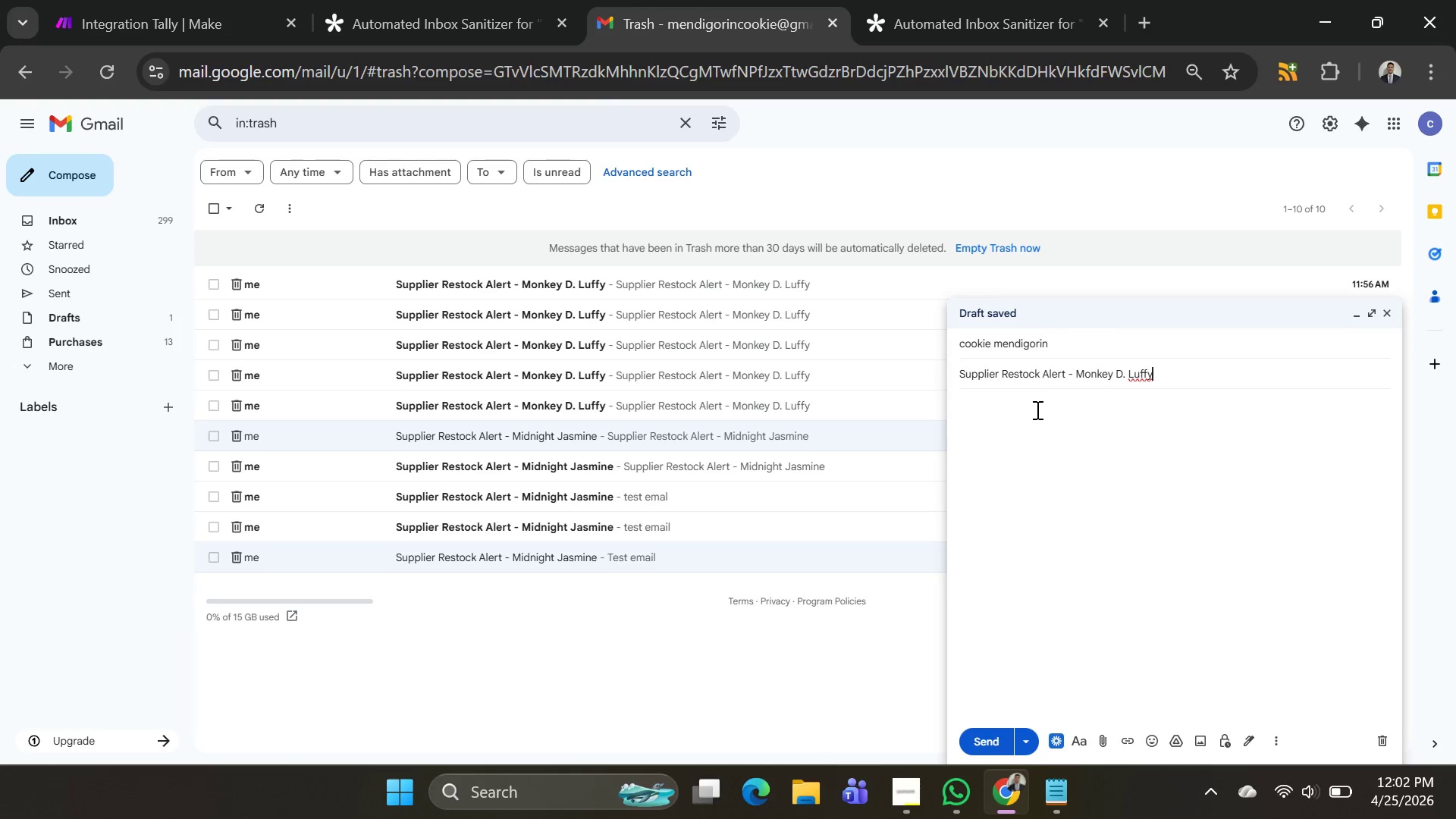 
left_click([1036, 410])
 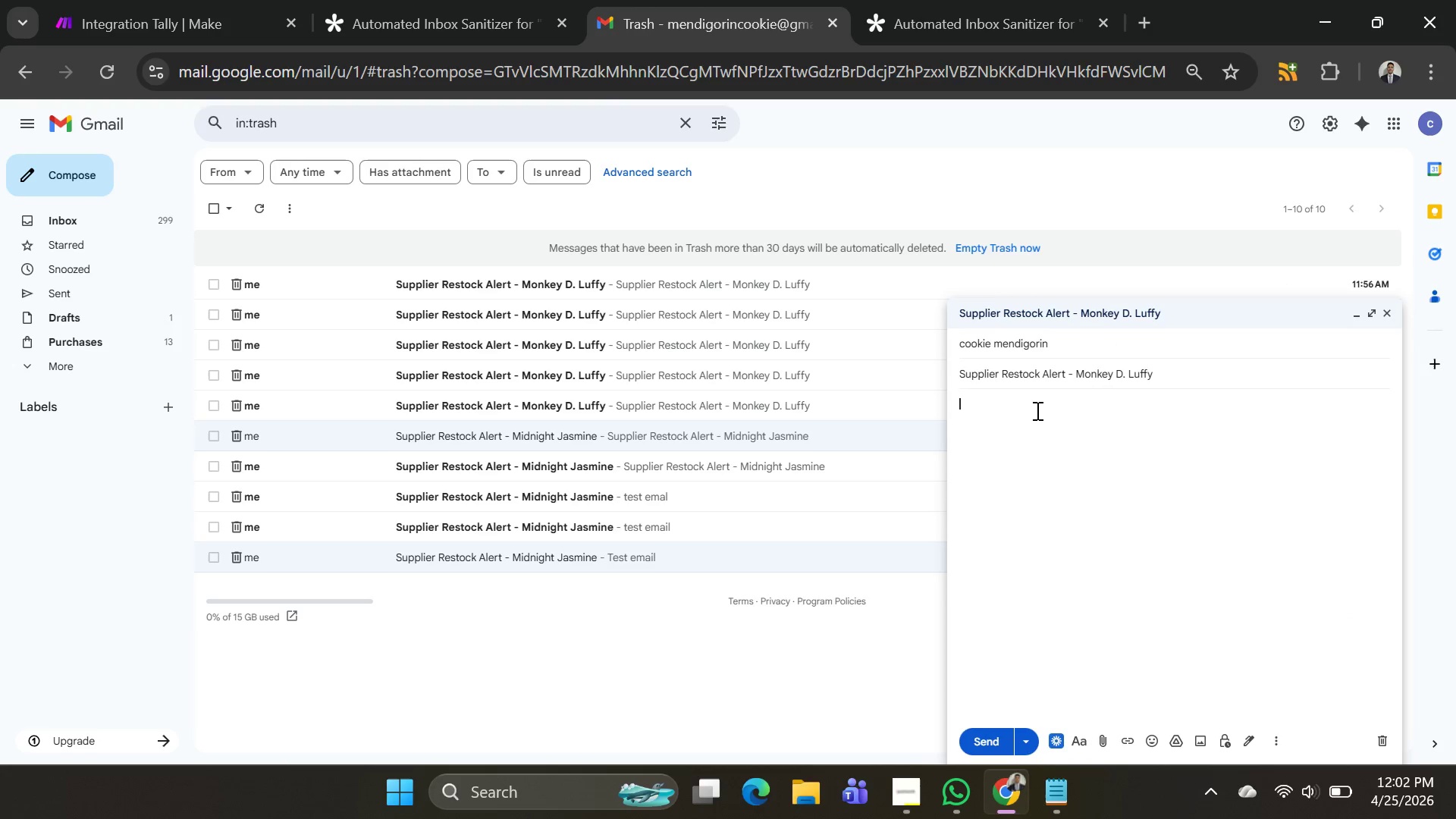 
key(Control+V)
 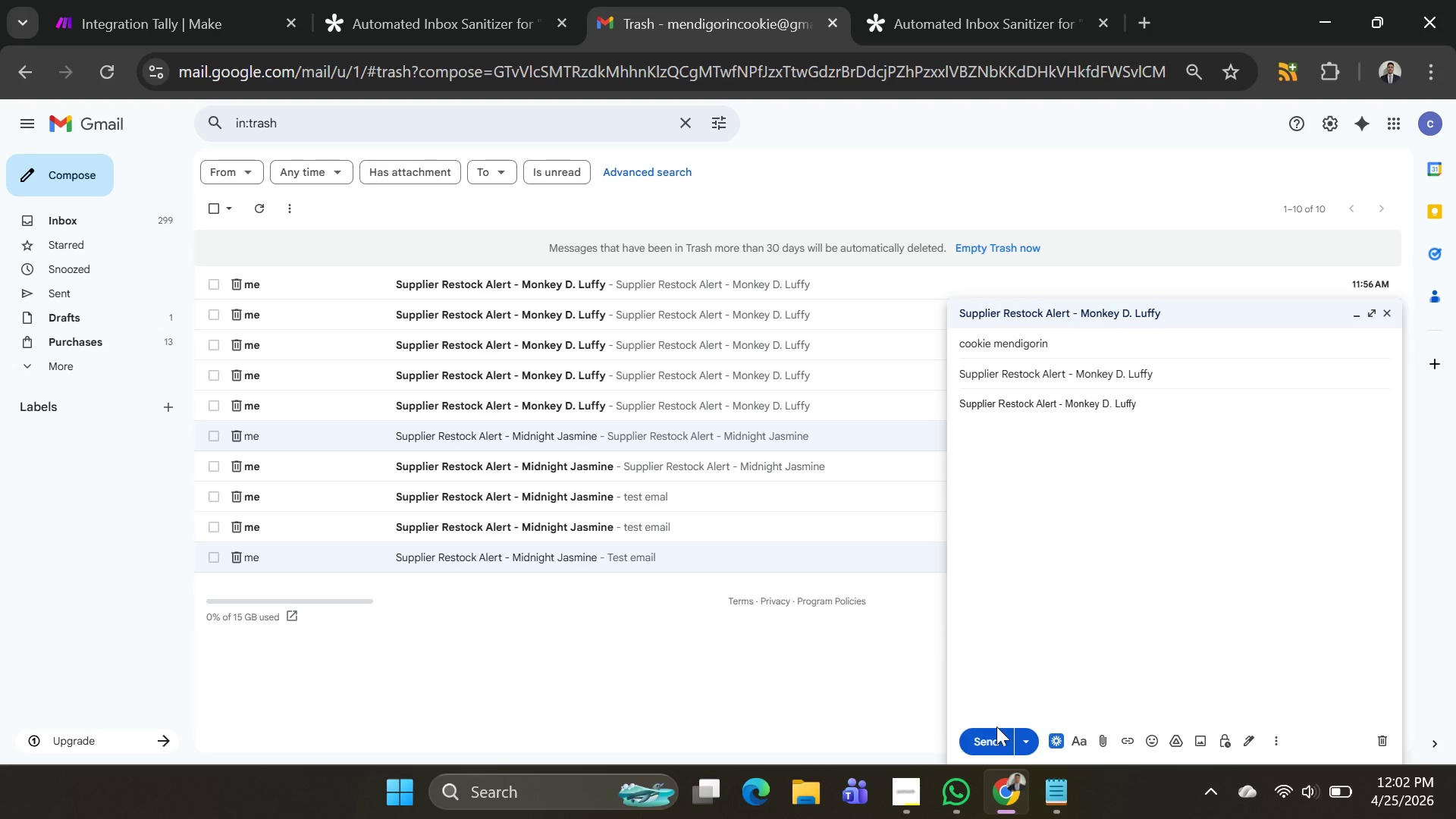 
left_click([996, 733])
 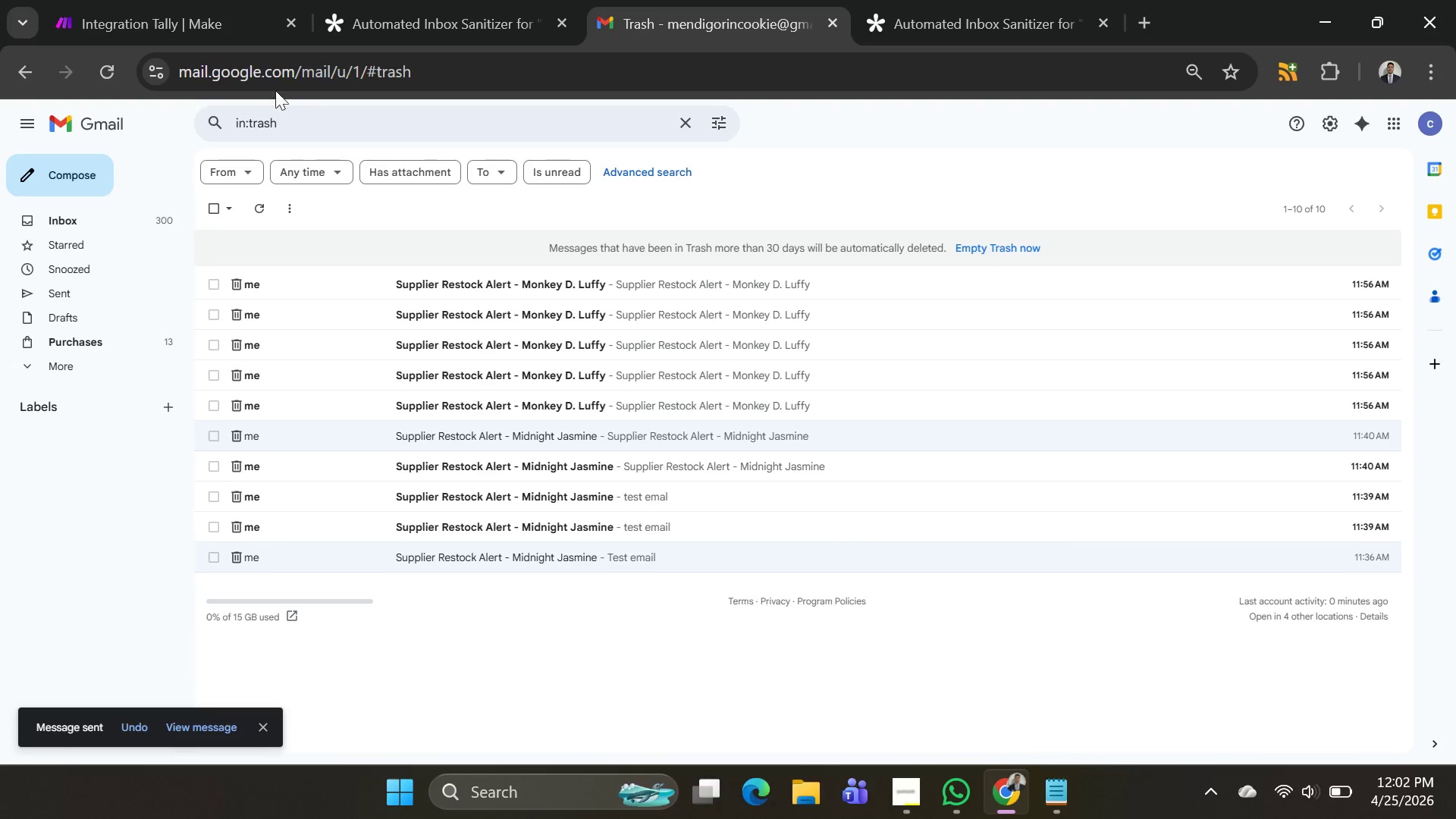 
left_click([179, 0])
 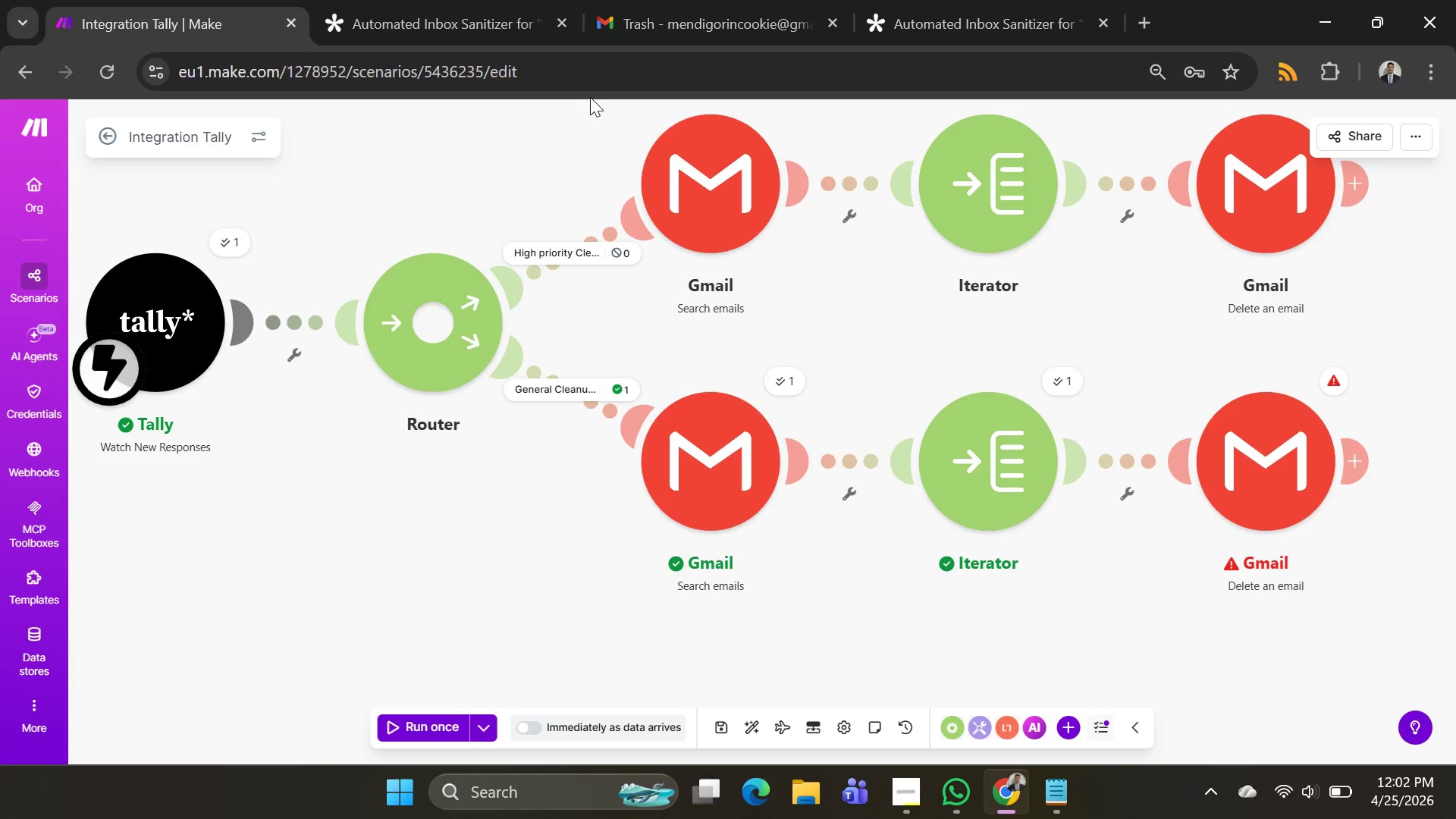 
left_click([664, 17])
 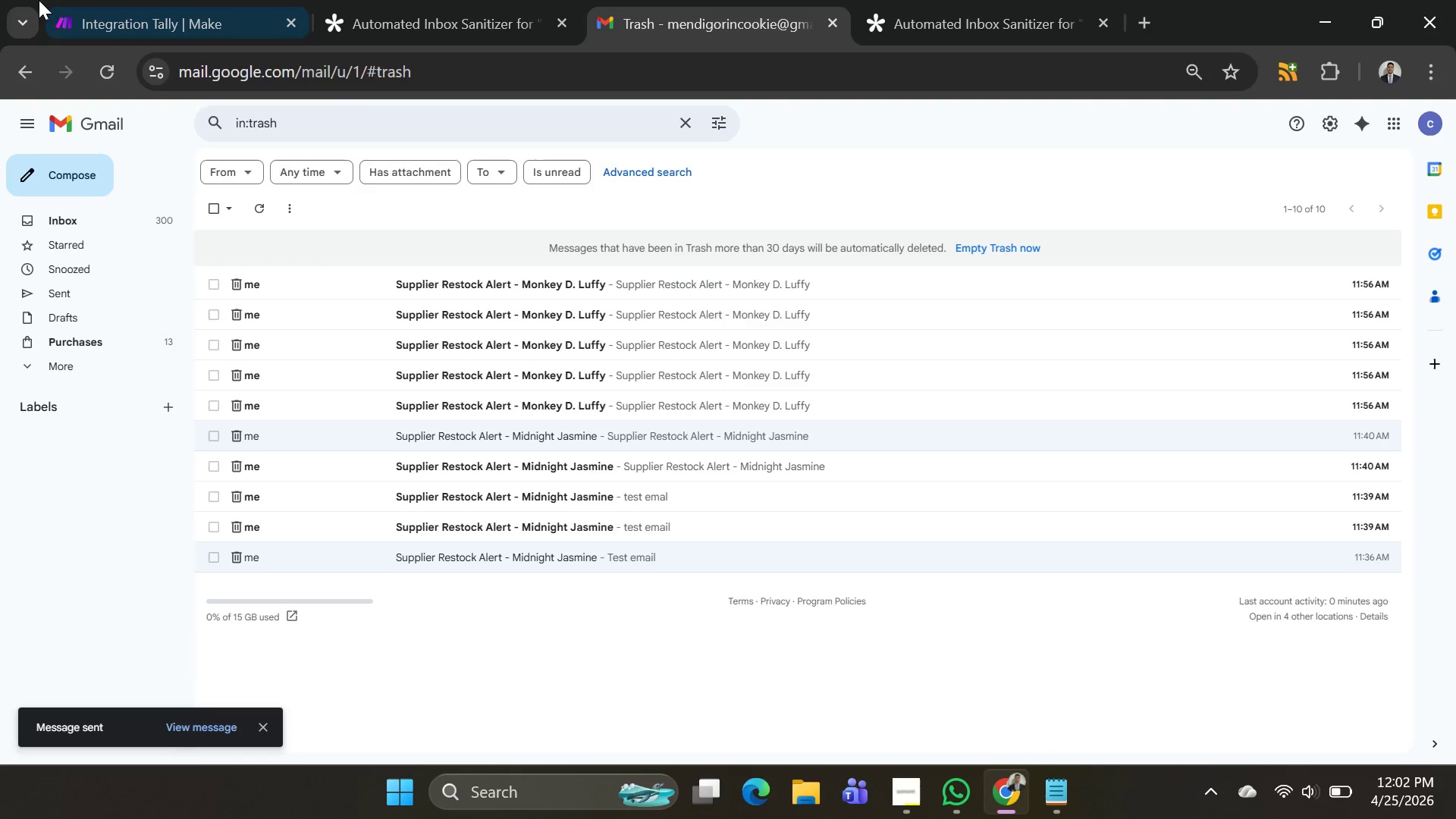 
left_click([79, 4])
 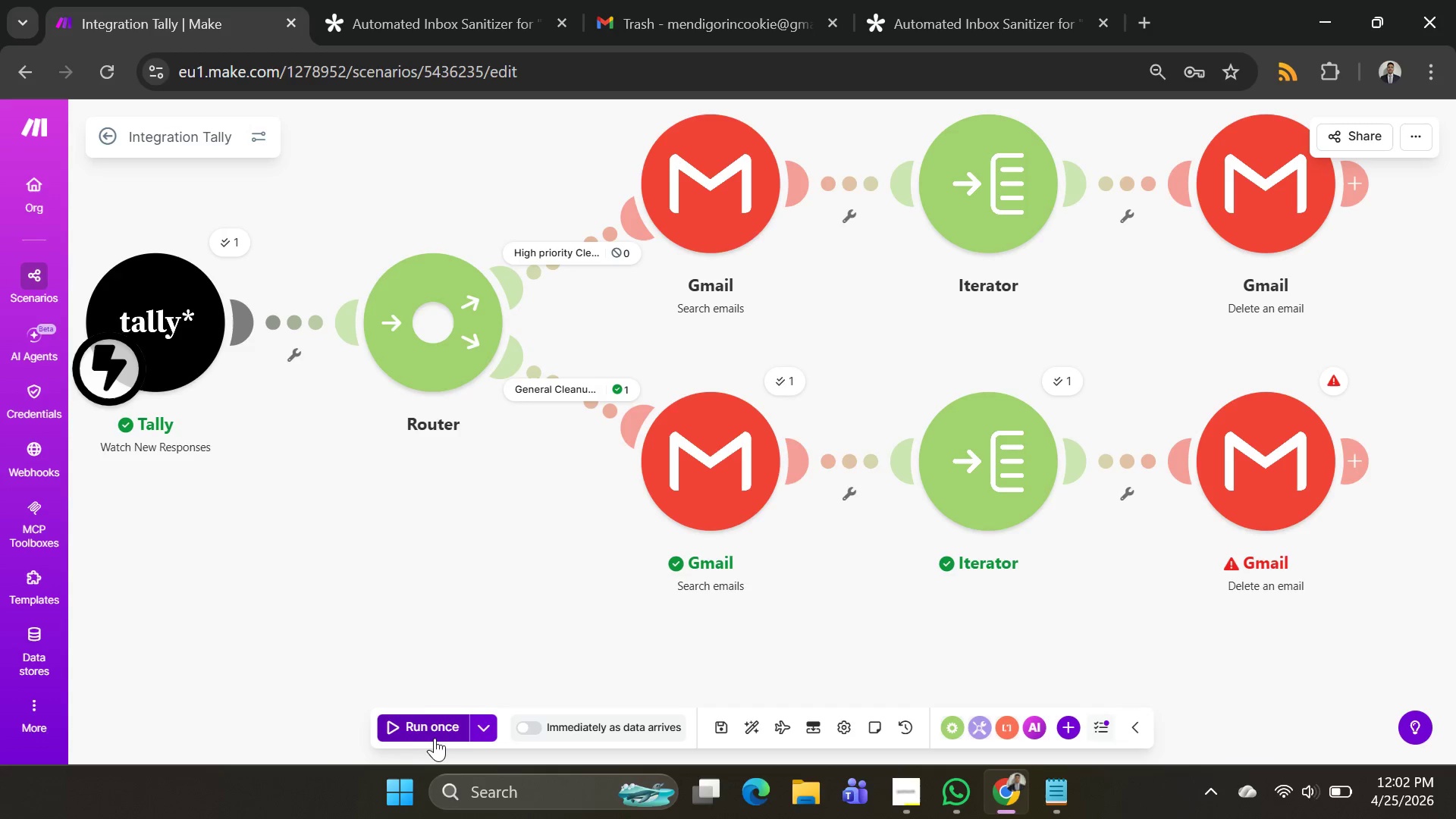 
left_click([484, 727])
 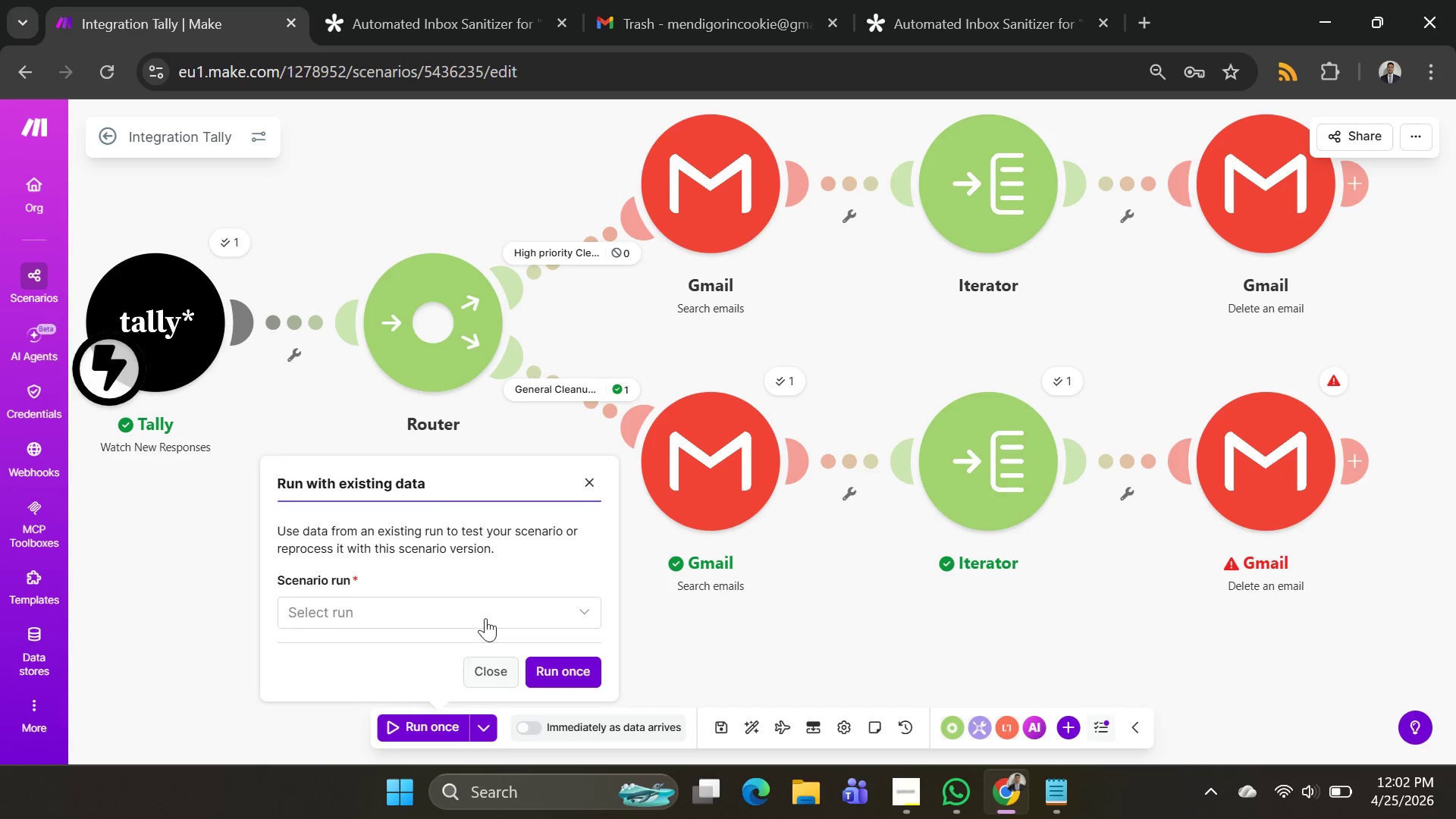 
left_click([486, 606])
 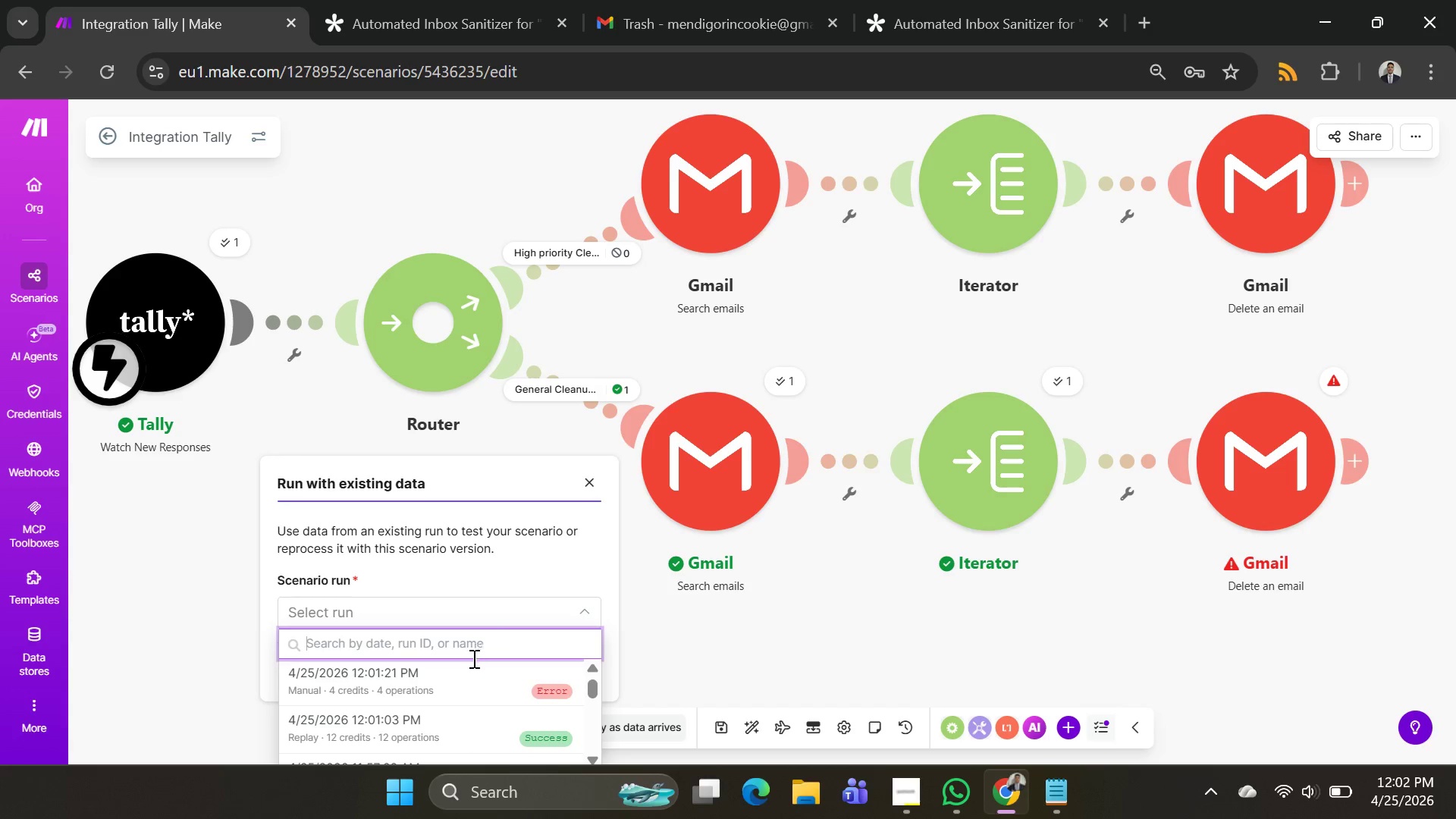 
left_click([470, 682])
 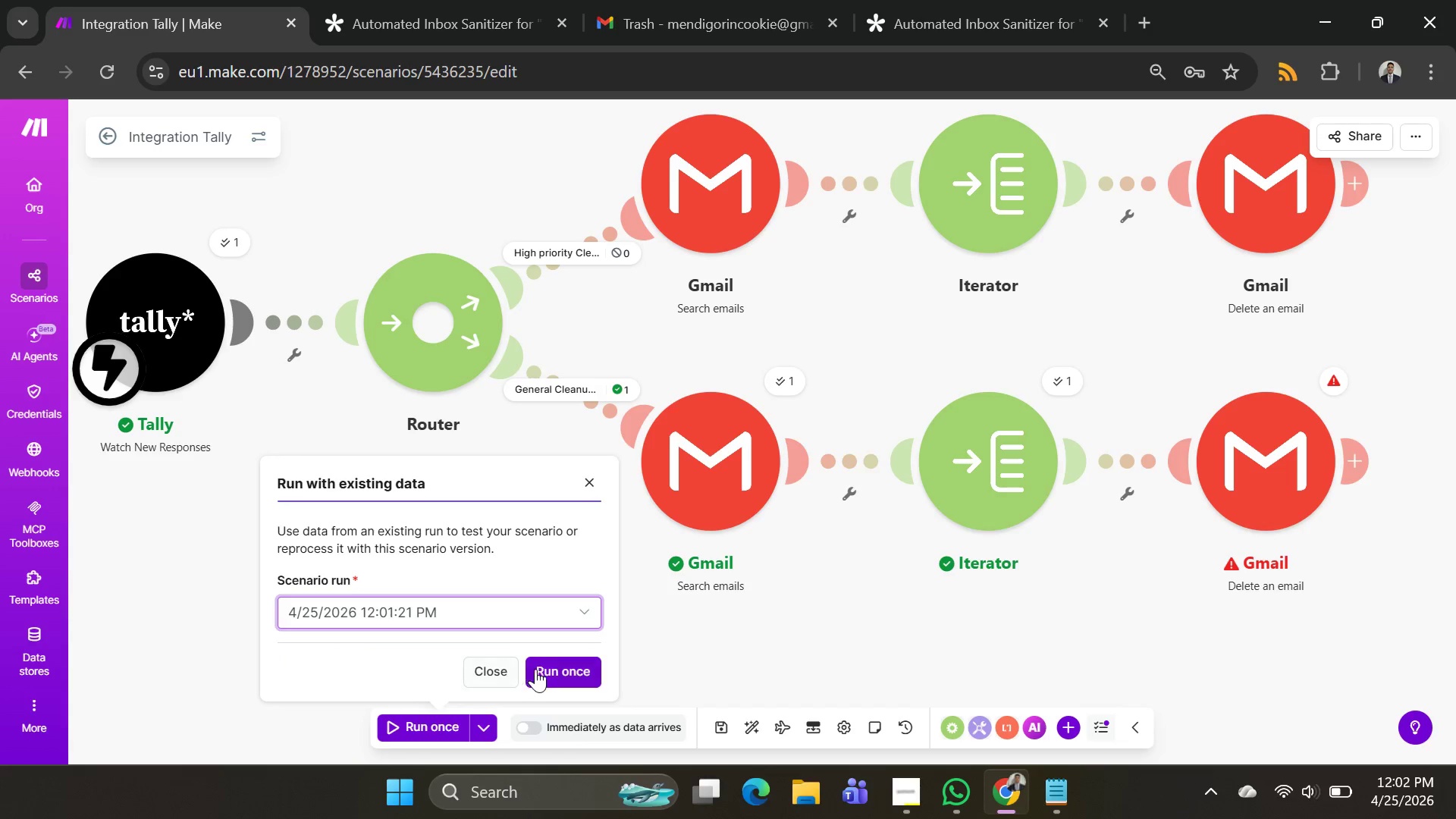 
left_click([546, 669])
 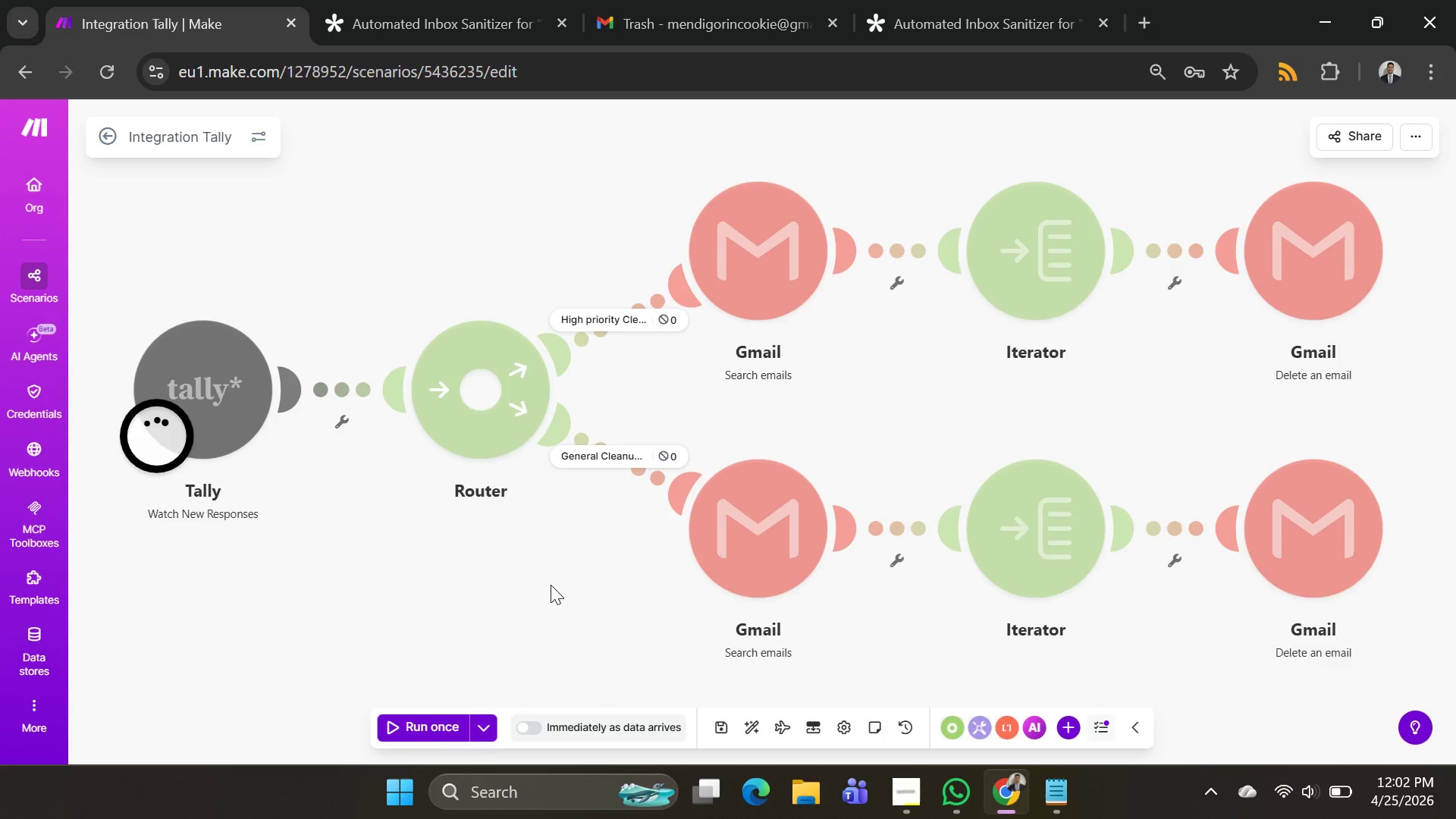 
left_click_drag(start_coordinate=[548, 596], to_coordinate=[513, 479])
 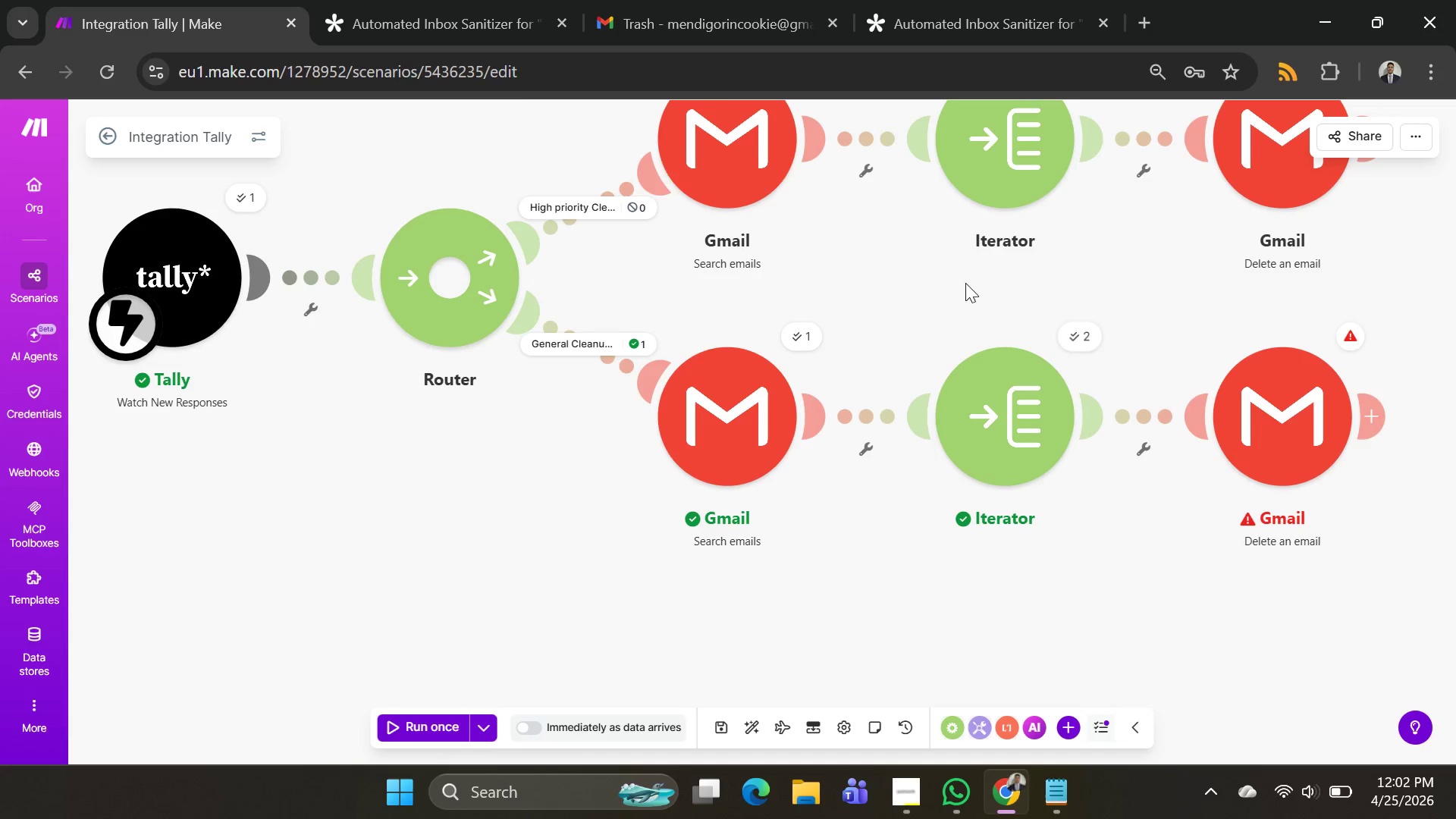 
wait(5.39)
 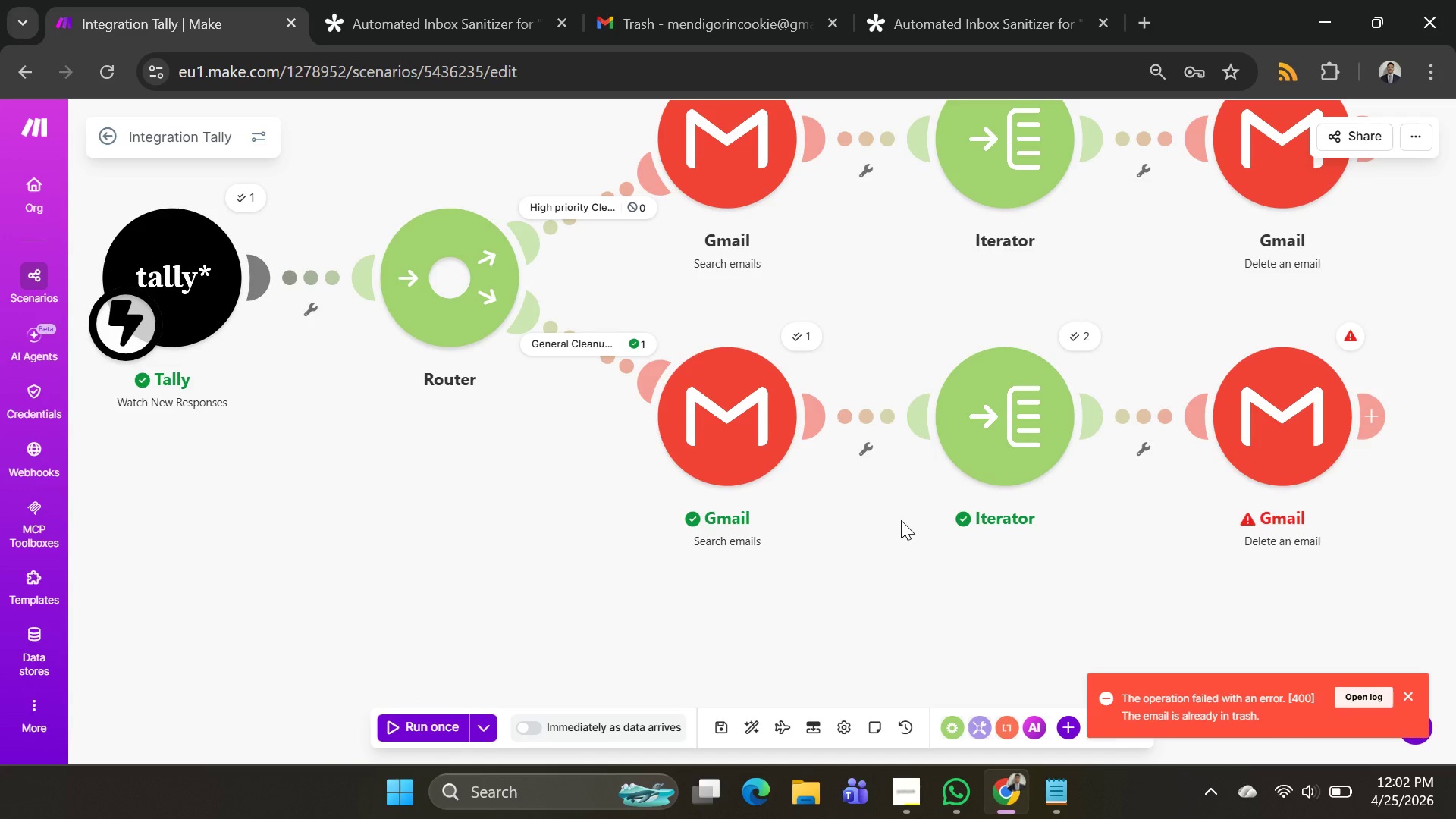 
left_click([708, 36])
 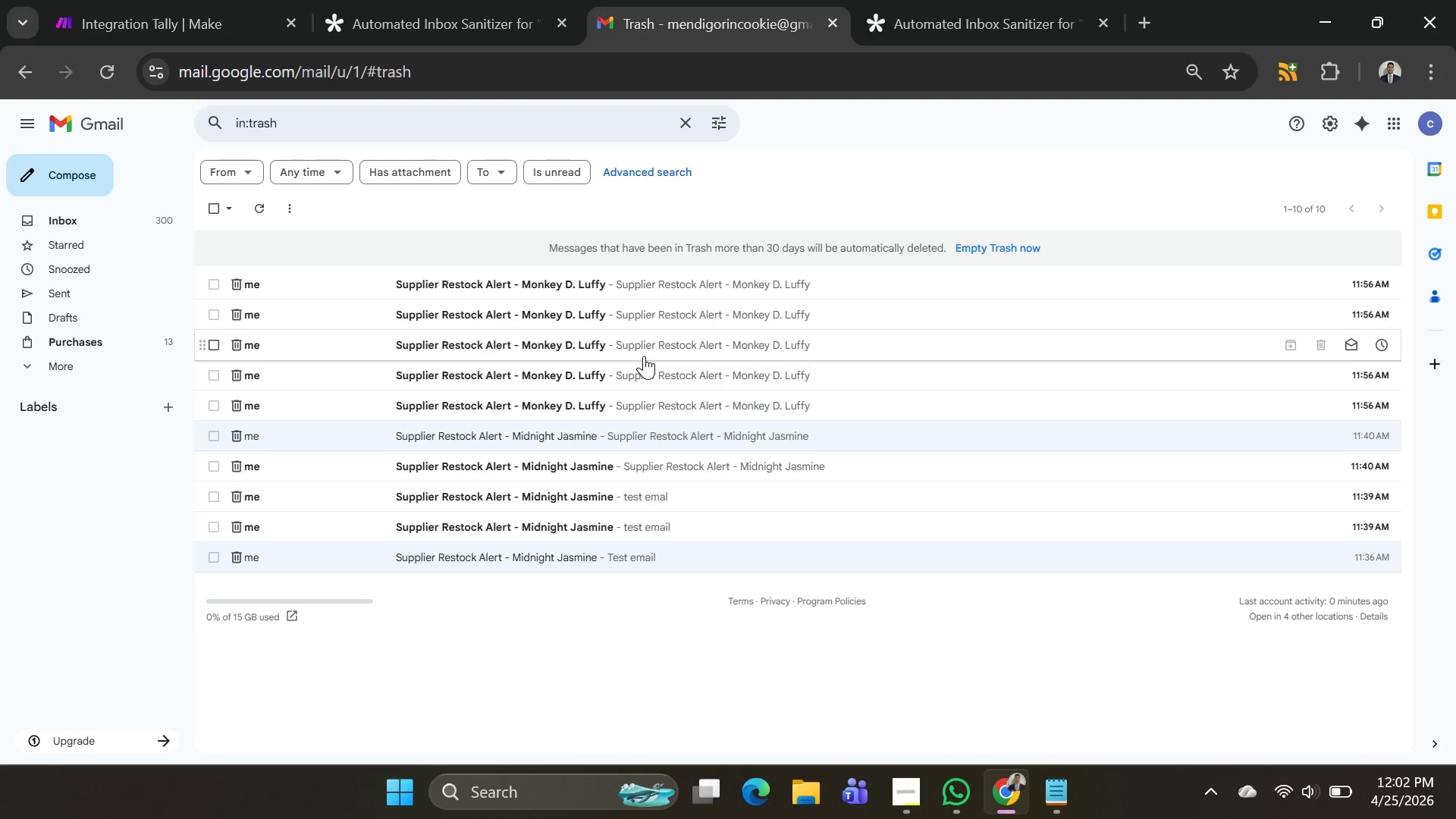 
left_click([102, 71])
 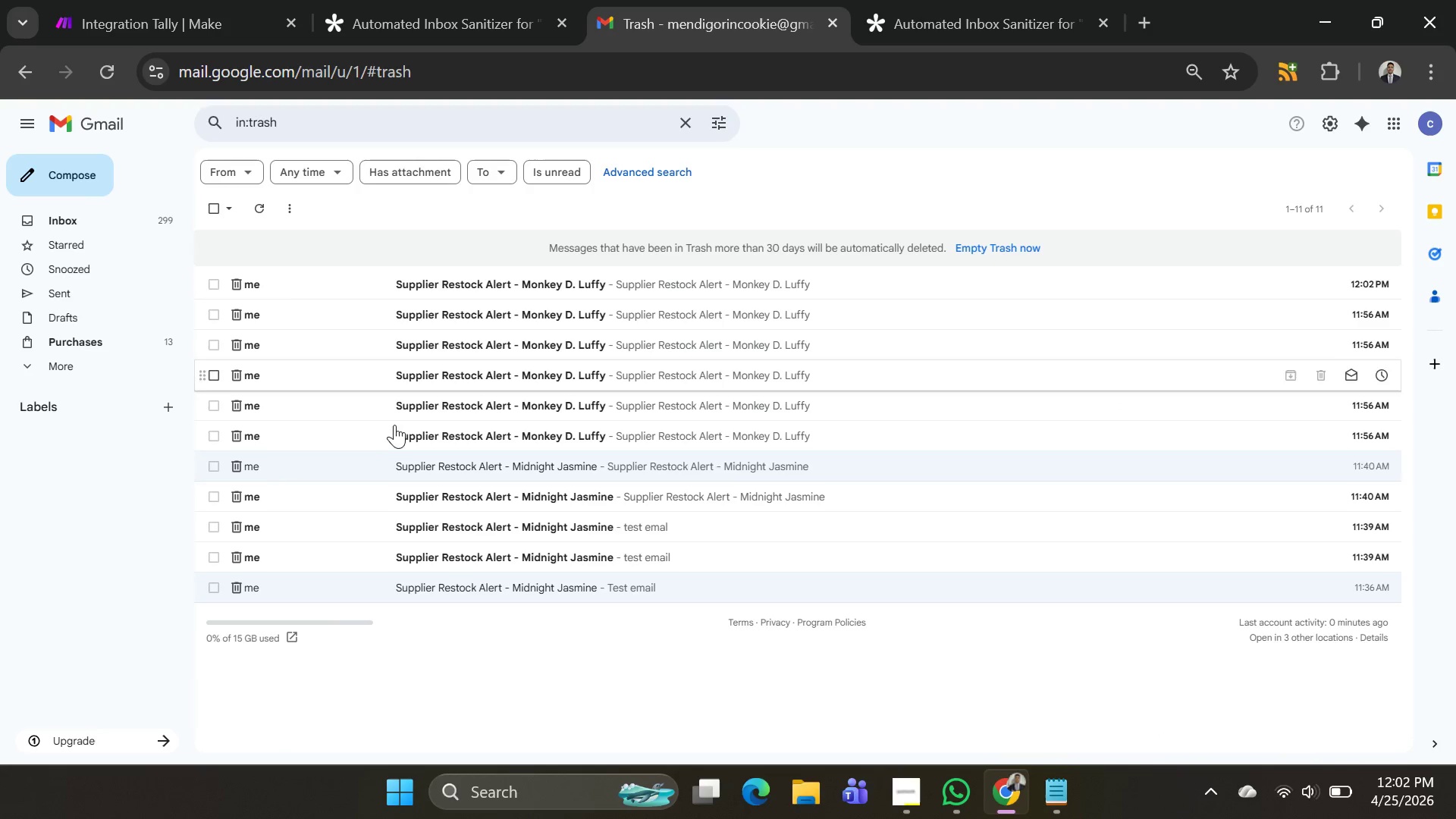 
wait(5.36)
 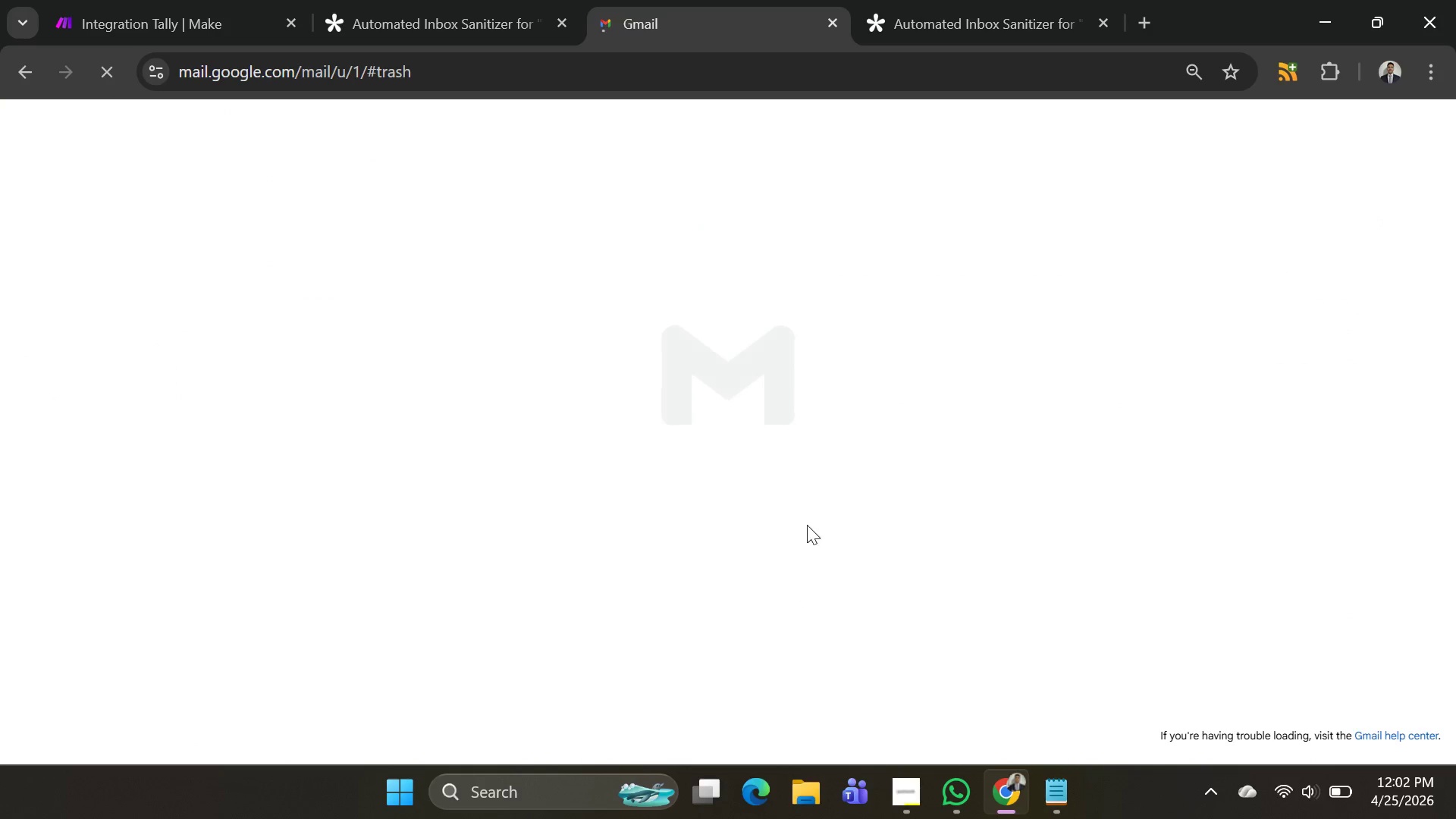 
left_click([8, 75])
 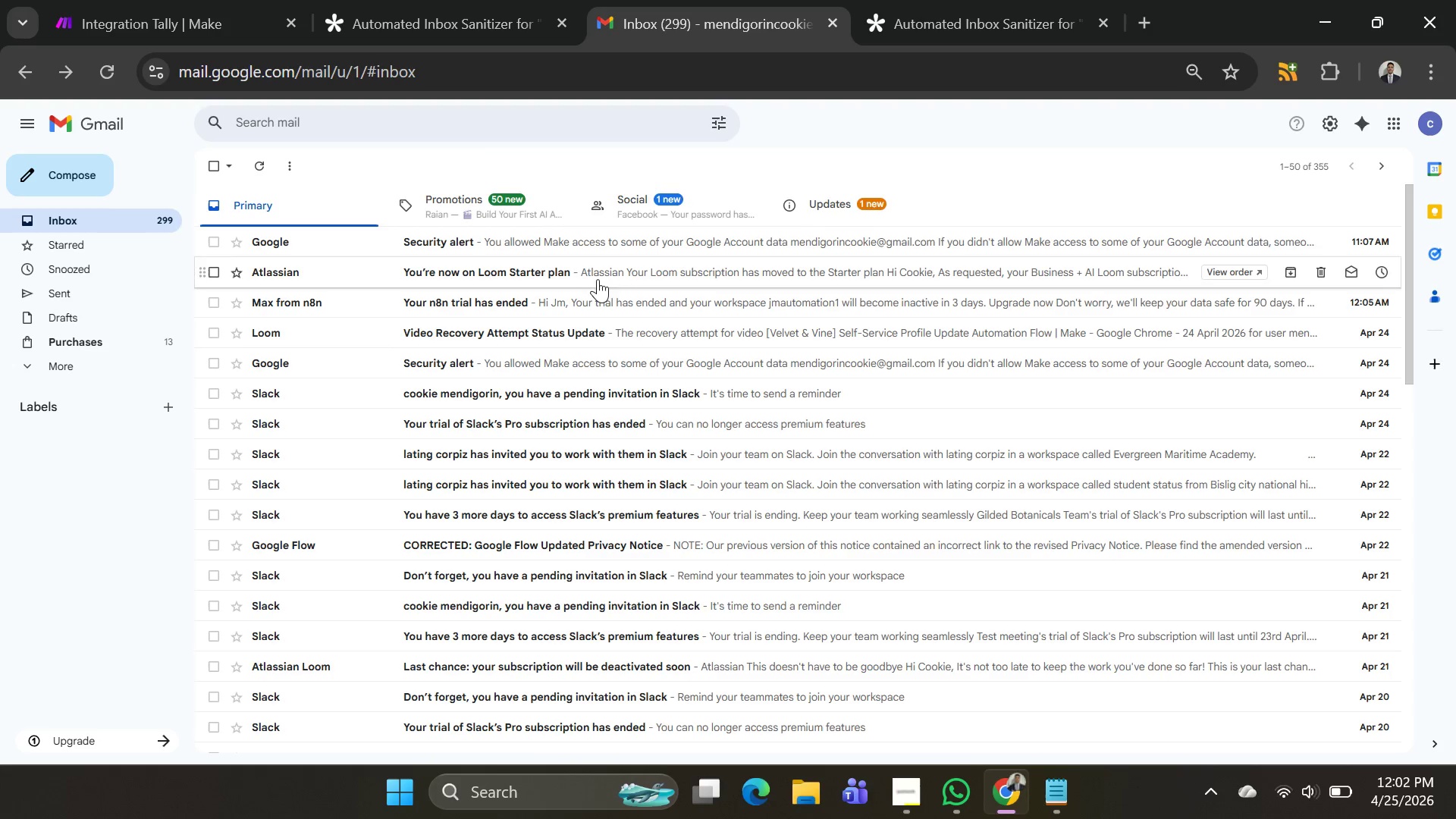 
left_click([192, 14])
 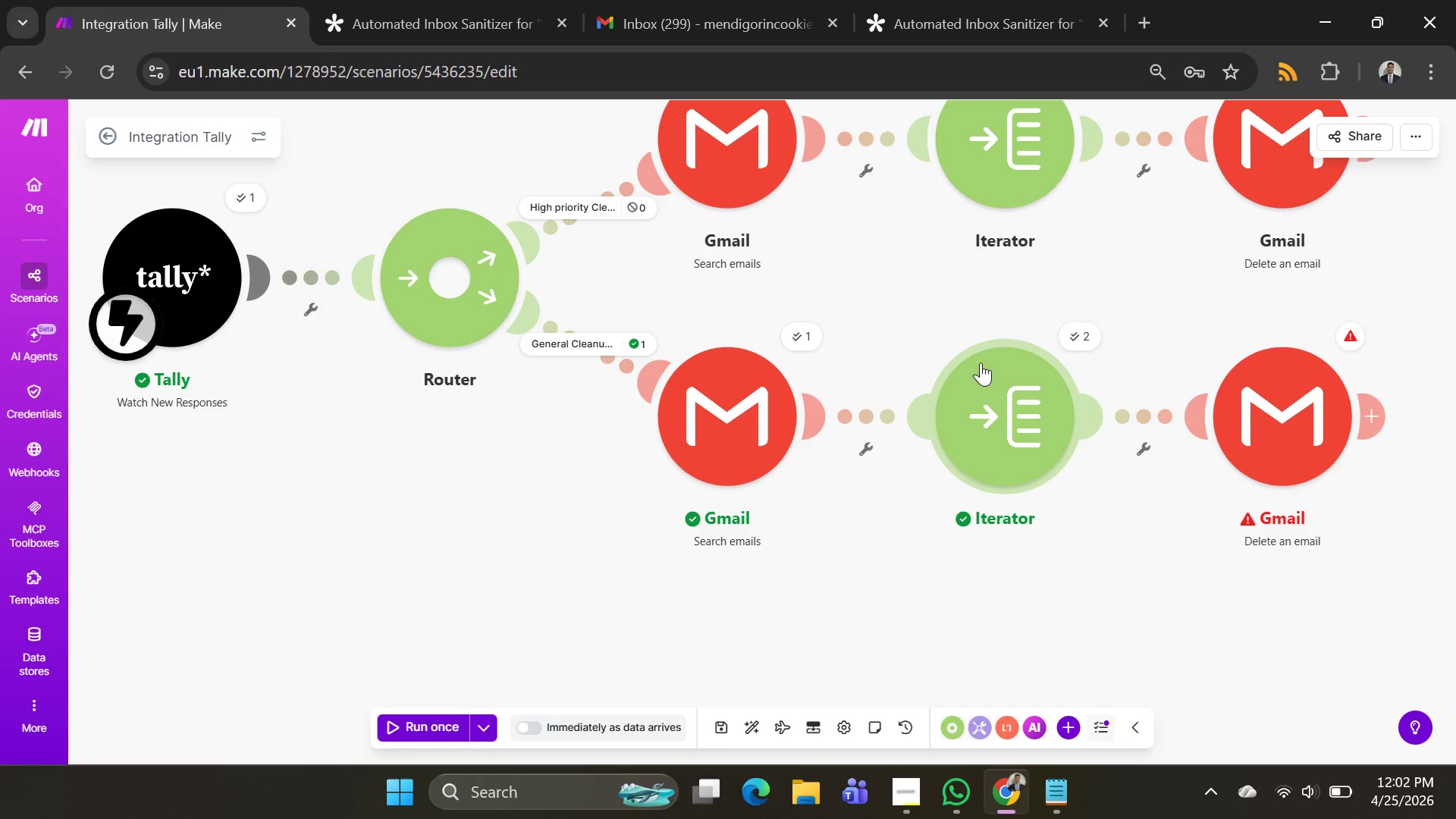 
scroll: coordinate [910, 390], scroll_direction: down, amount: 2.0
 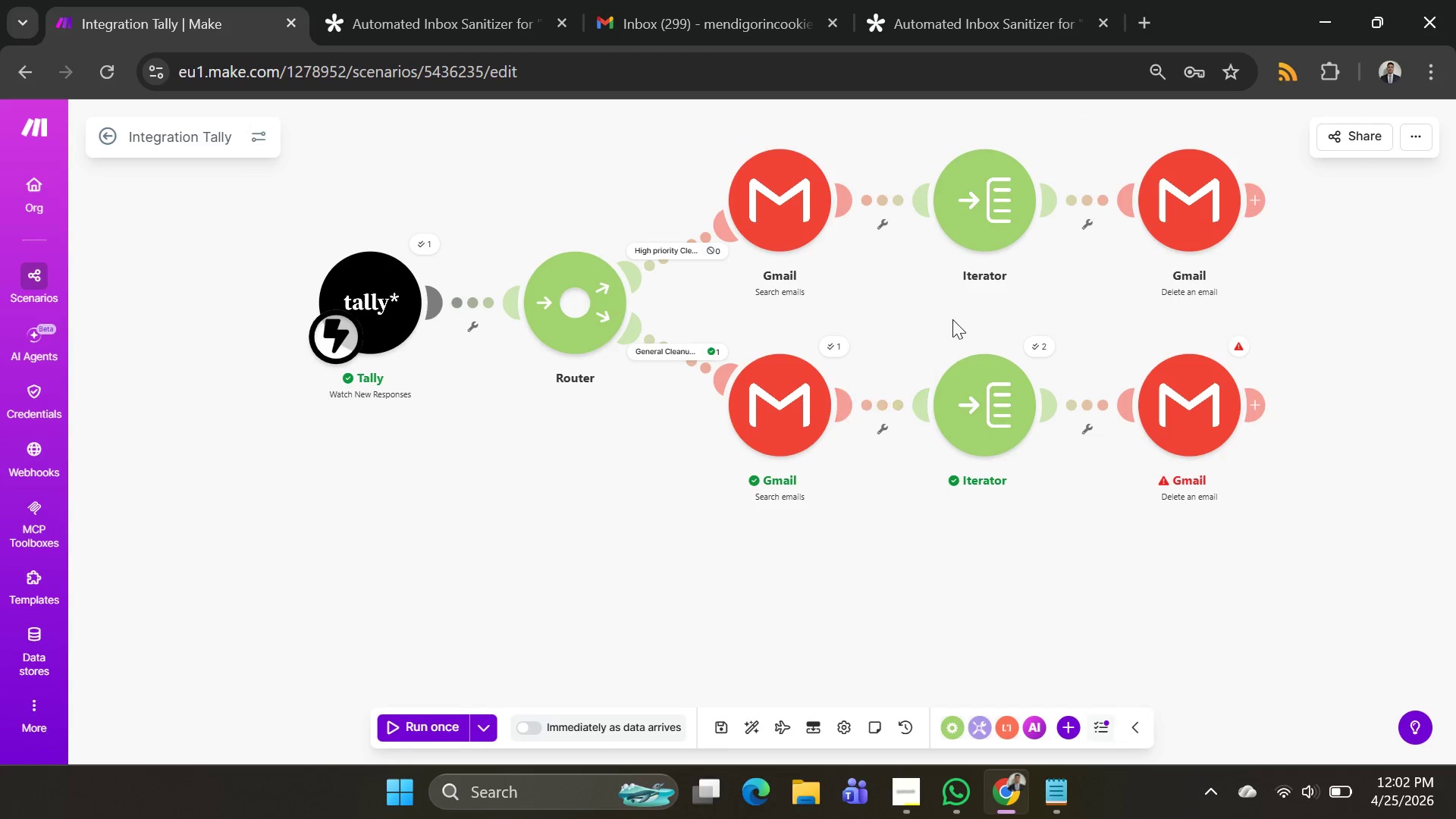 
left_click_drag(start_coordinate=[951, 331], to_coordinate=[939, 426])
 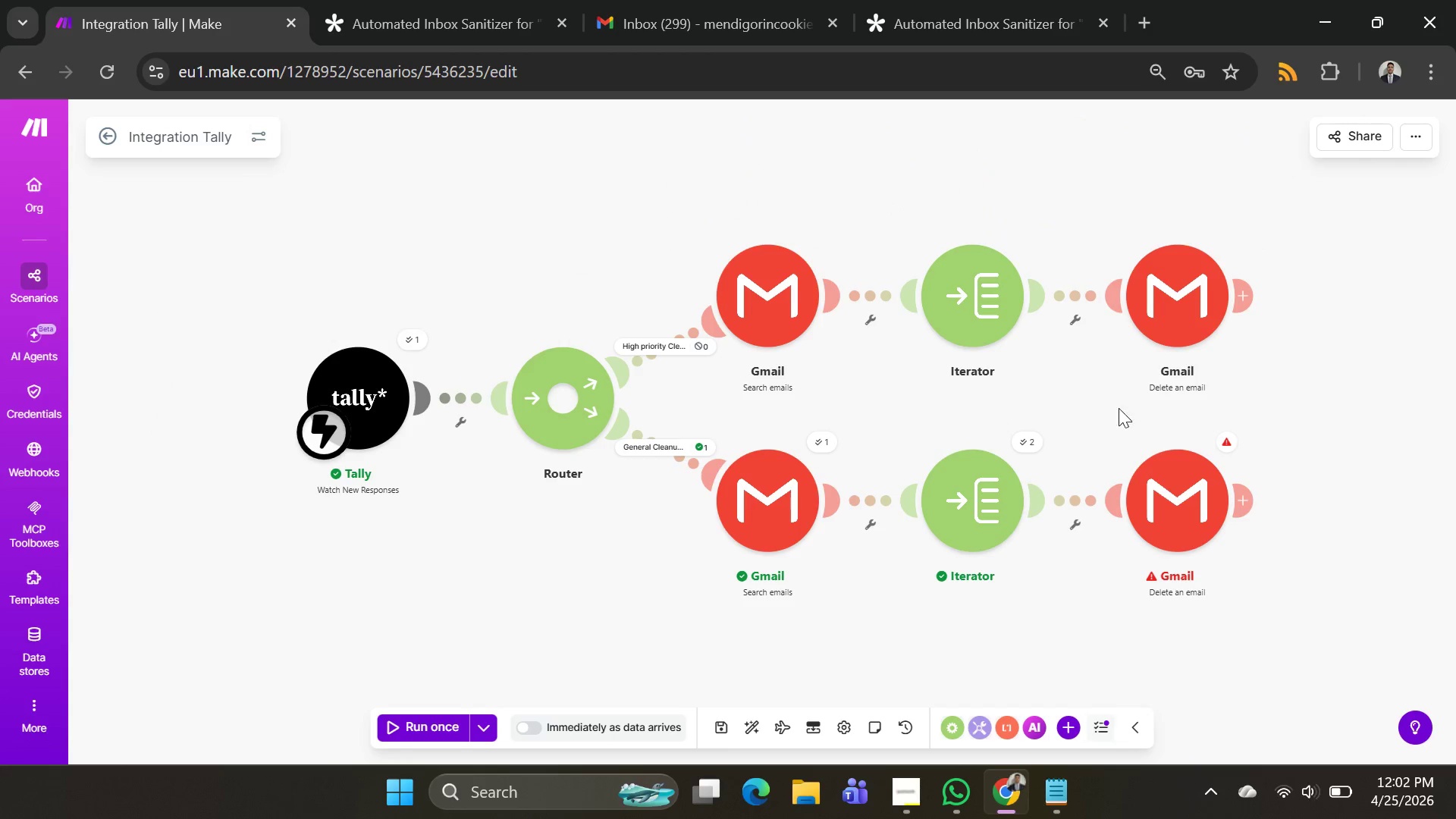 
left_click_drag(start_coordinate=[1150, 410], to_coordinate=[1045, 394])
 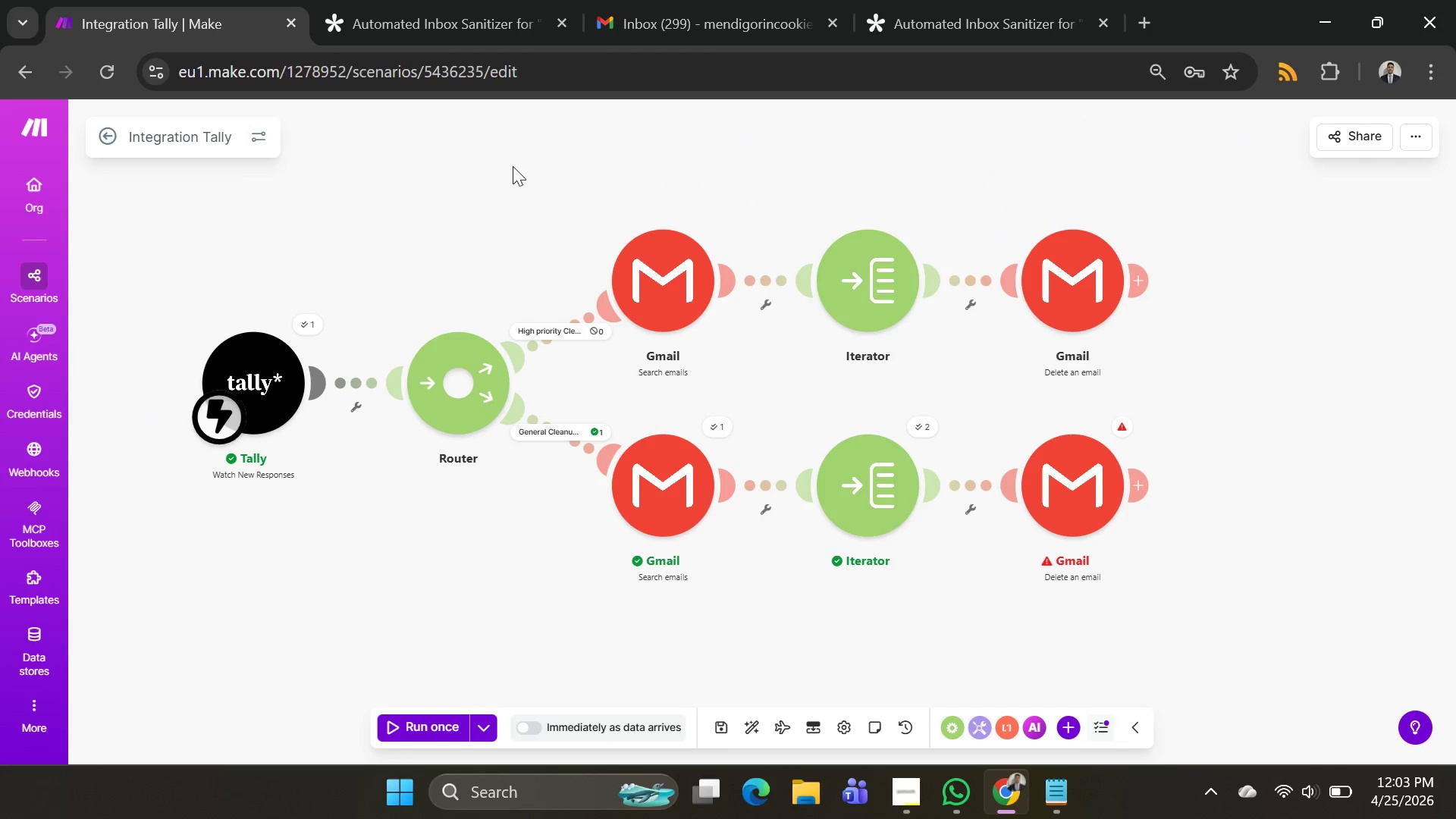 
left_click([435, 10])
 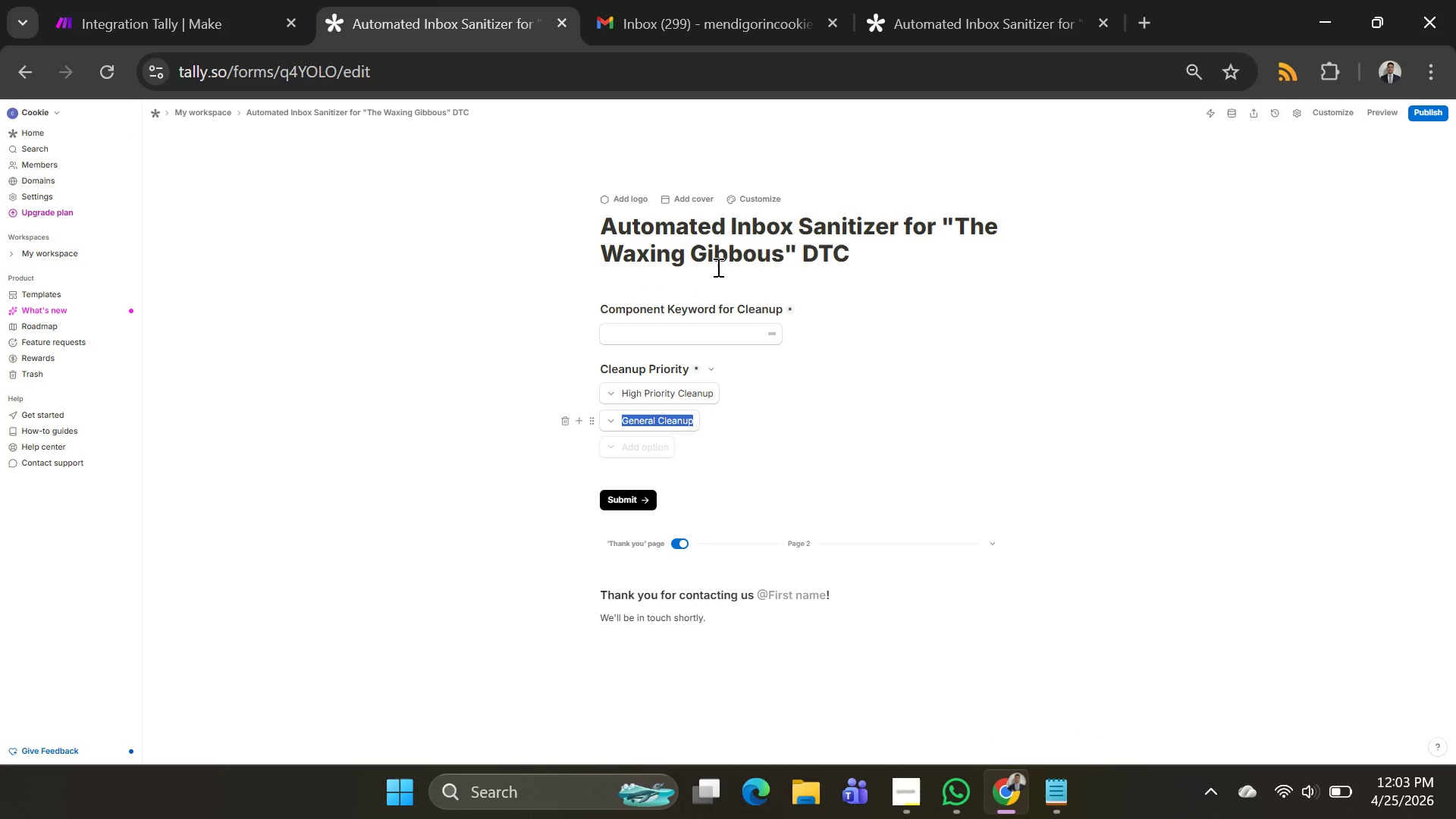 
wait(11.3)
 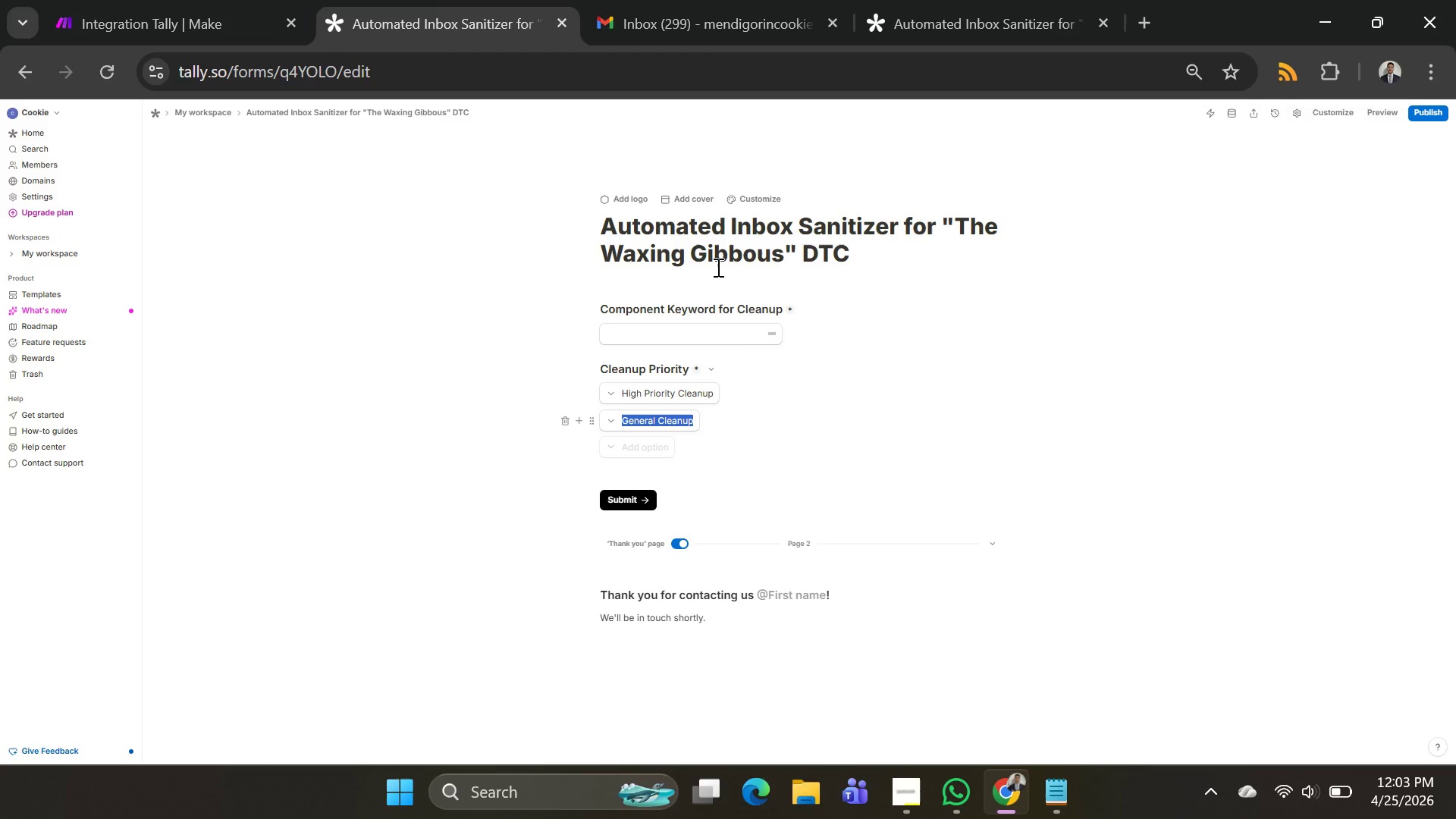 
left_click([100, 12])
 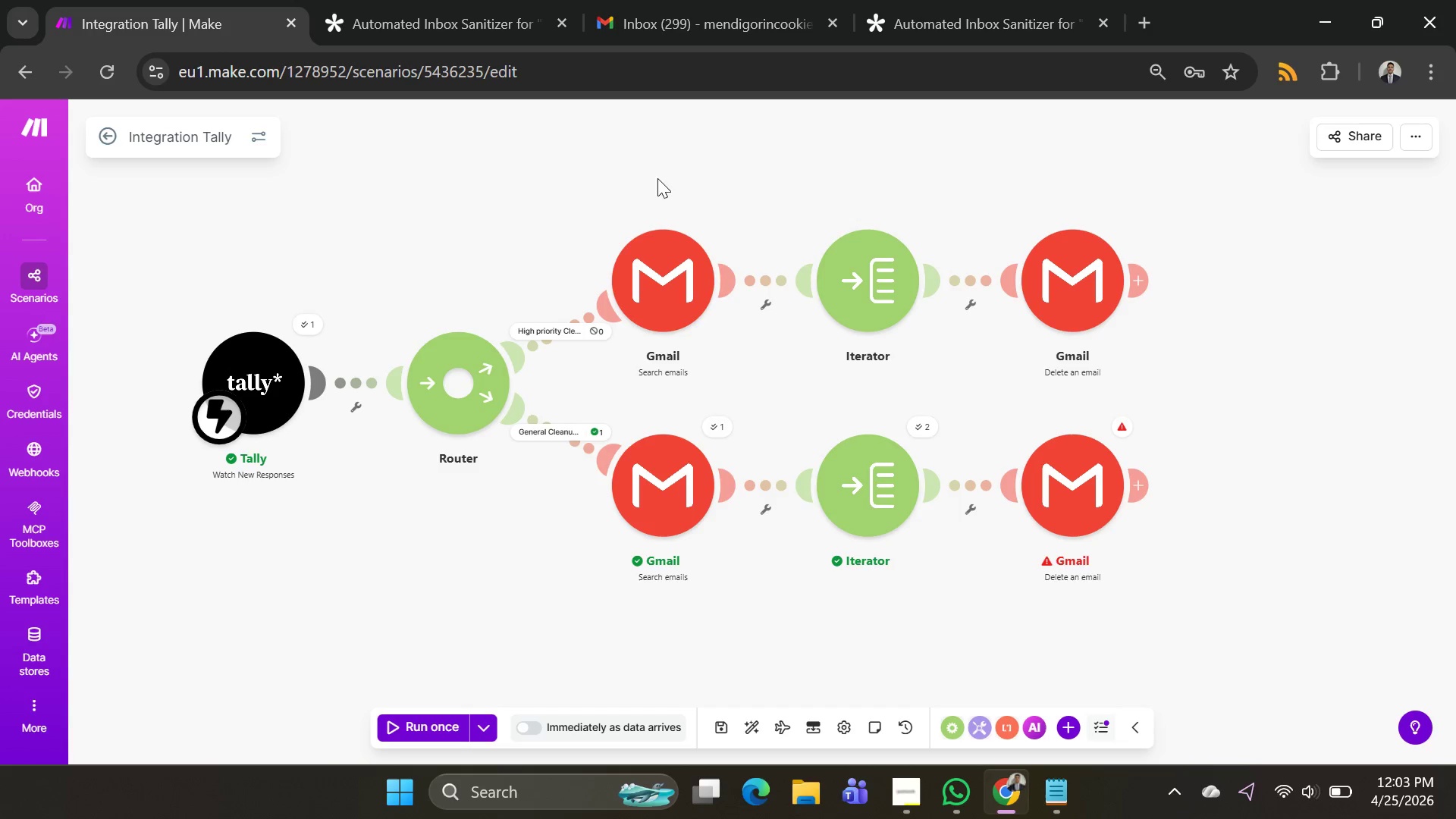 
left_click_drag(start_coordinate=[659, 176], to_coordinate=[662, 215])
 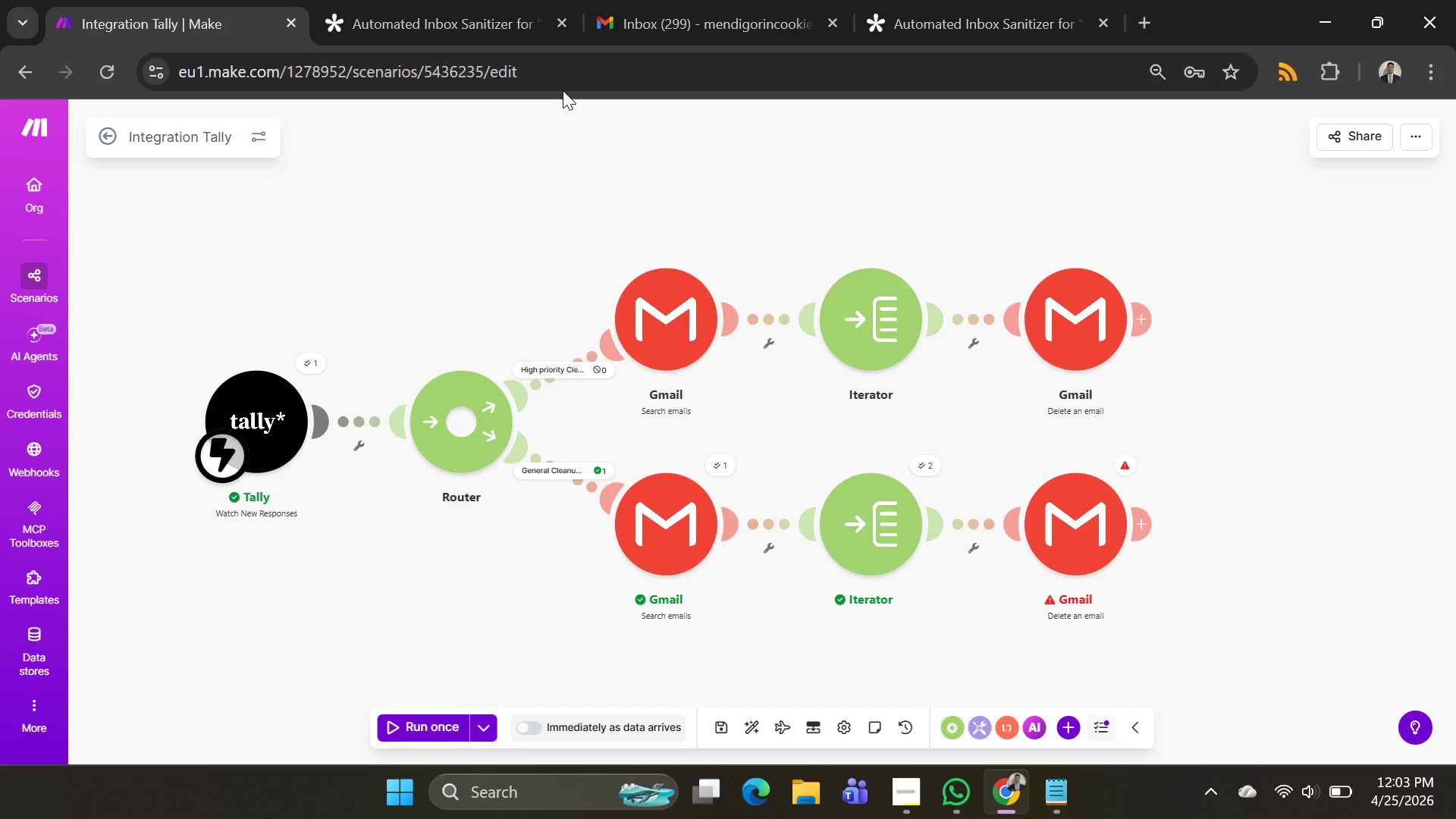 
left_click([425, 29])
 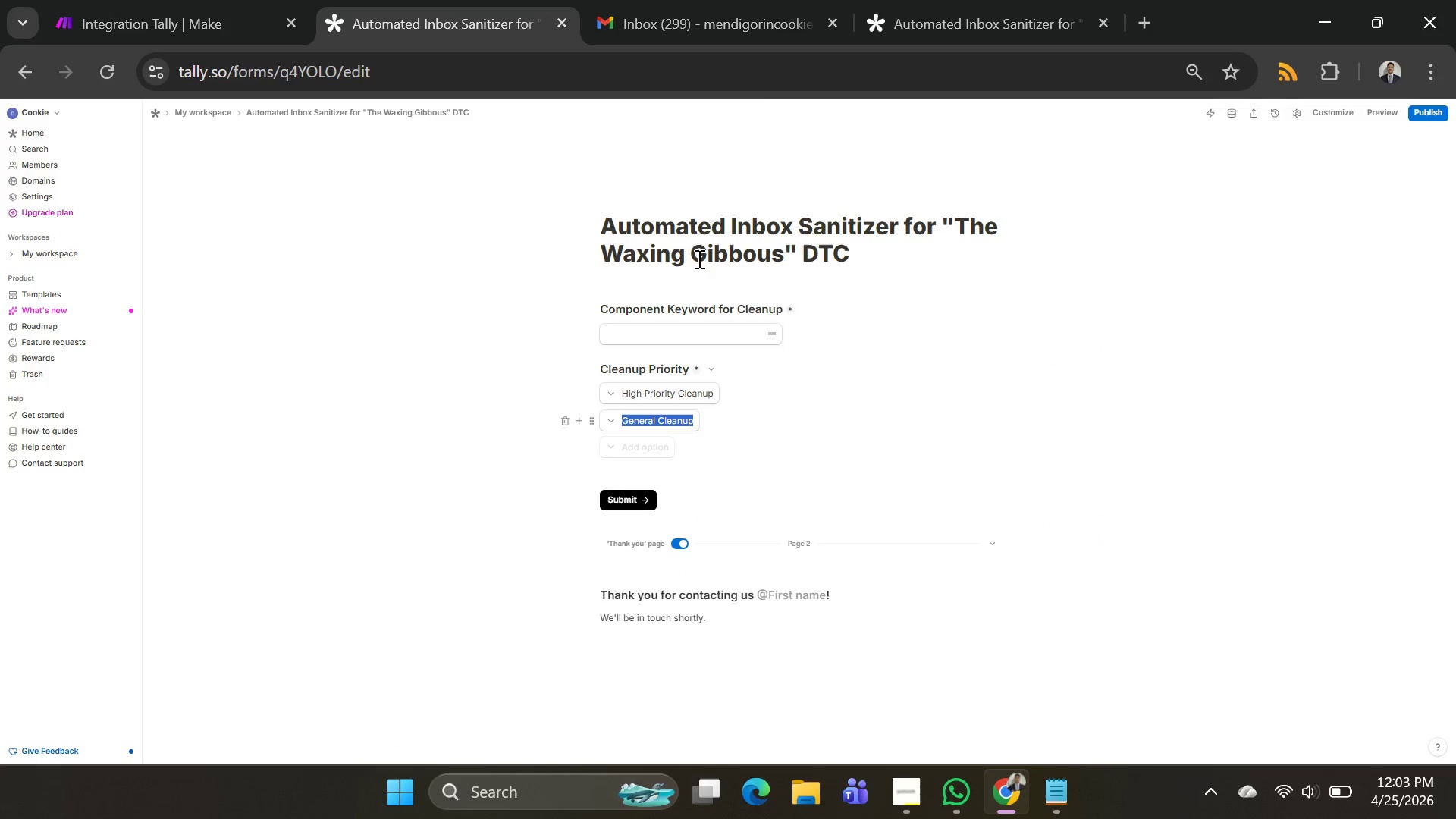 
left_click([941, 21])
 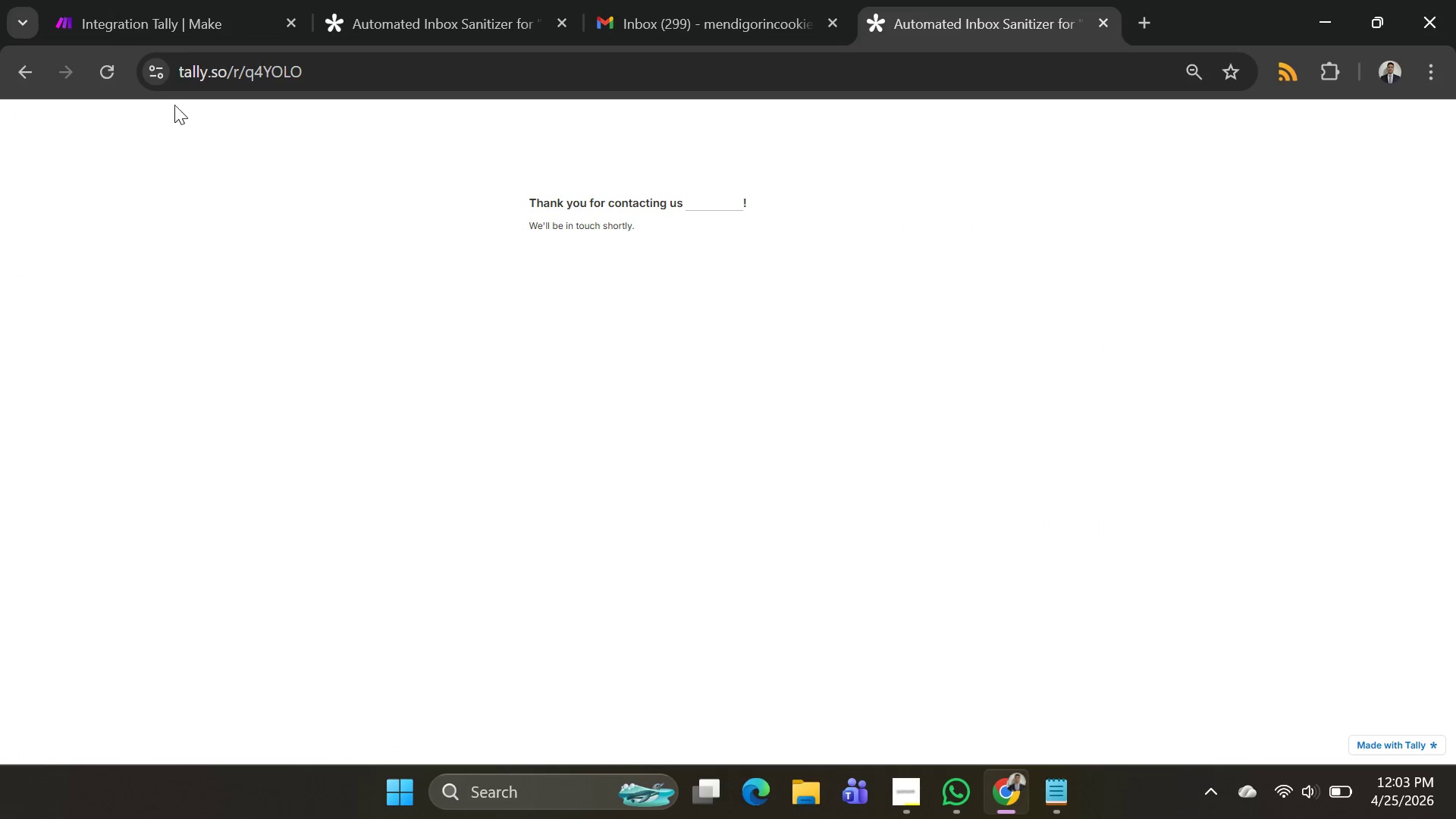 
left_click([102, 55])
 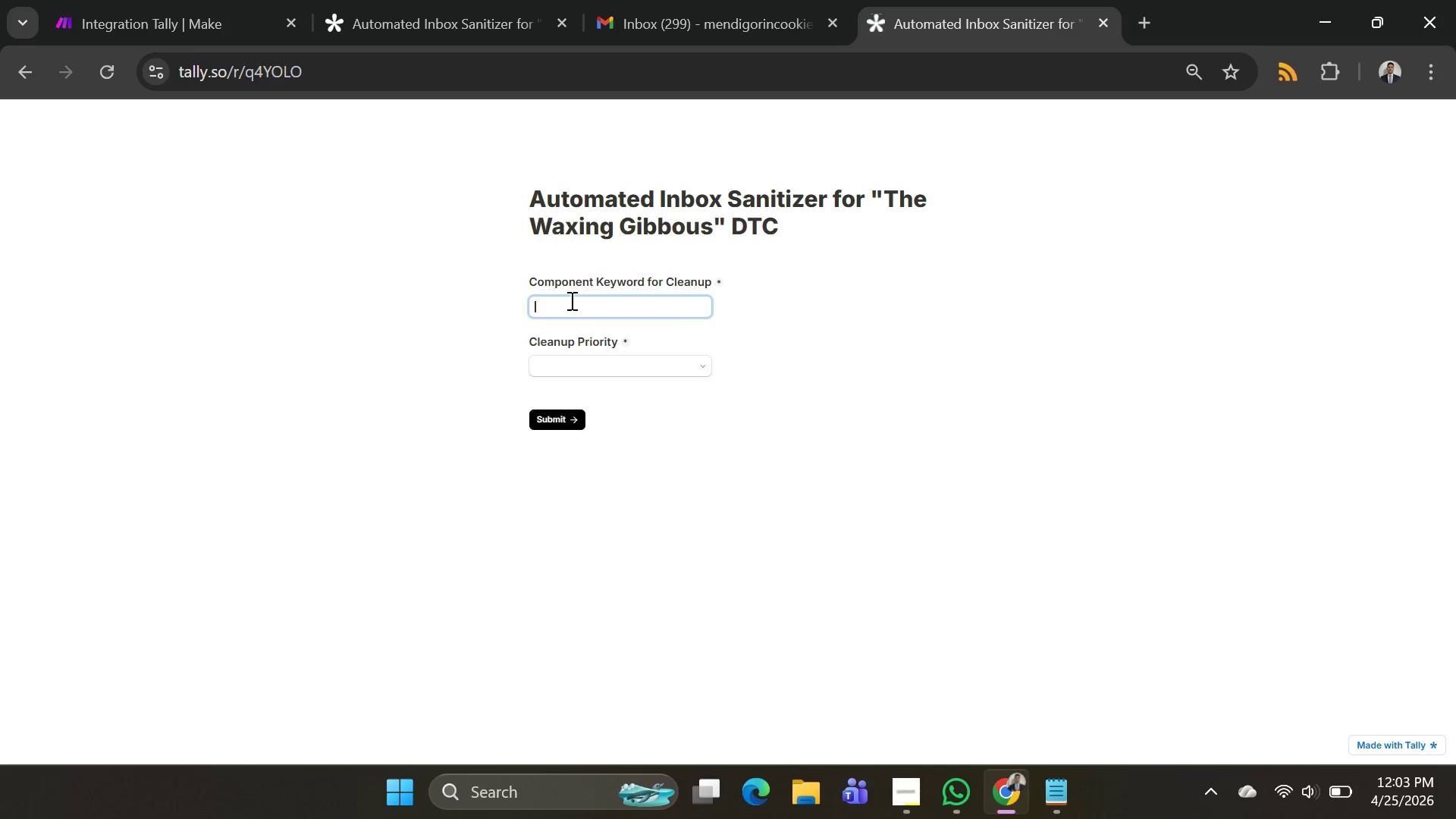 
left_click([573, 305])
 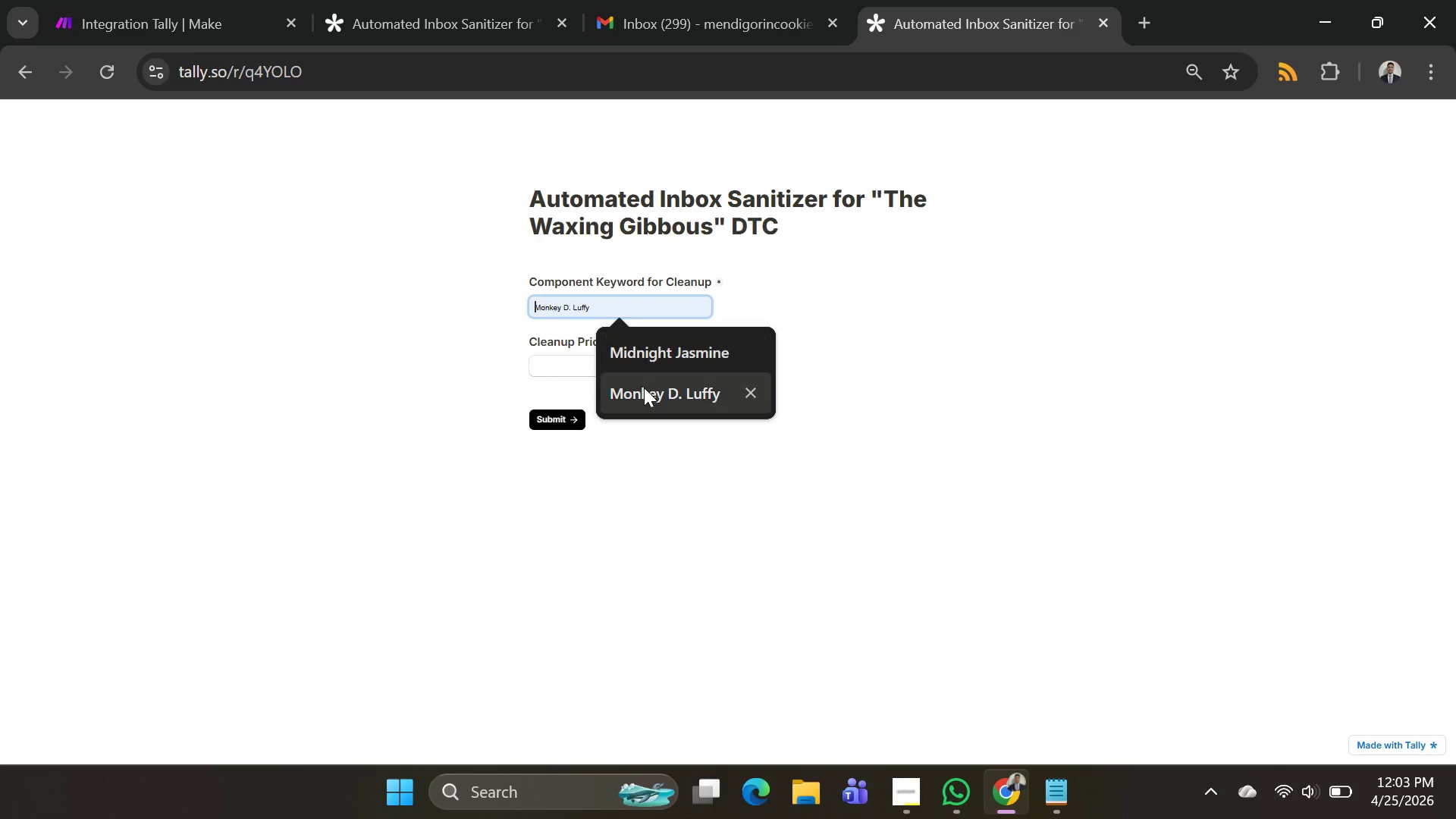 
left_click([645, 391])
 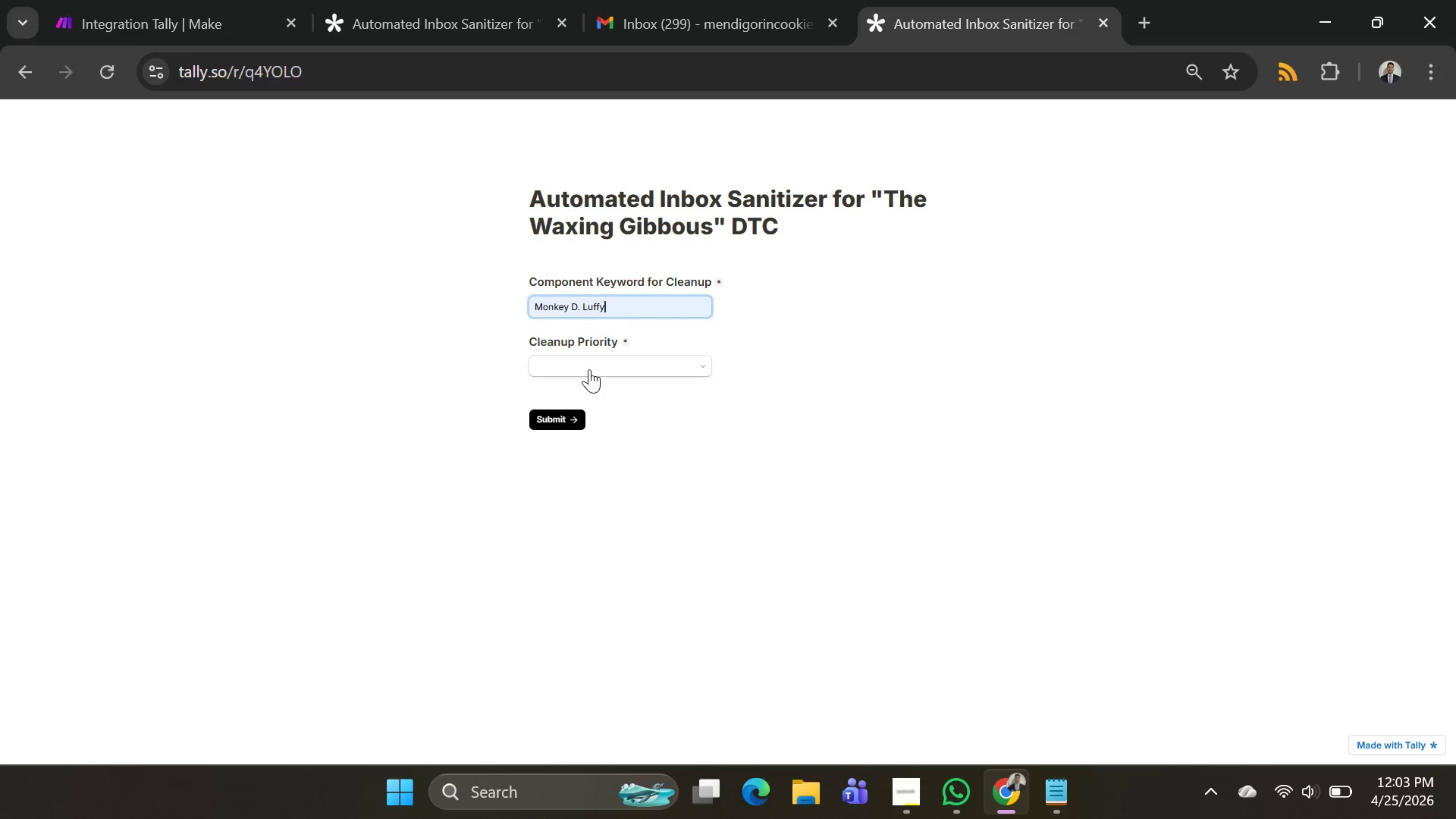 
left_click([588, 366])
 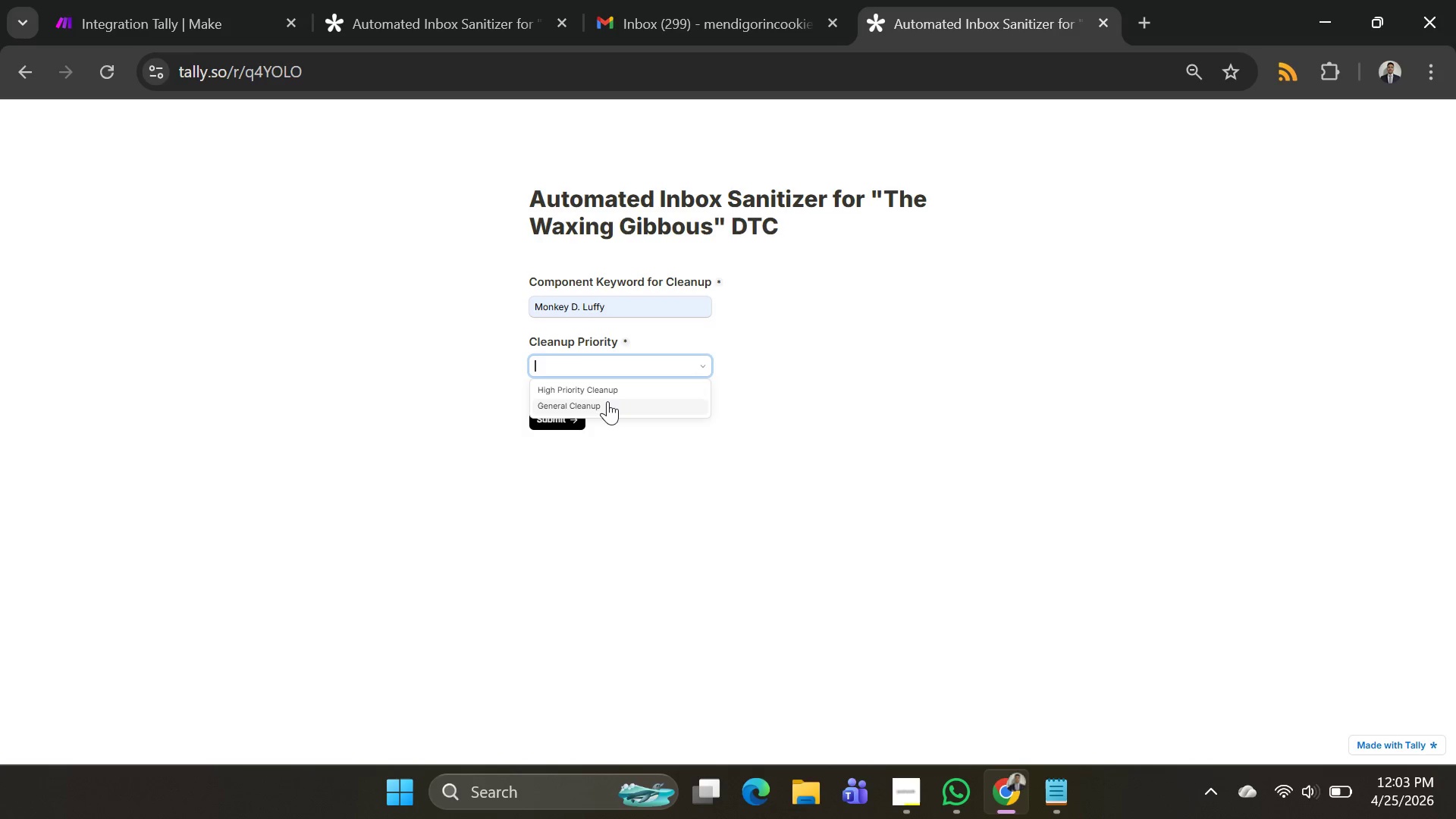 
left_click([607, 401])
 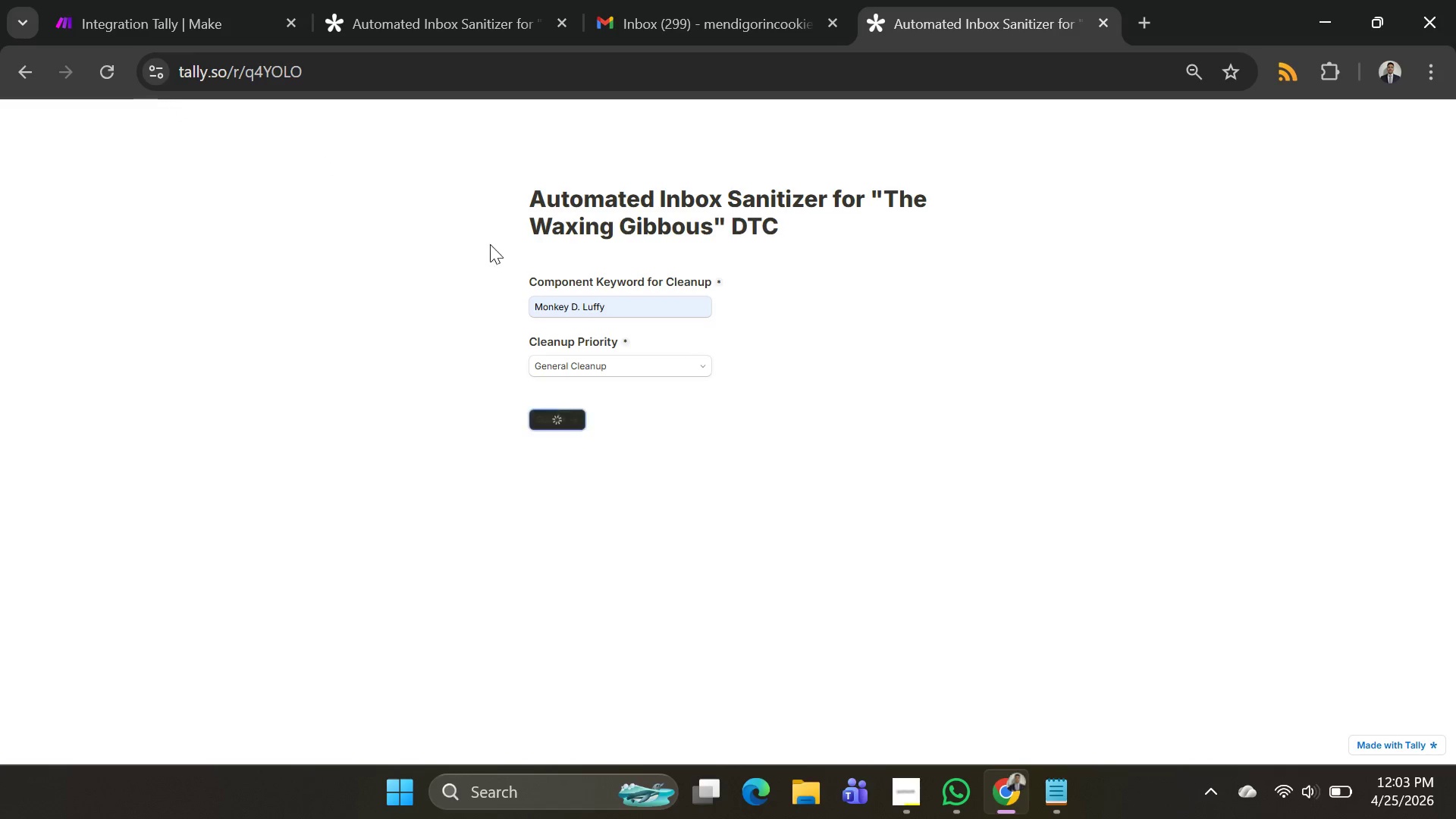 
left_click([607, 24])
 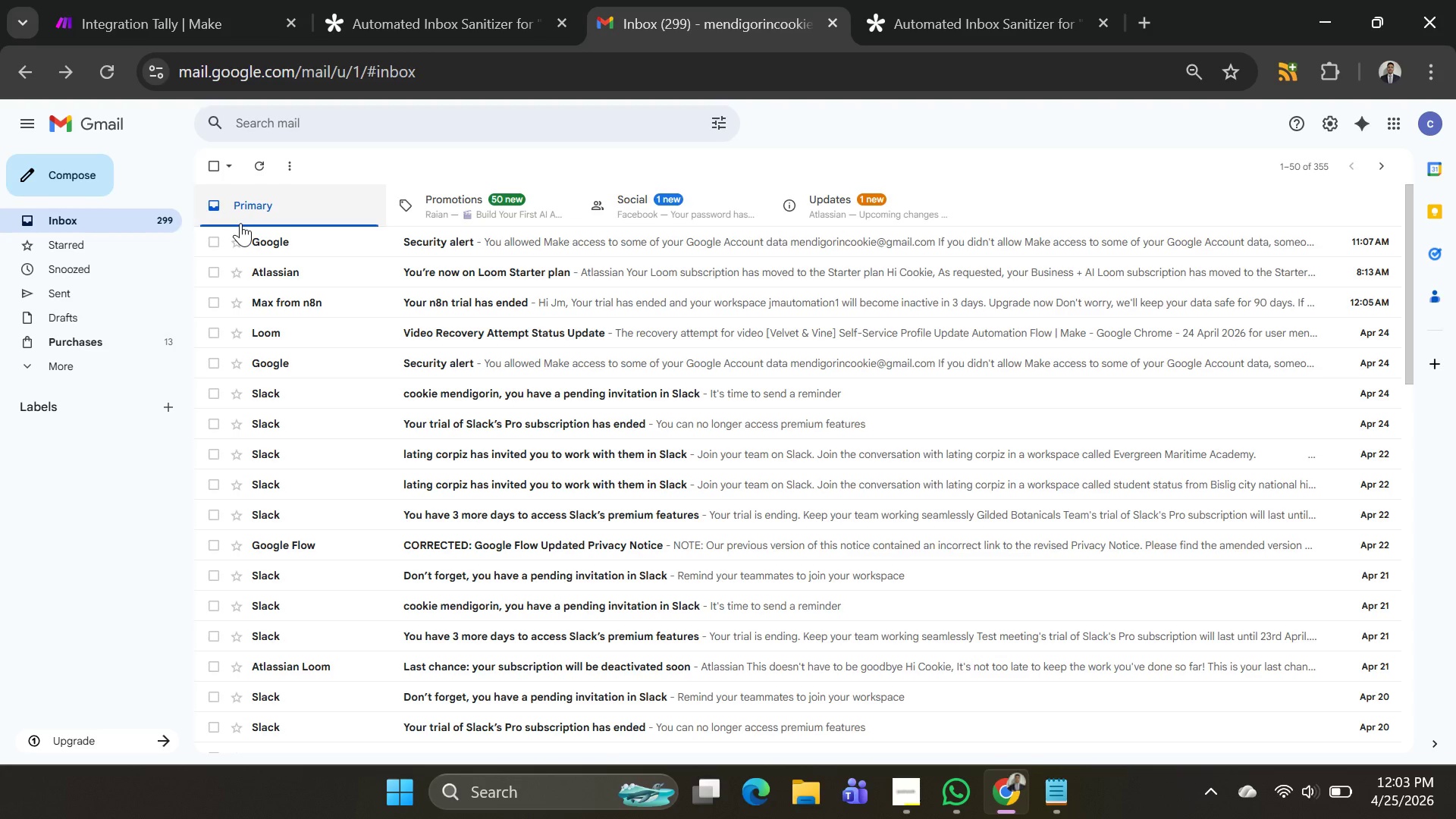 
left_click([89, 164])
 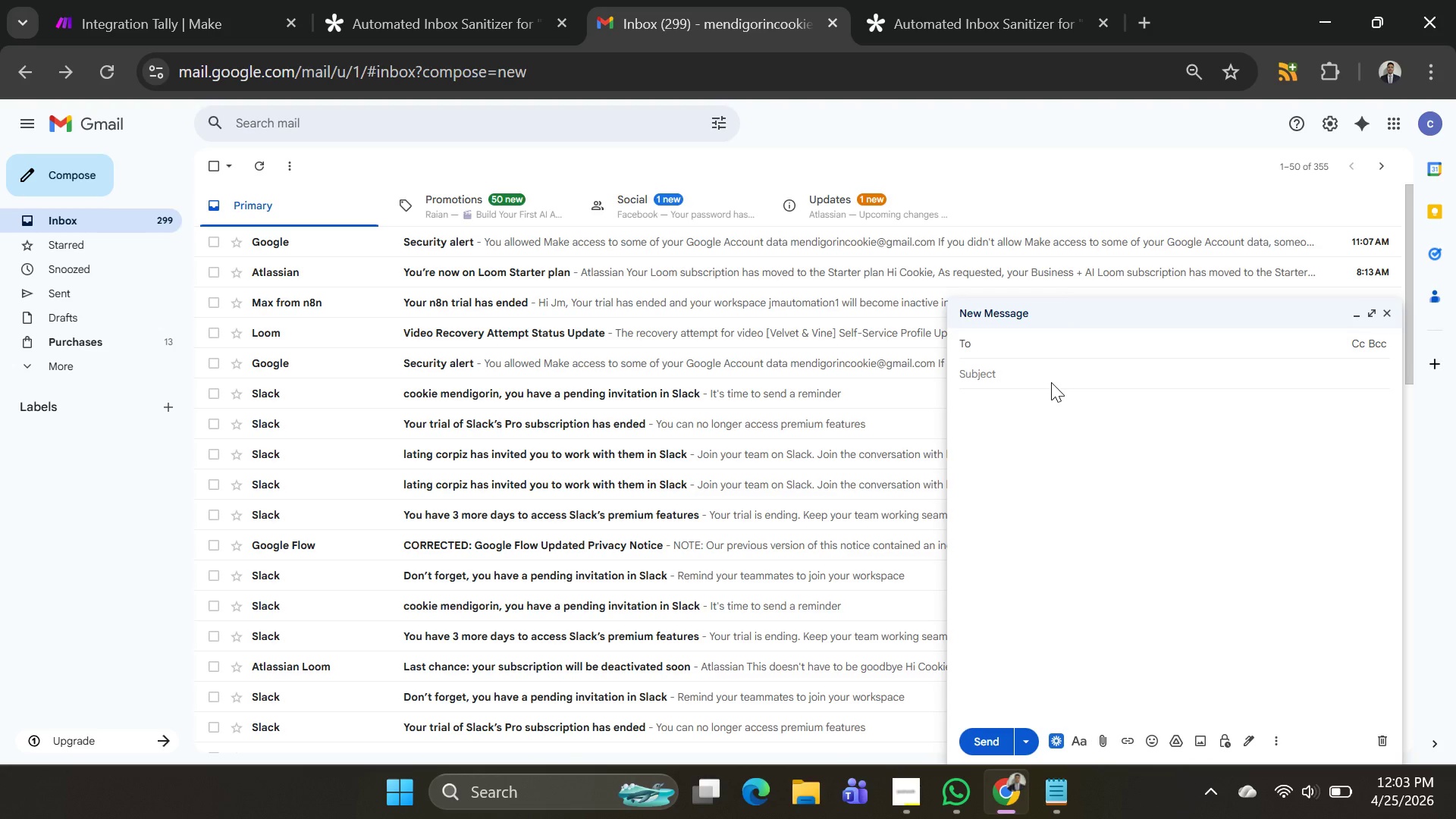 
type(men)
 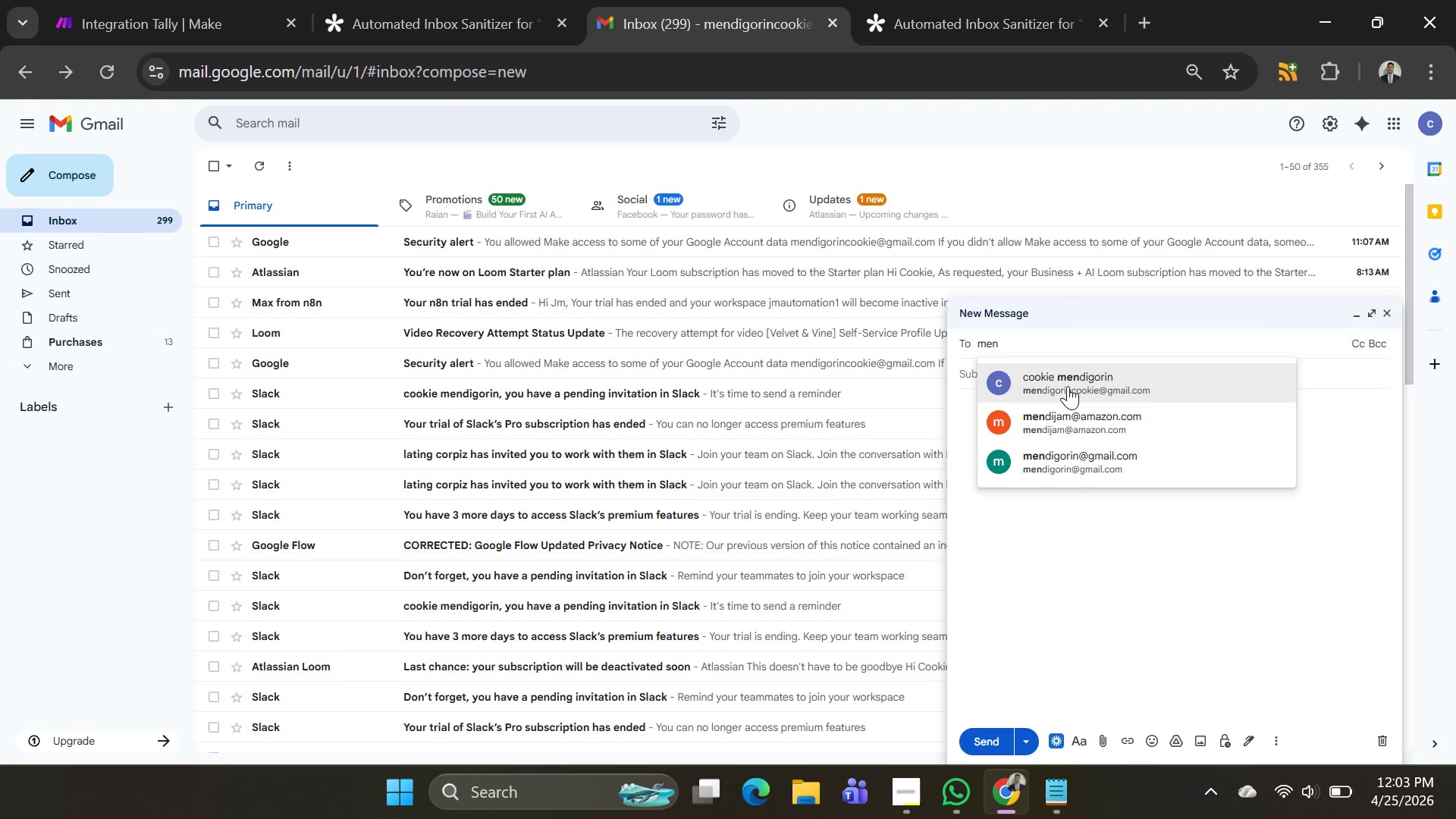 
left_click([1069, 384])
 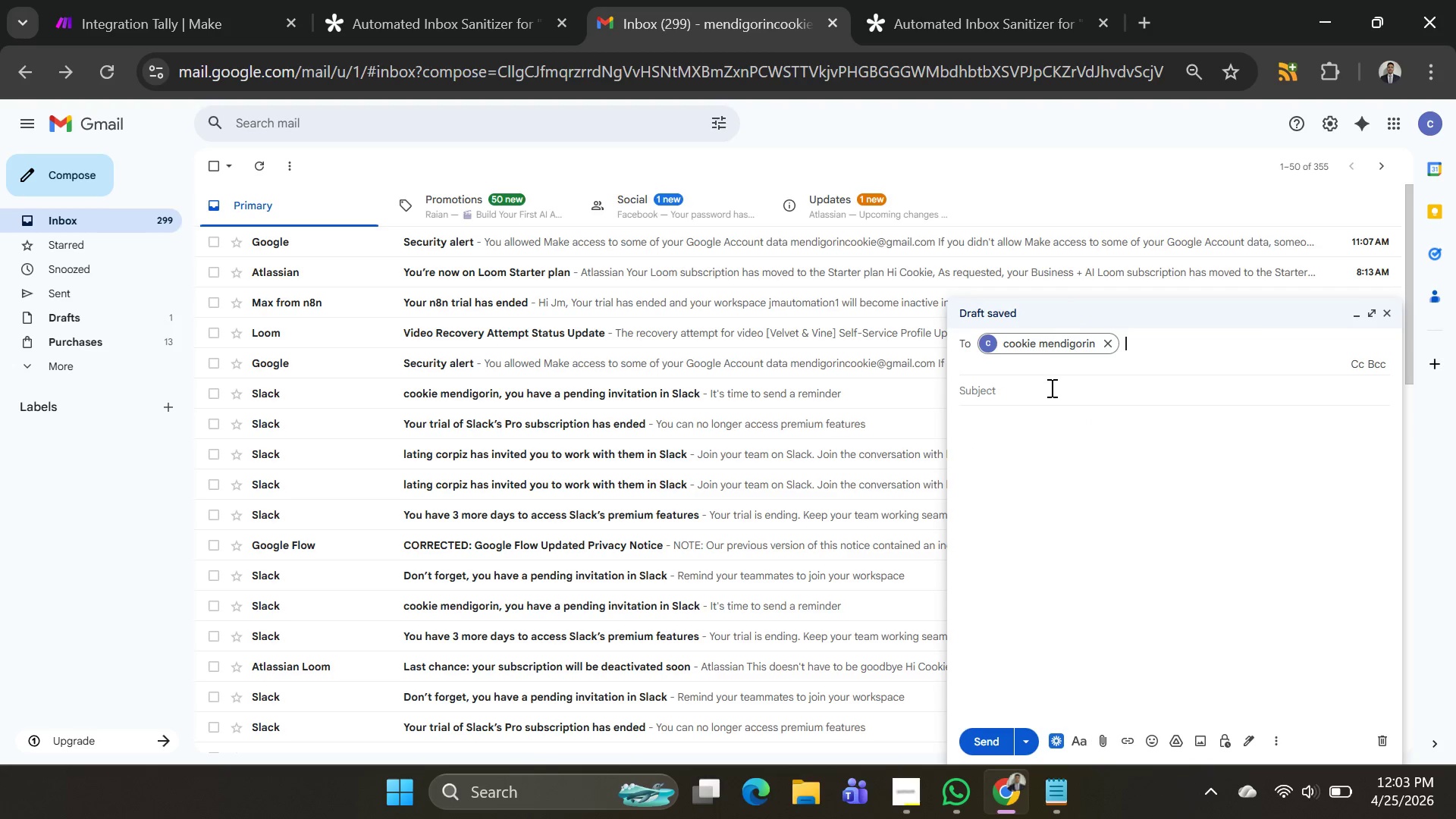 
left_click([1050, 388])
 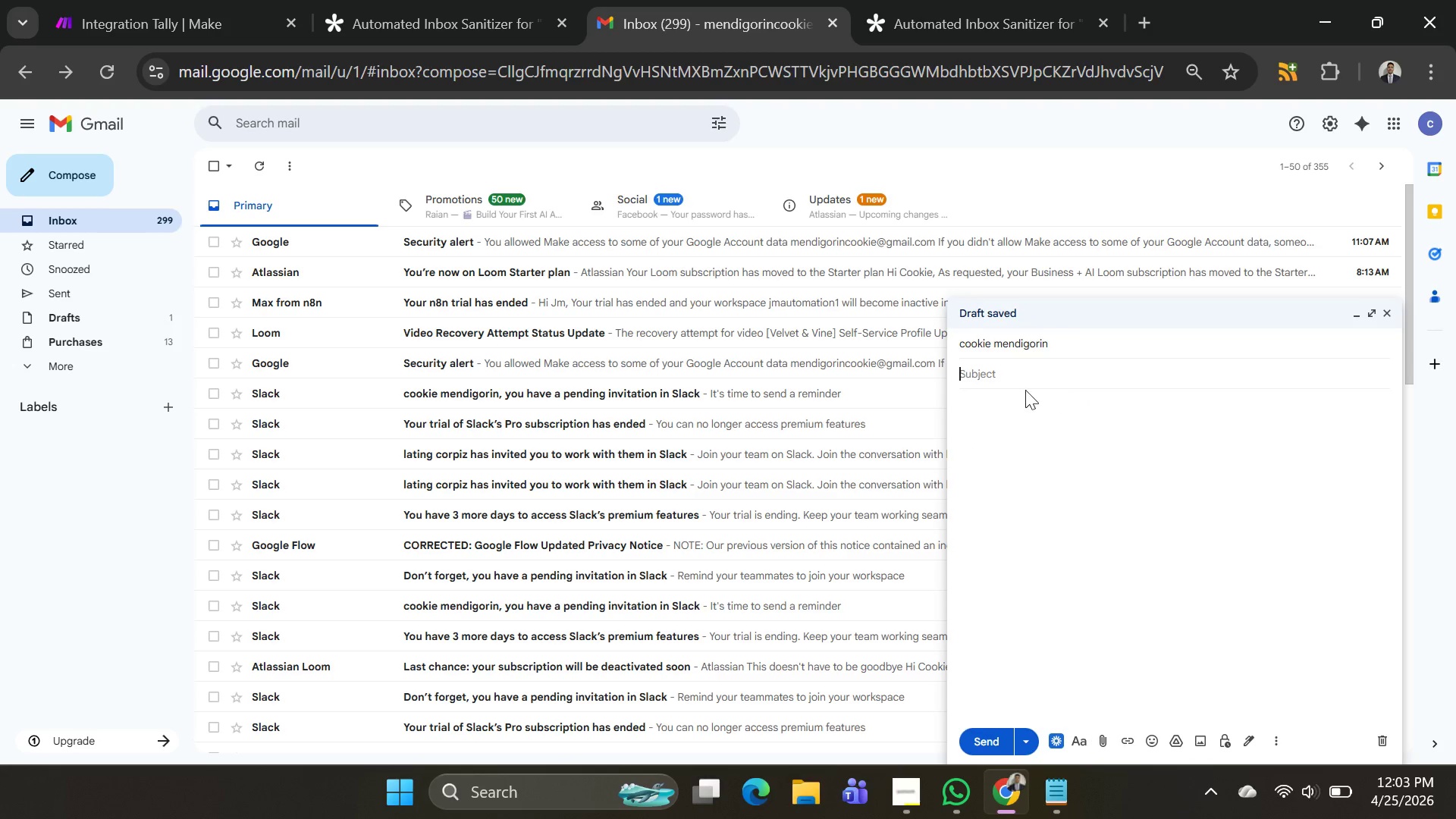 
key(Control+V)
 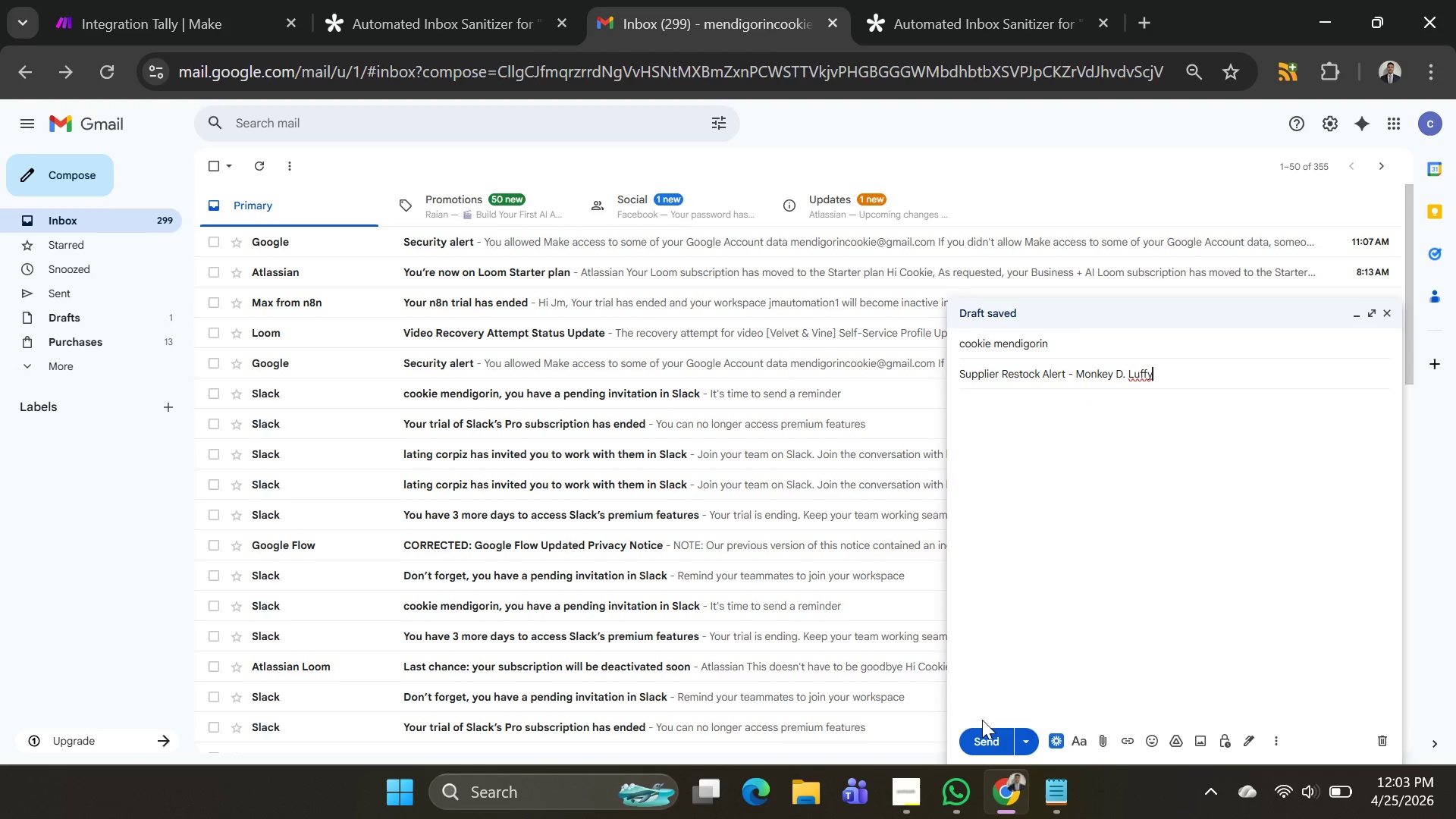 
left_click([1040, 470])
 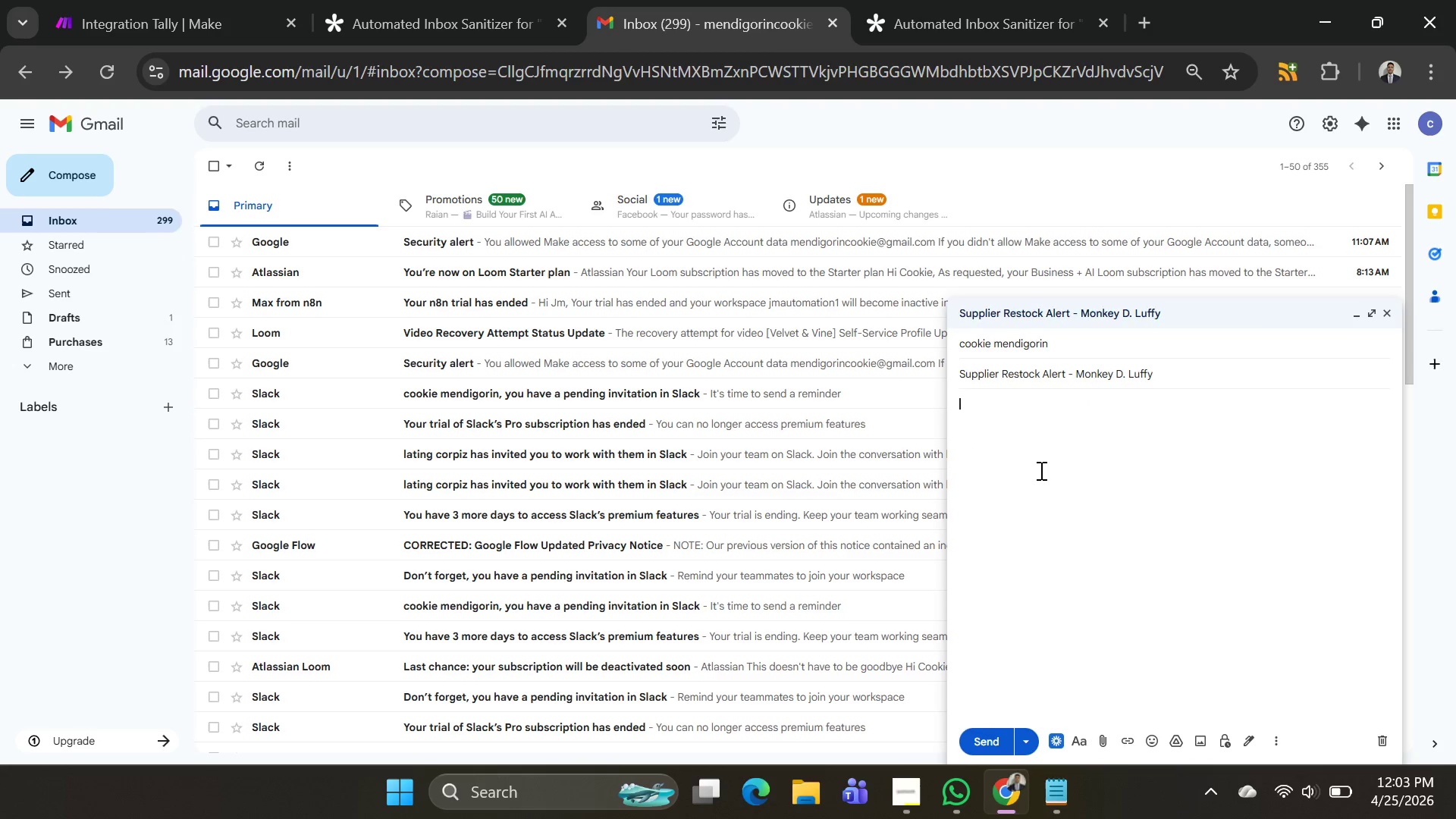 
key(Control+V)
 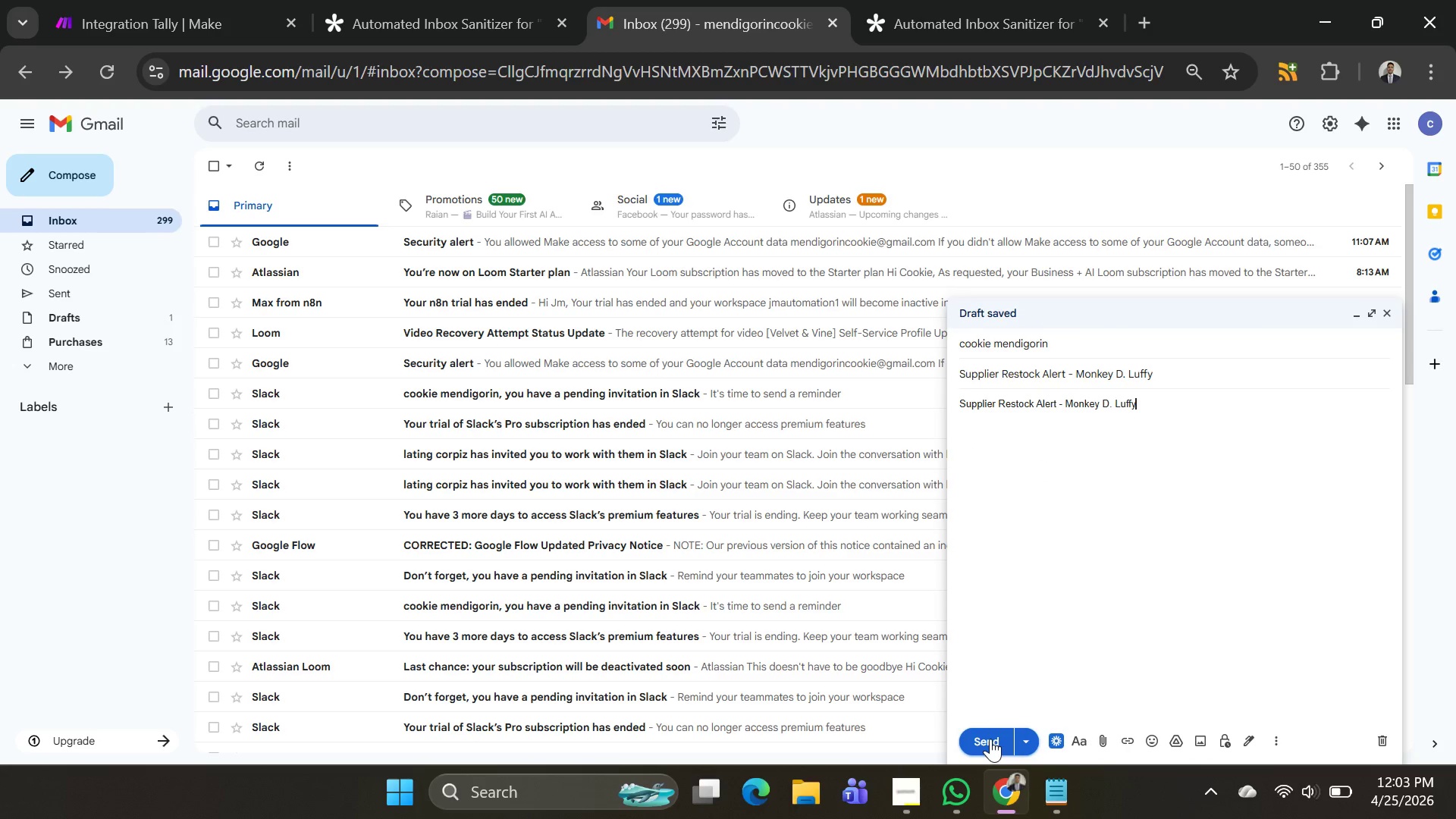 
left_click([991, 739])
 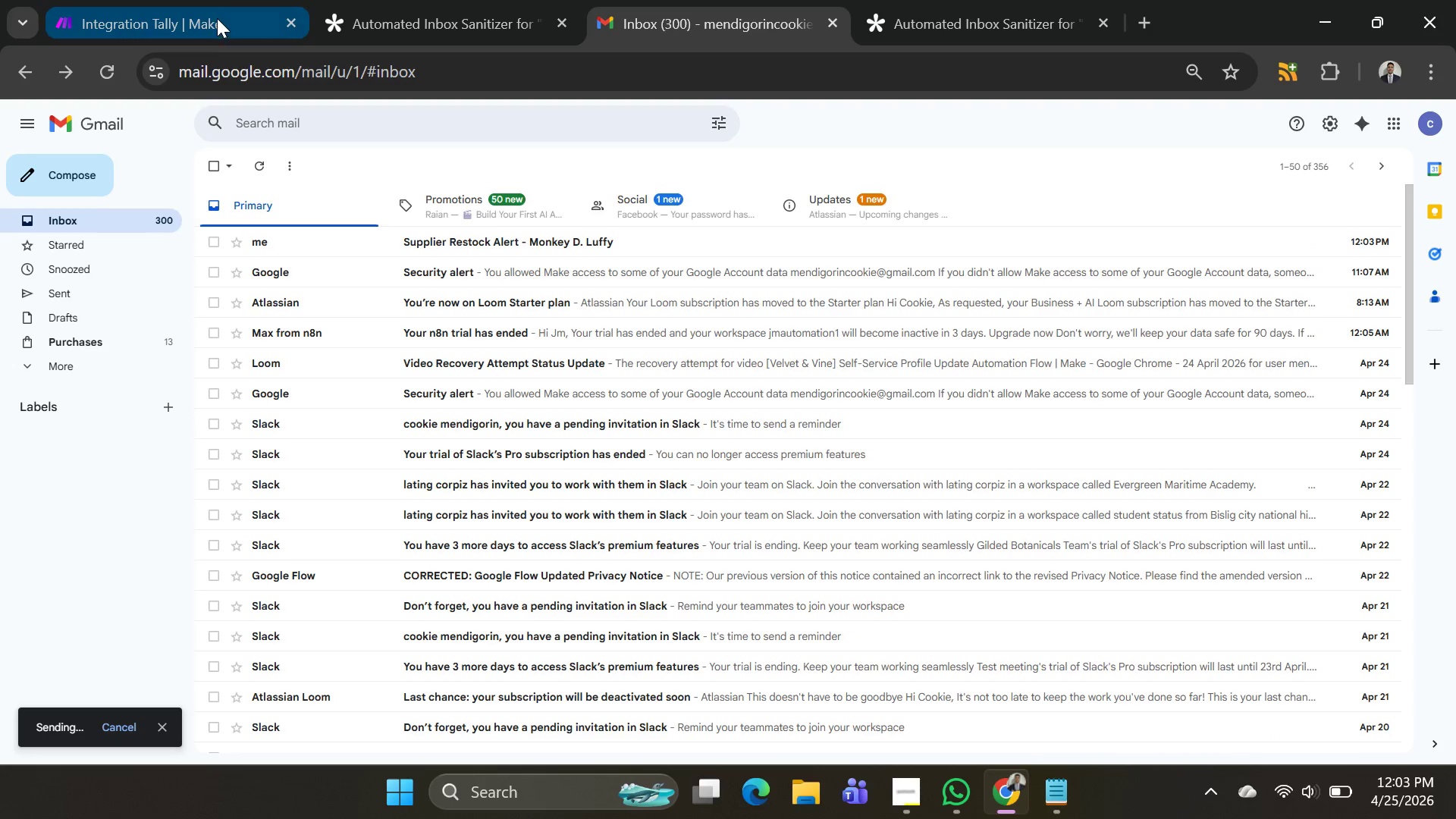 
left_click([156, 4])
 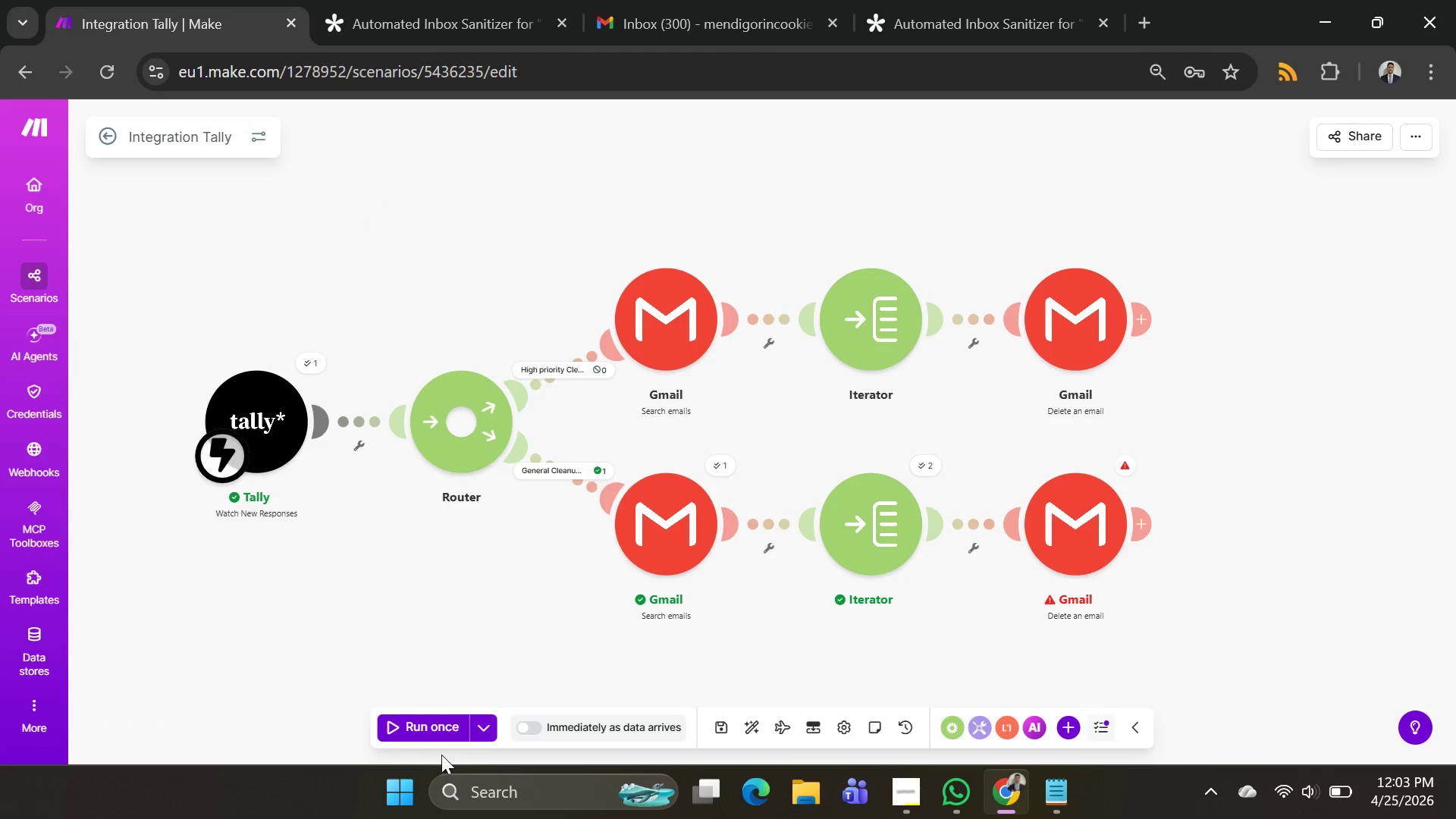 
left_click([438, 735])
 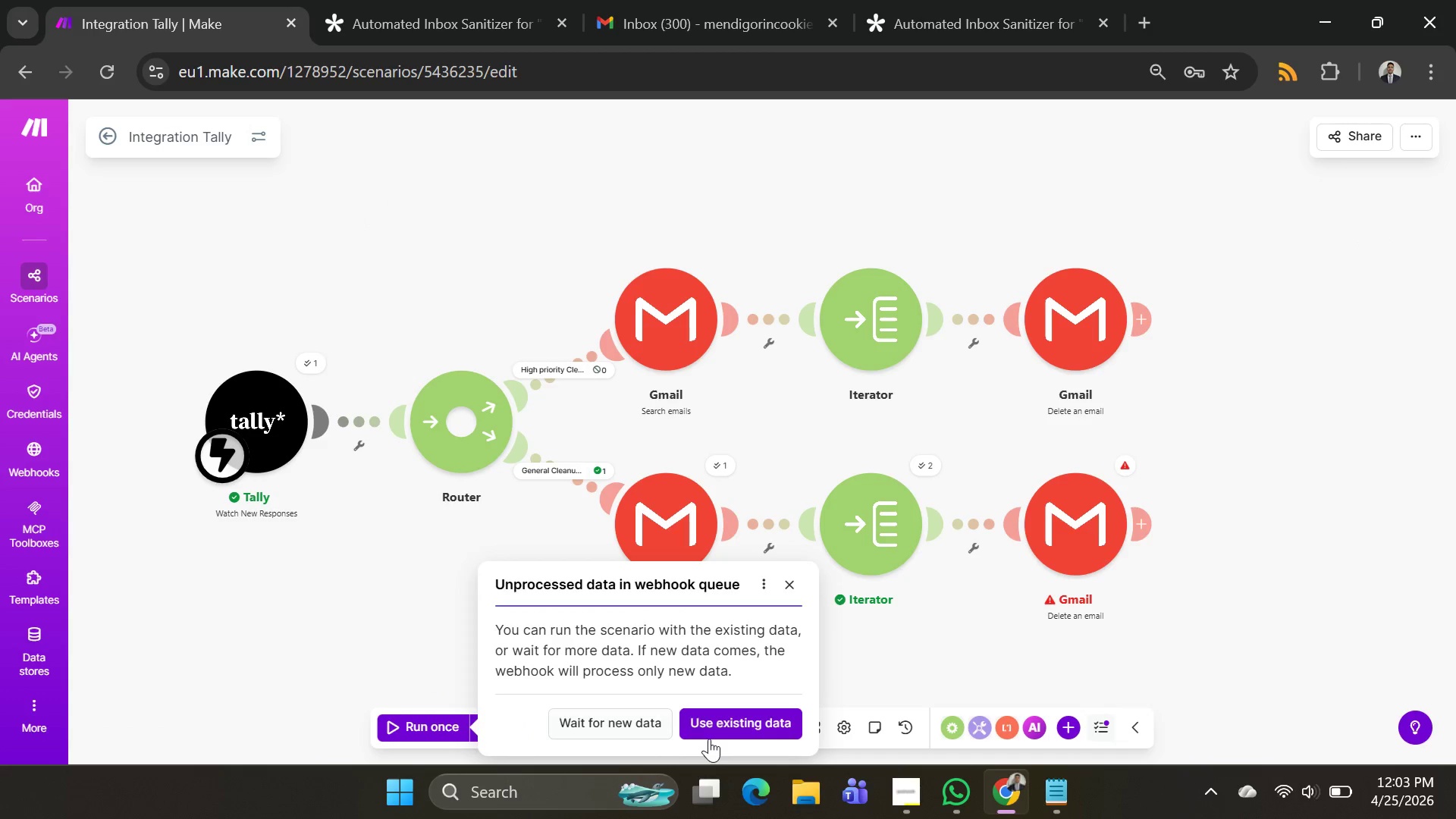 
left_click([717, 719])
 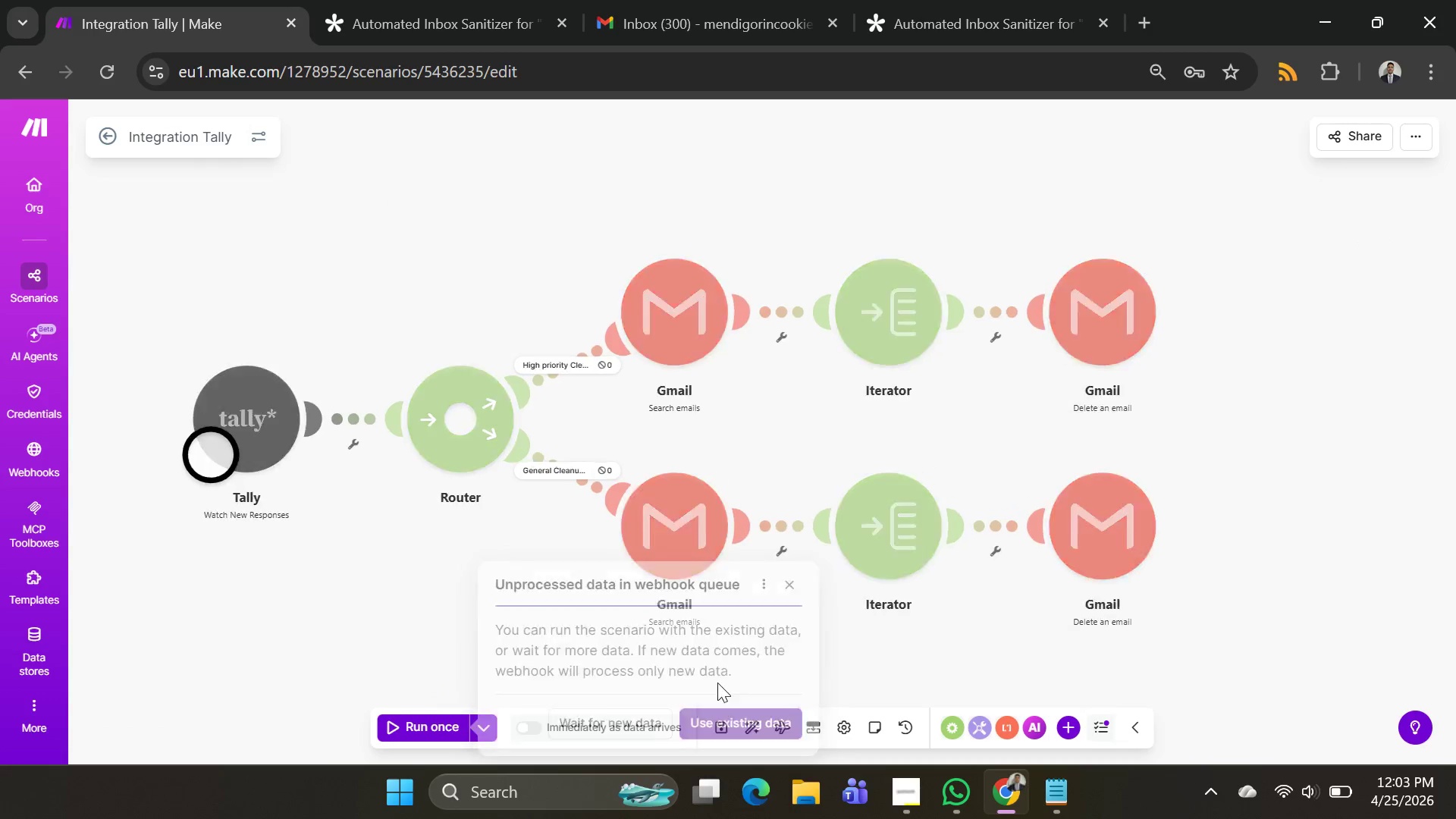 
mouse_move([723, 605])
 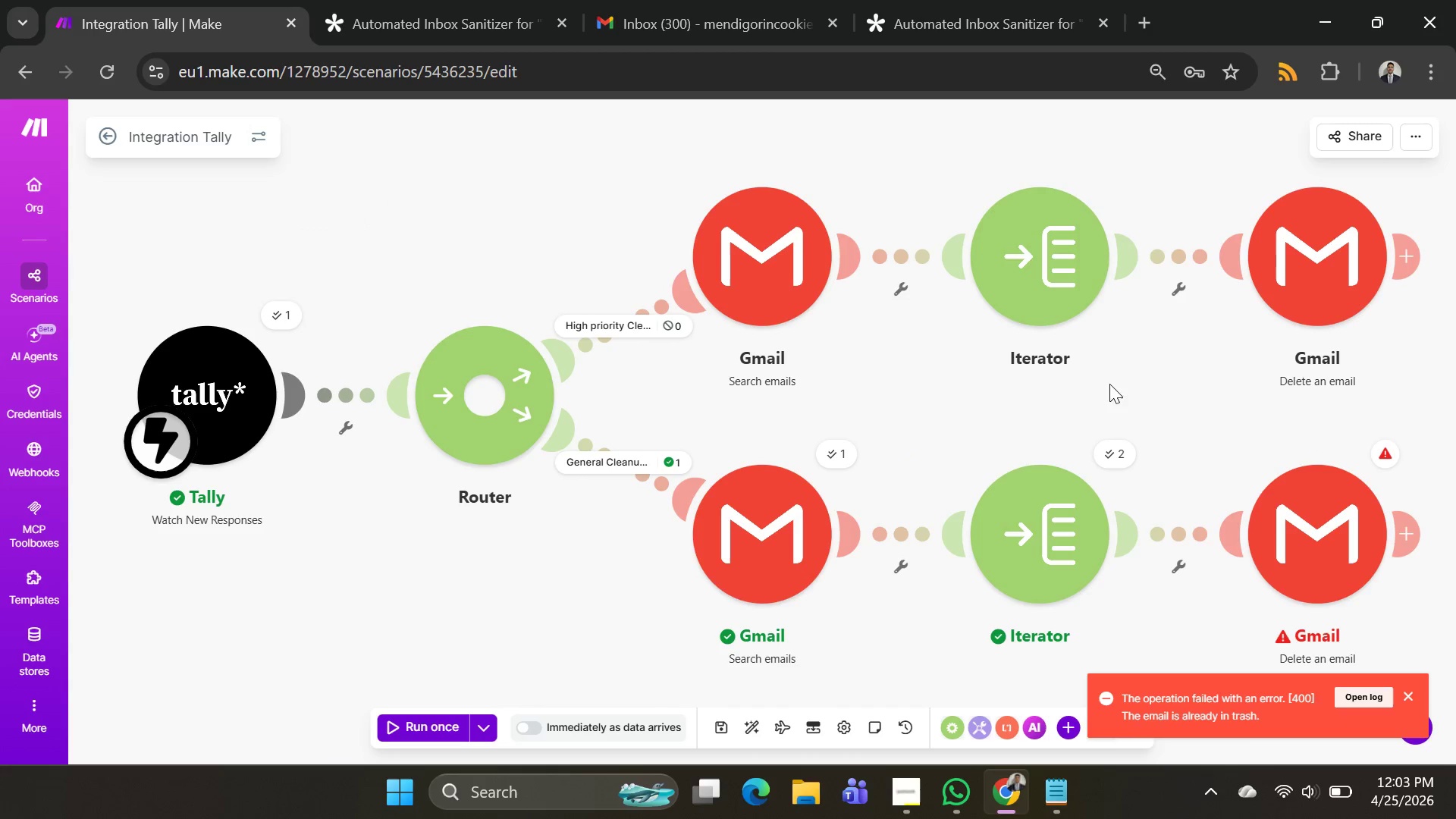 
left_click_drag(start_coordinate=[1116, 384], to_coordinate=[1048, 374])
 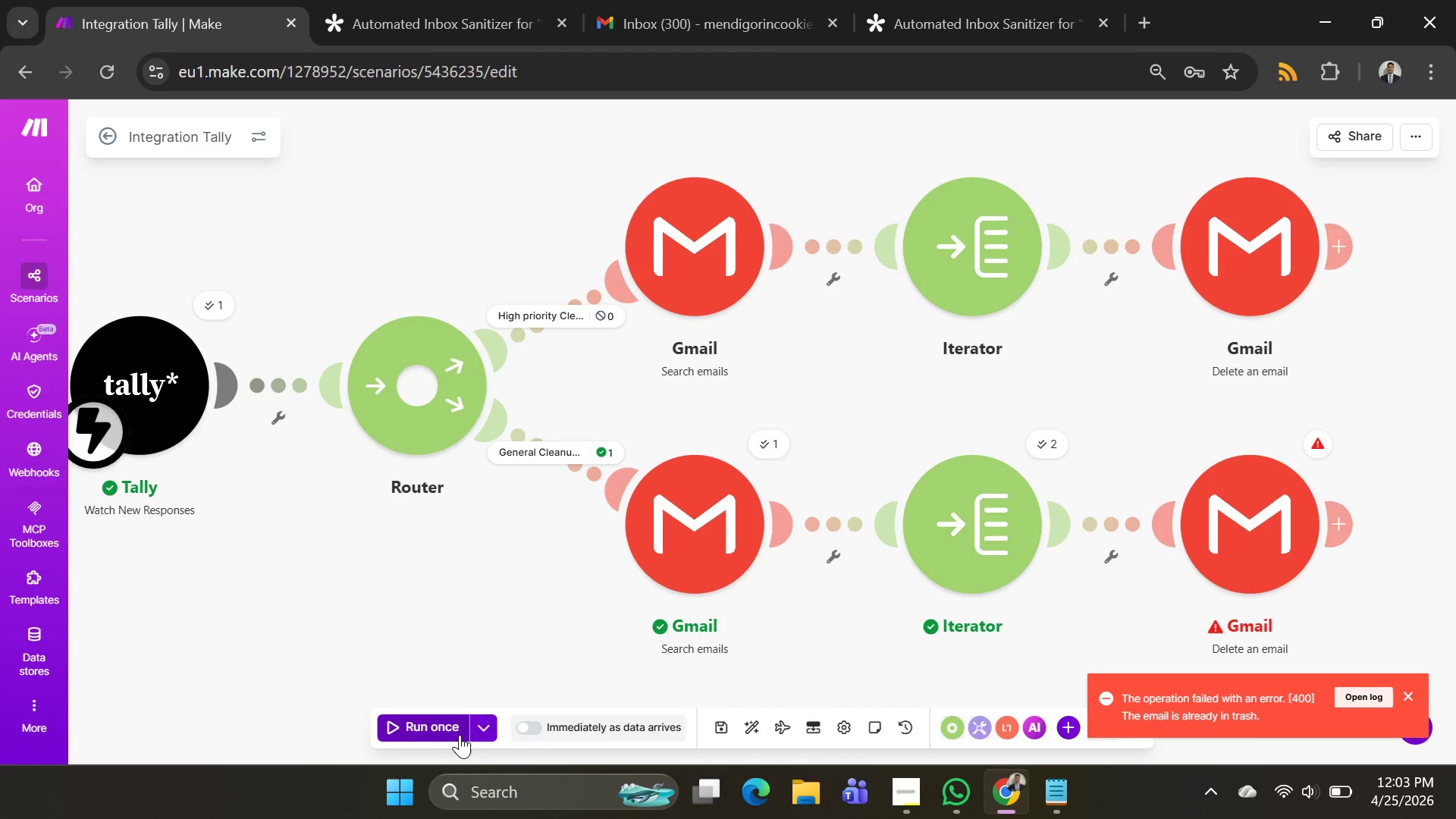 
left_click([446, 734])
 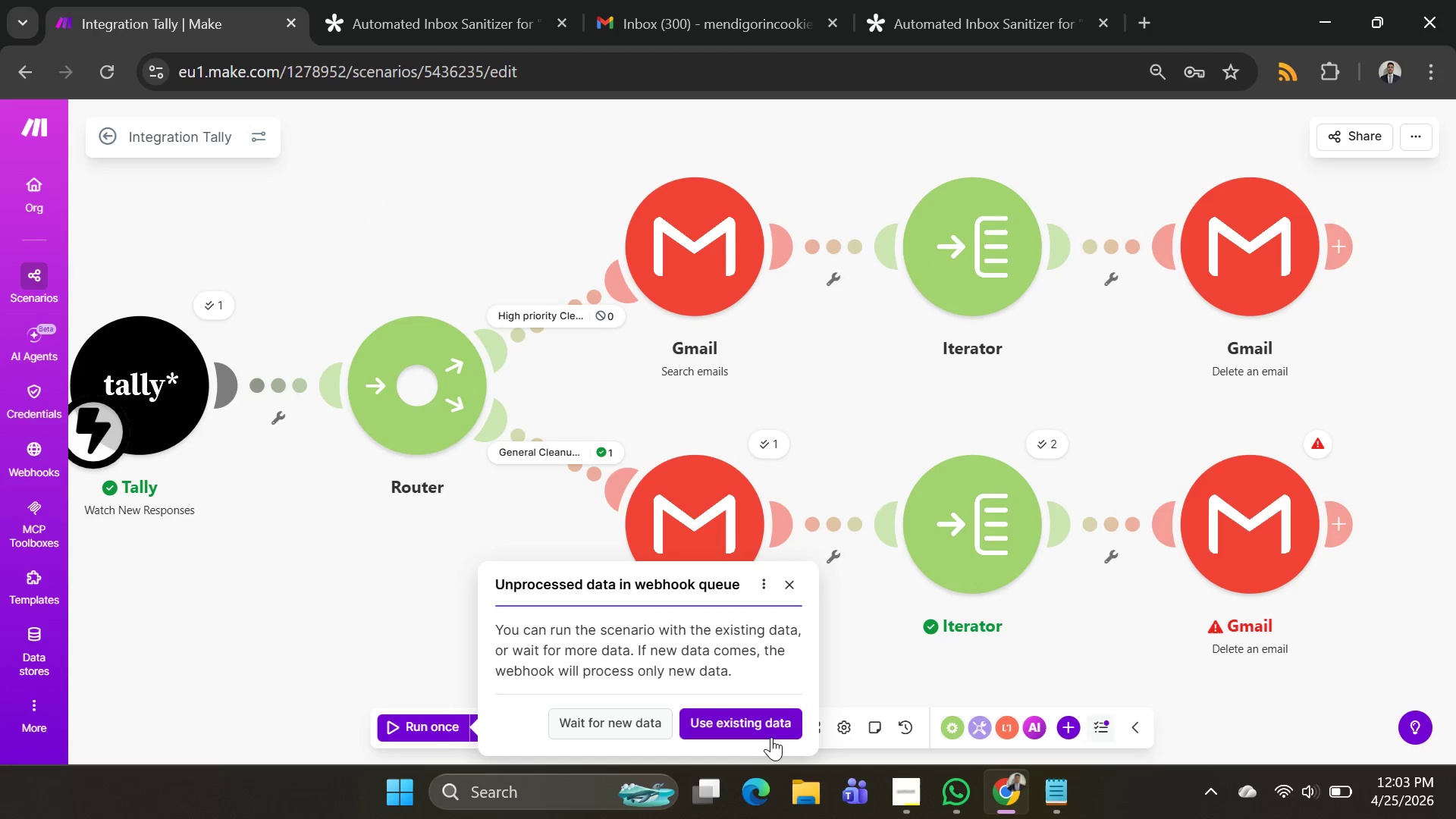 
left_click([770, 733])
 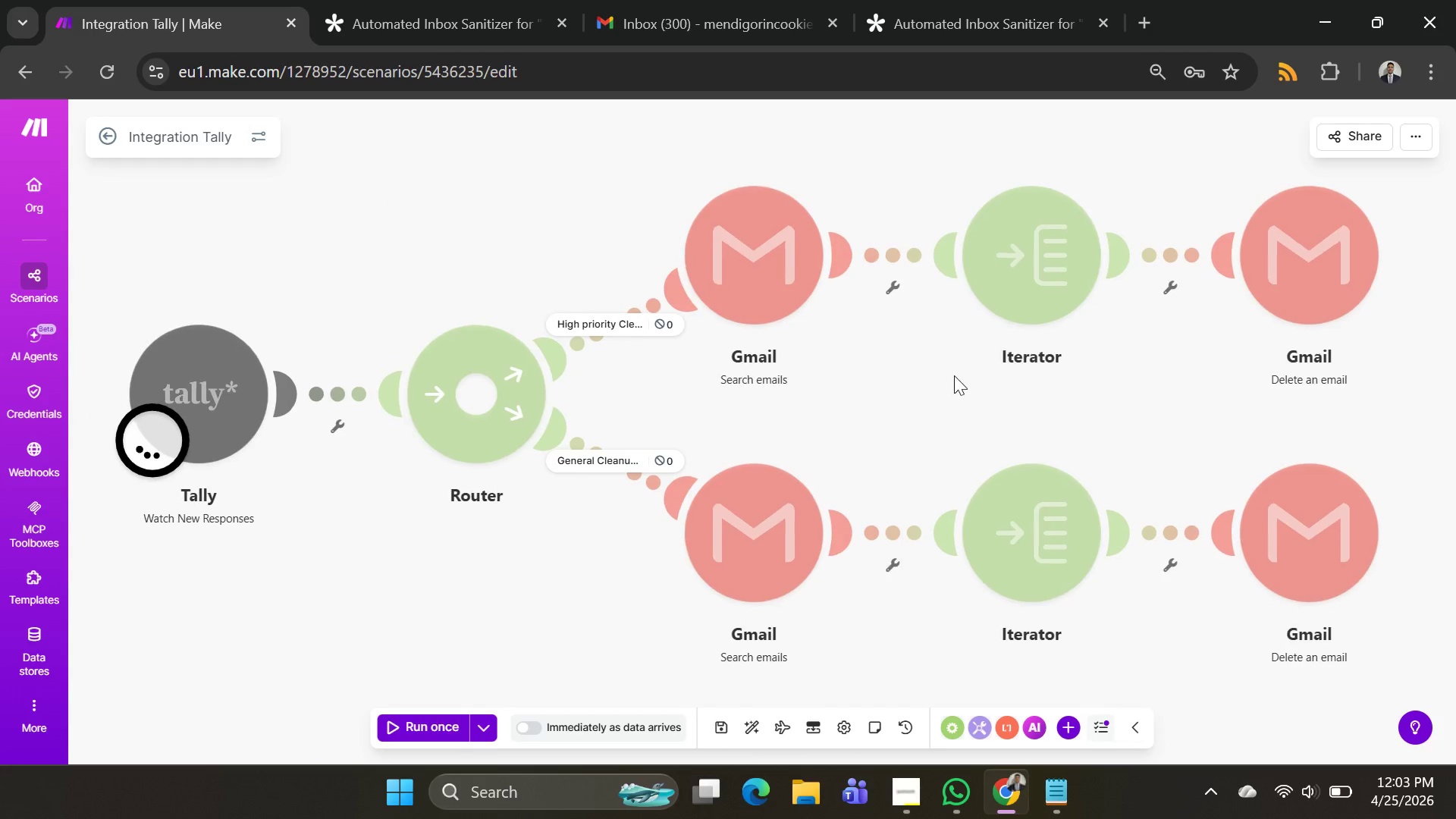 
left_click_drag(start_coordinate=[959, 366], to_coordinate=[887, 357])
 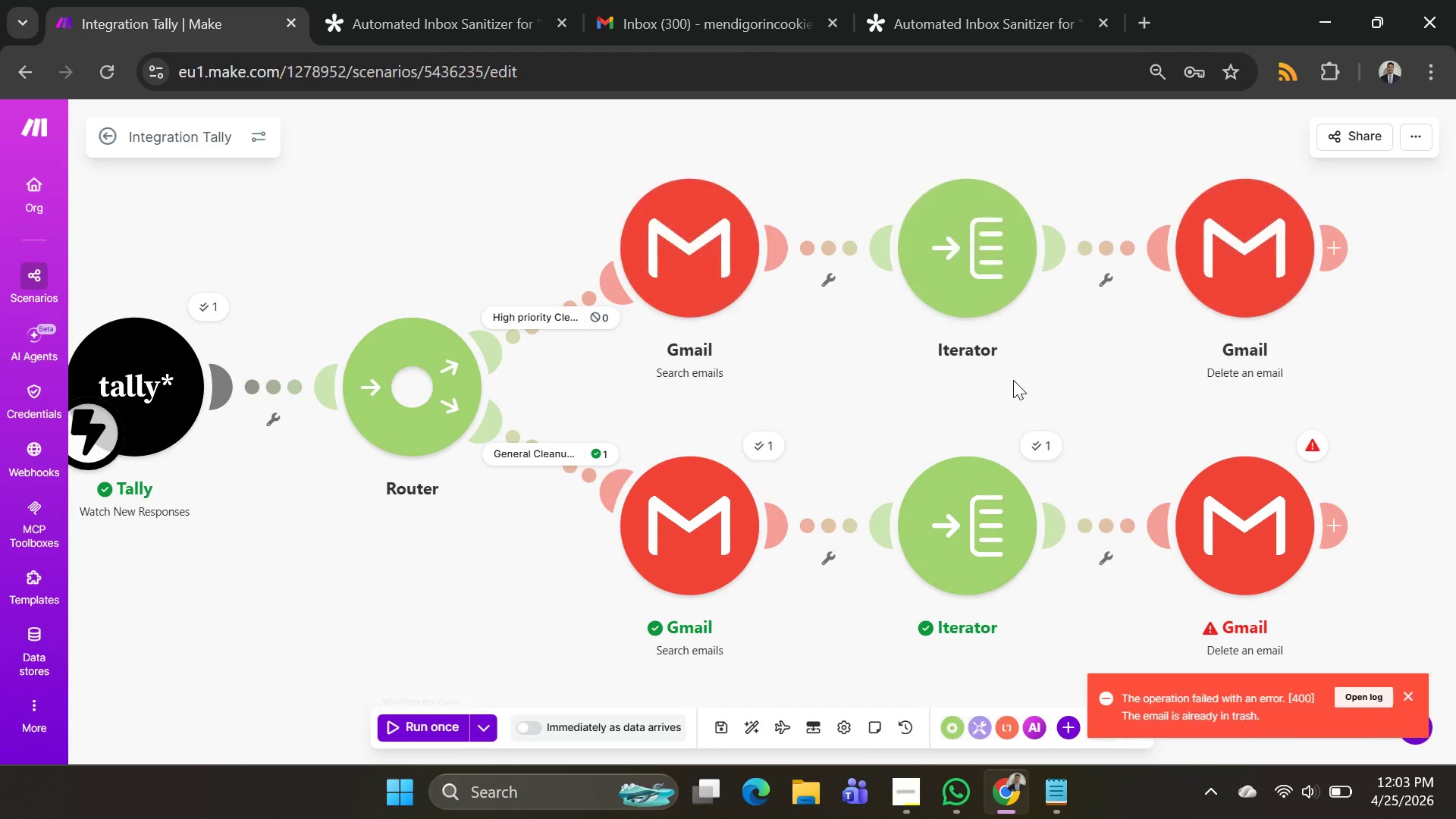 
scroll: coordinate [1013, 380], scroll_direction: down, amount: 1.0
 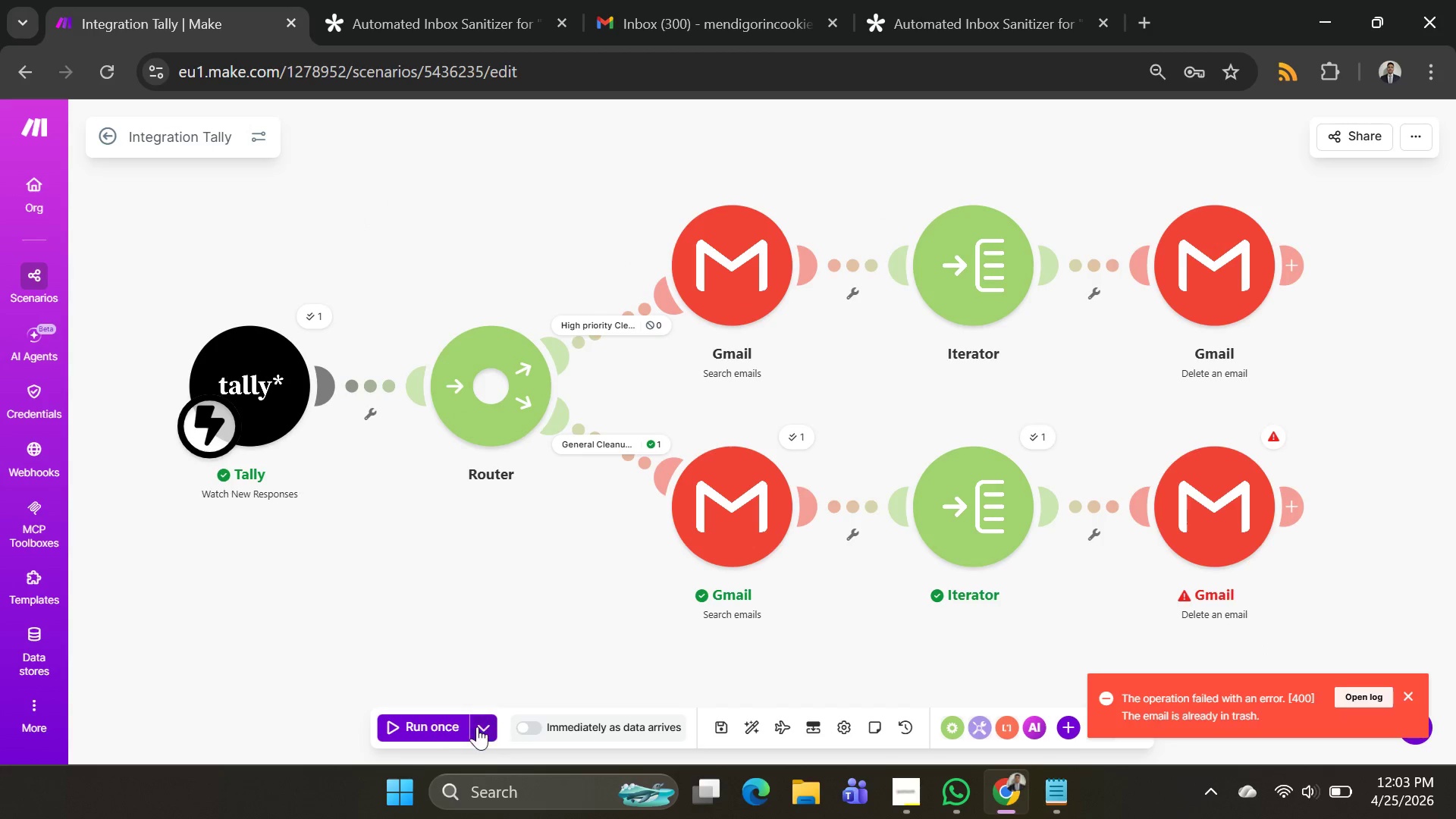 
left_click([438, 718])
 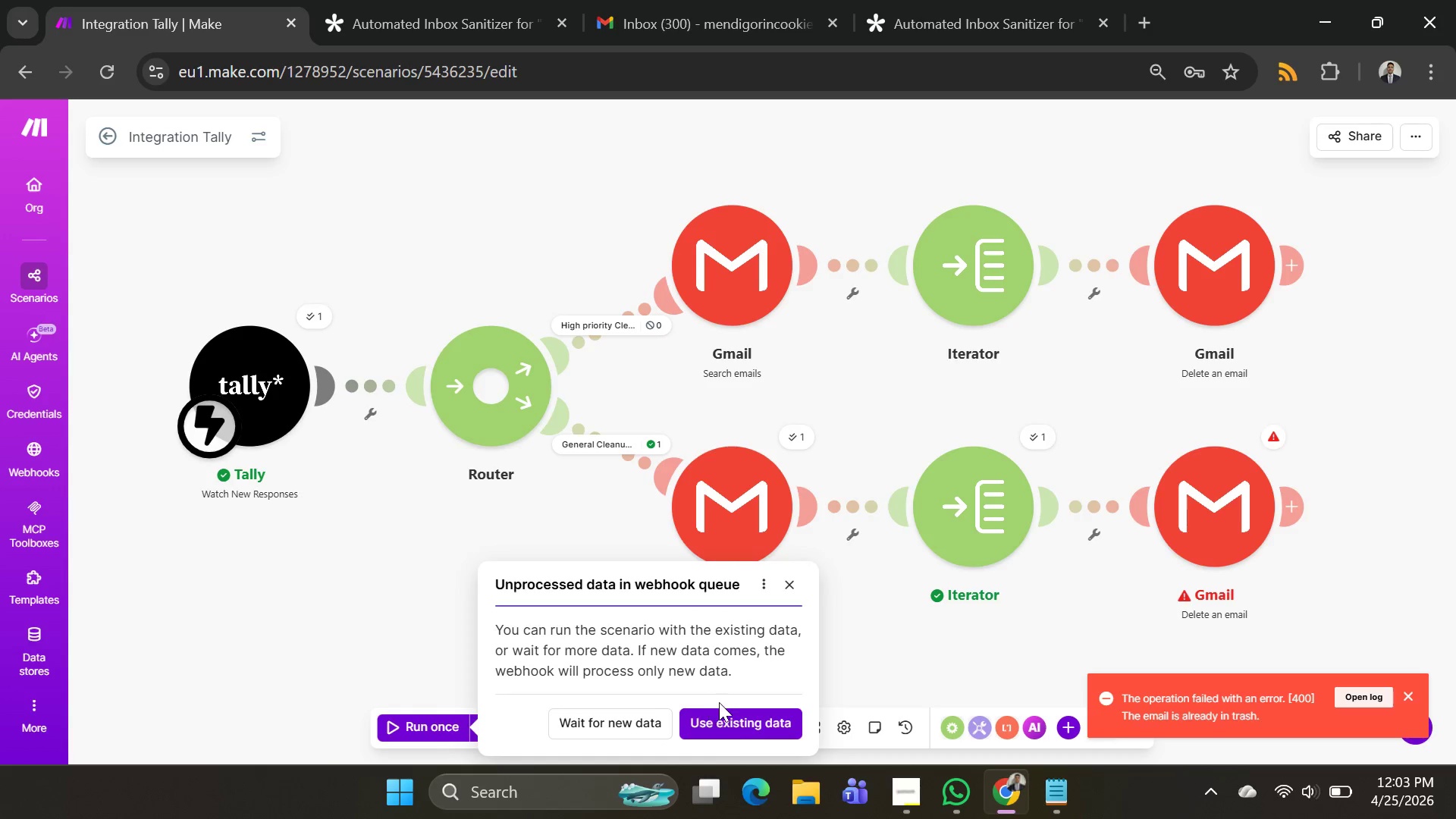 
left_click([728, 713])
 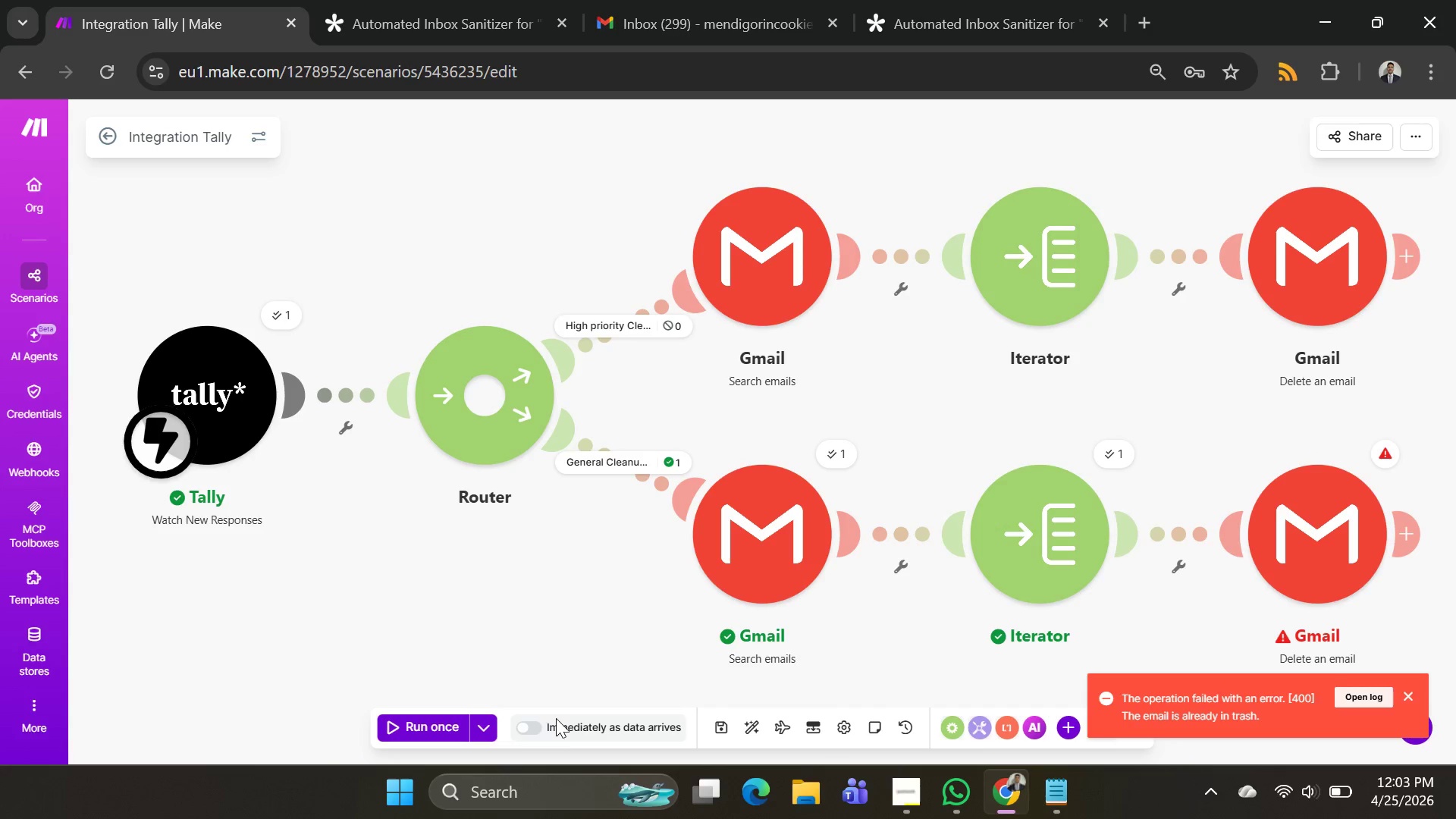 
left_click([452, 730])
 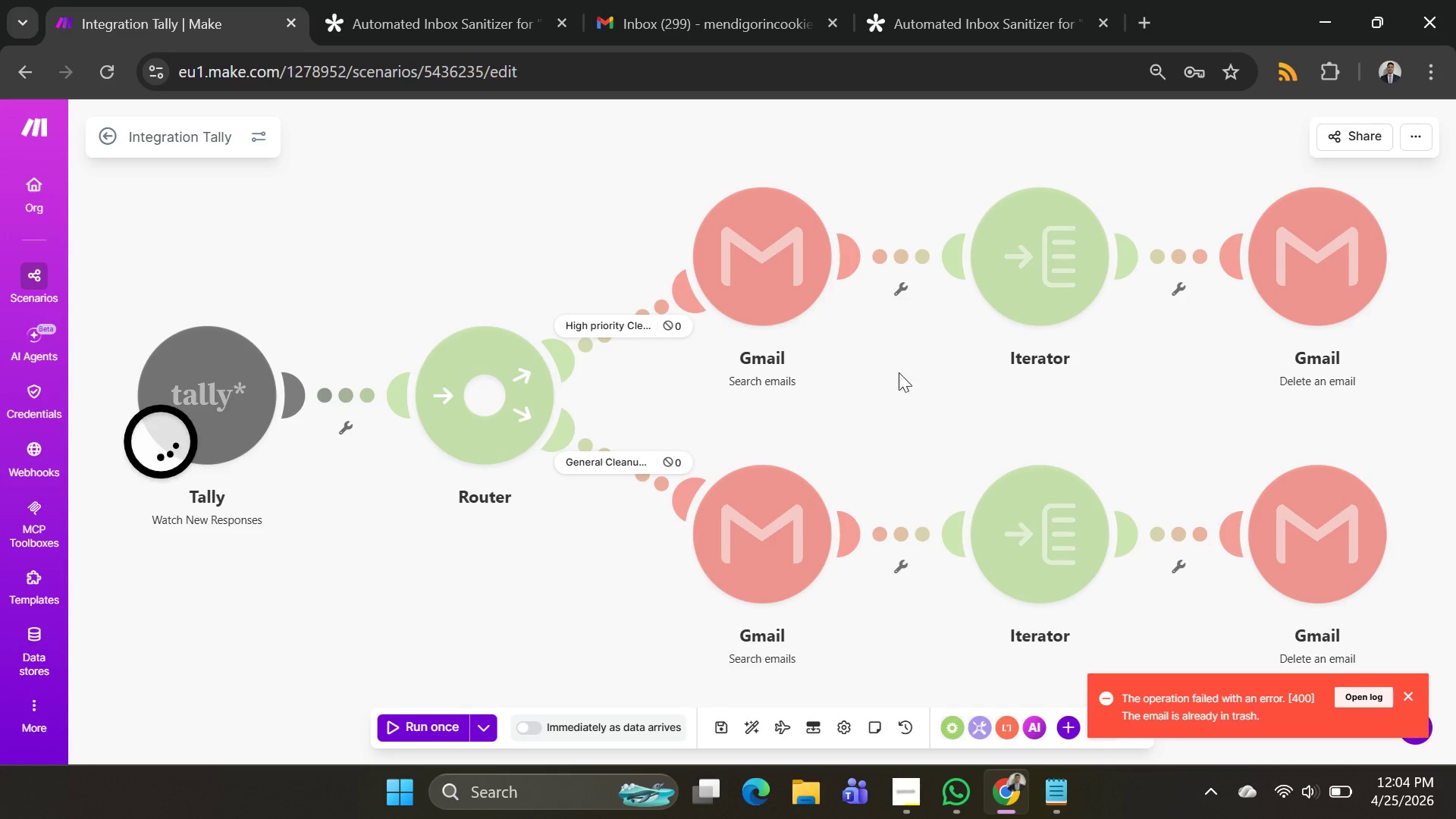 
left_click_drag(start_coordinate=[900, 372], to_coordinate=[859, 358])
 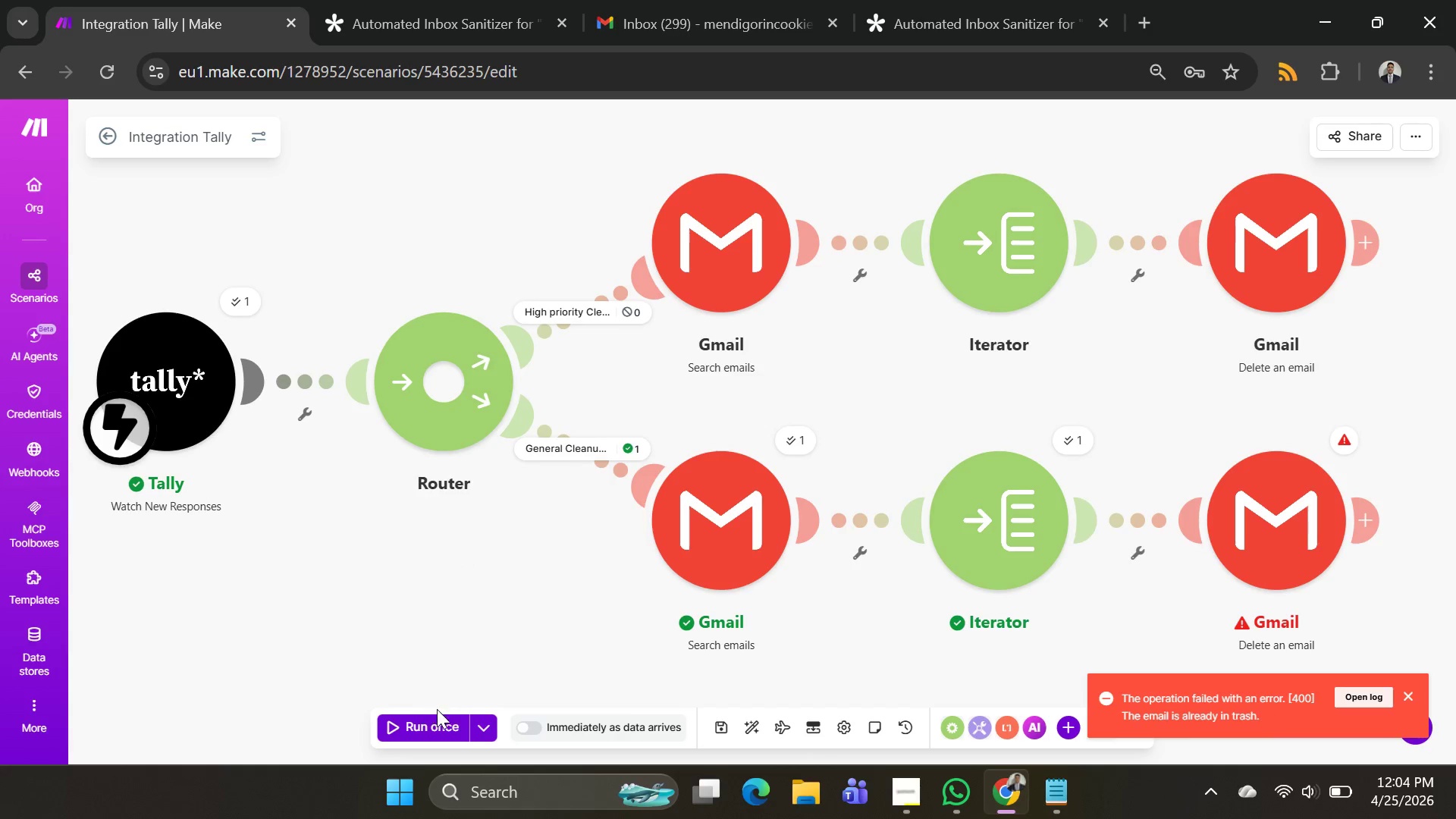 
left_click([452, 718])
 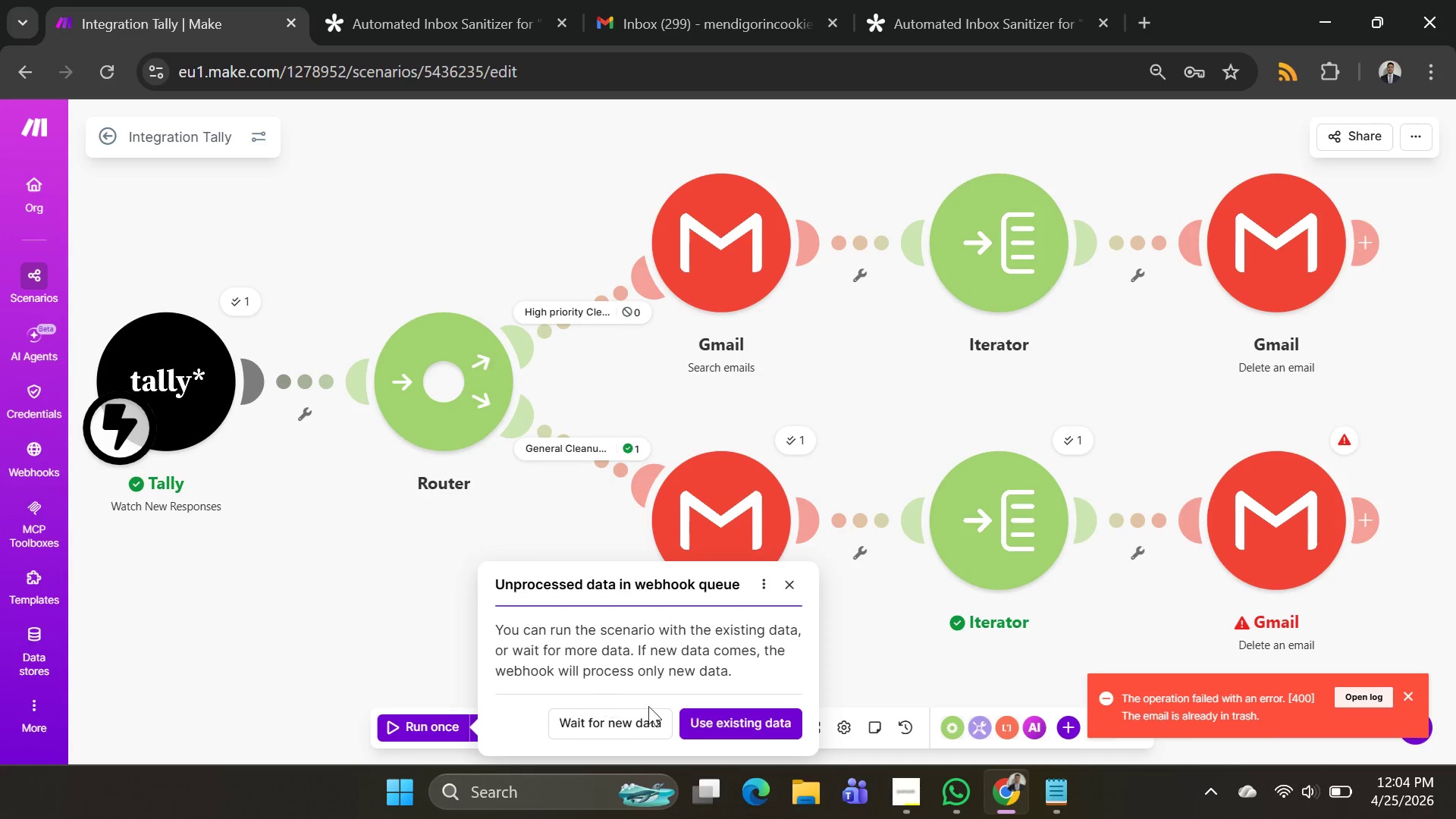 
left_click([731, 730])
 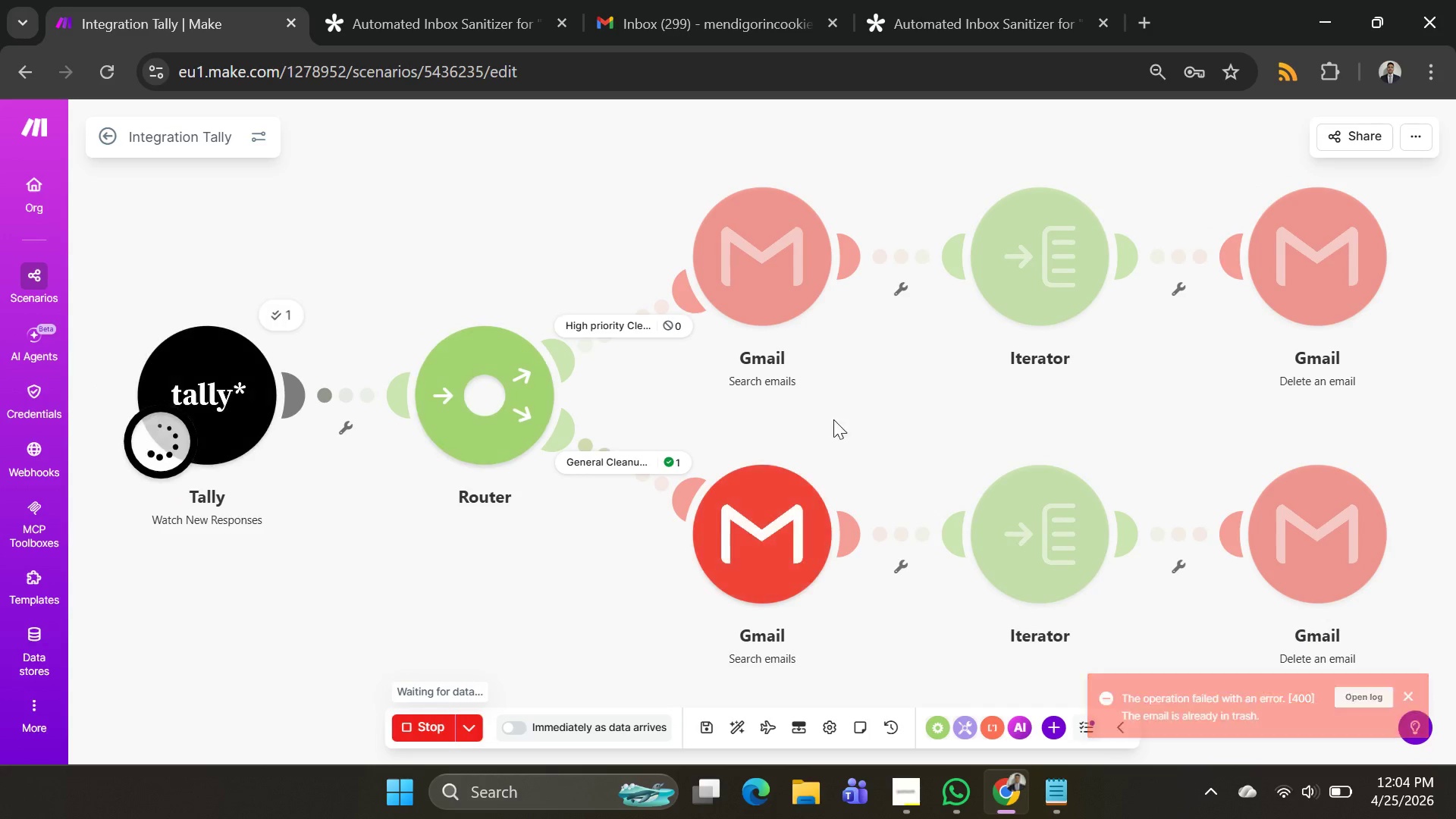 
scroll: coordinate [889, 426], scroll_direction: down, amount: 3.0
 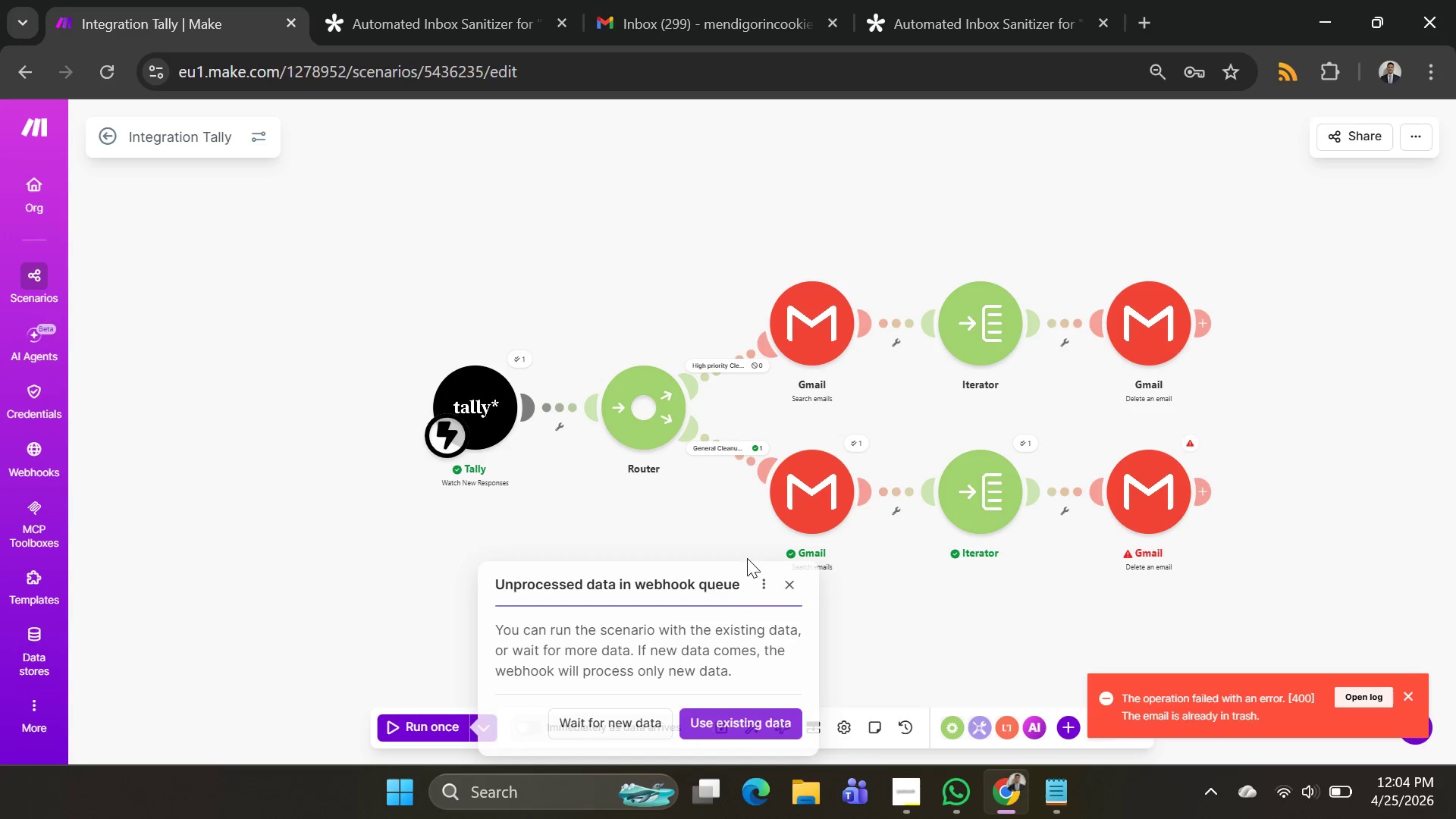 
left_click([755, 729])
 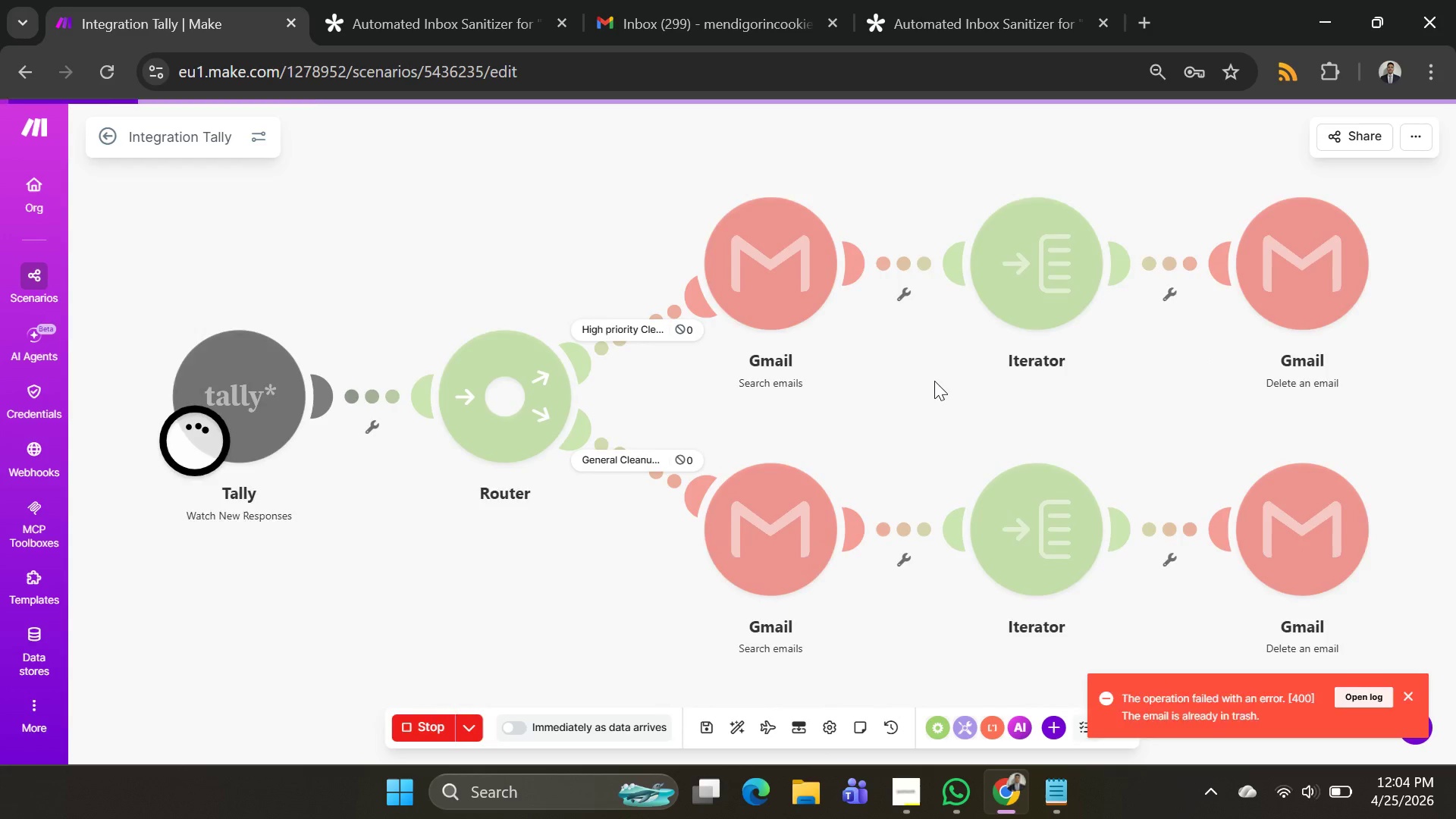 
left_click_drag(start_coordinate=[918, 425], to_coordinate=[833, 371])
 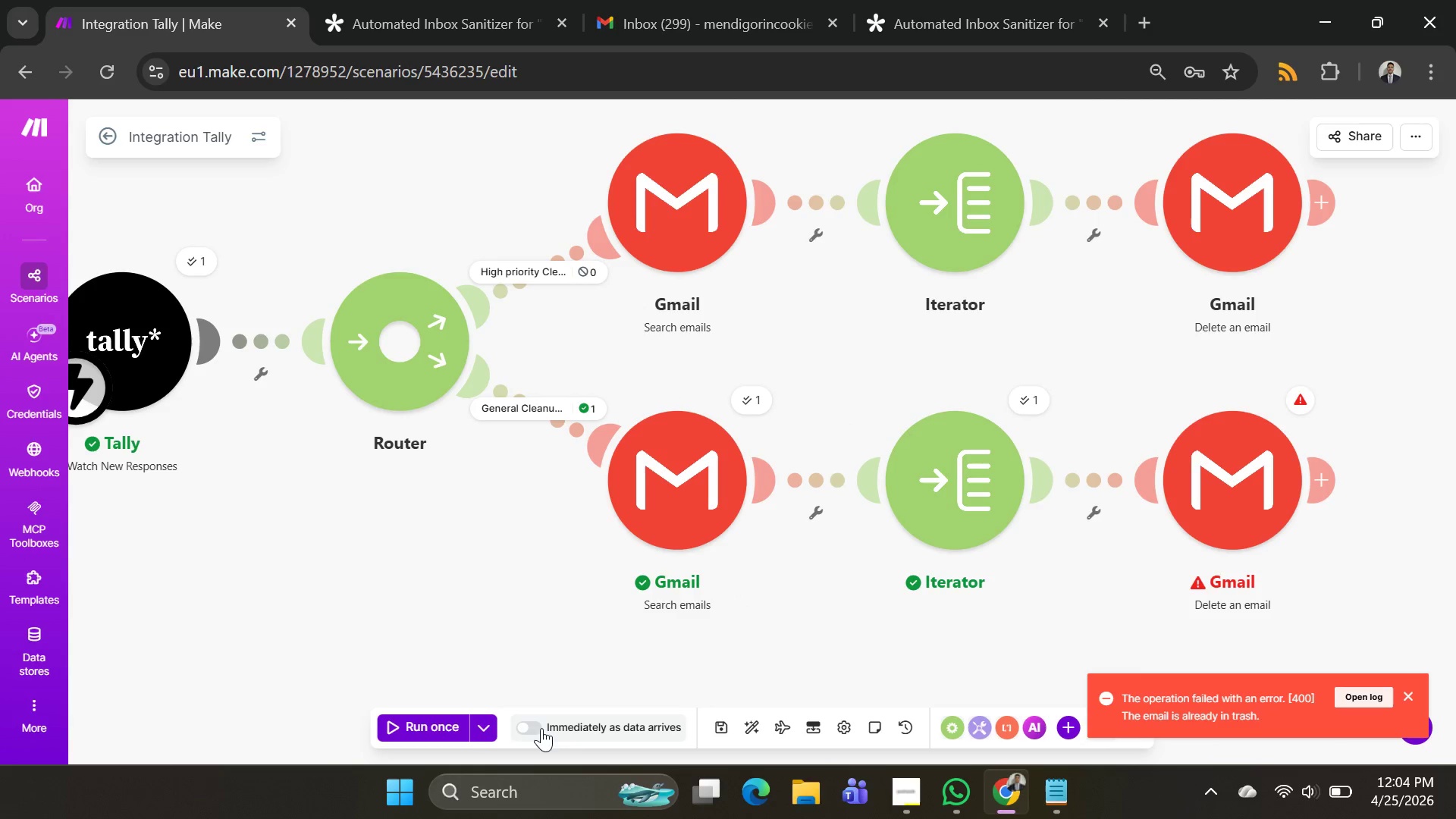 
left_click([449, 729])
 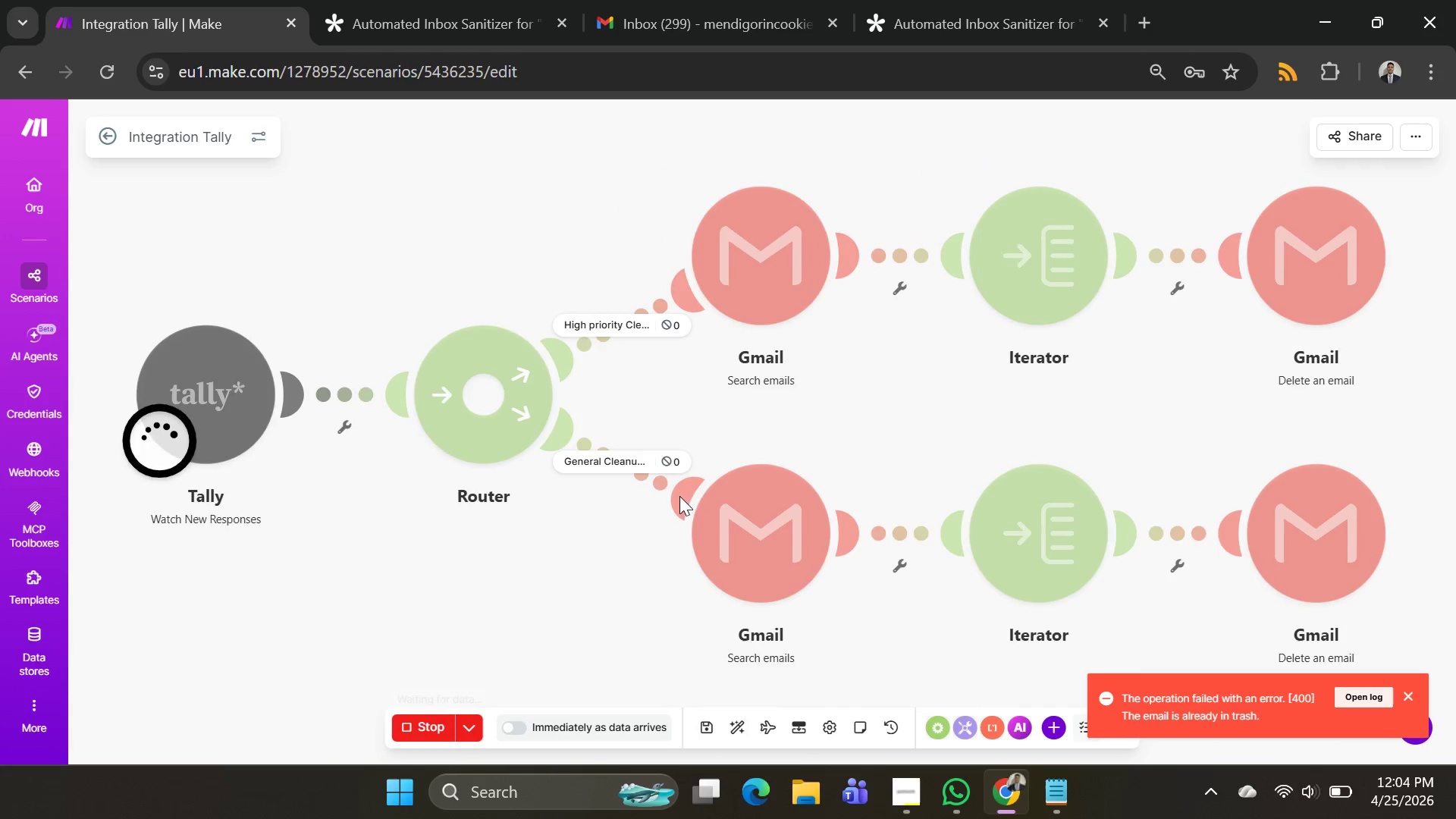 
left_click([874, 432])
 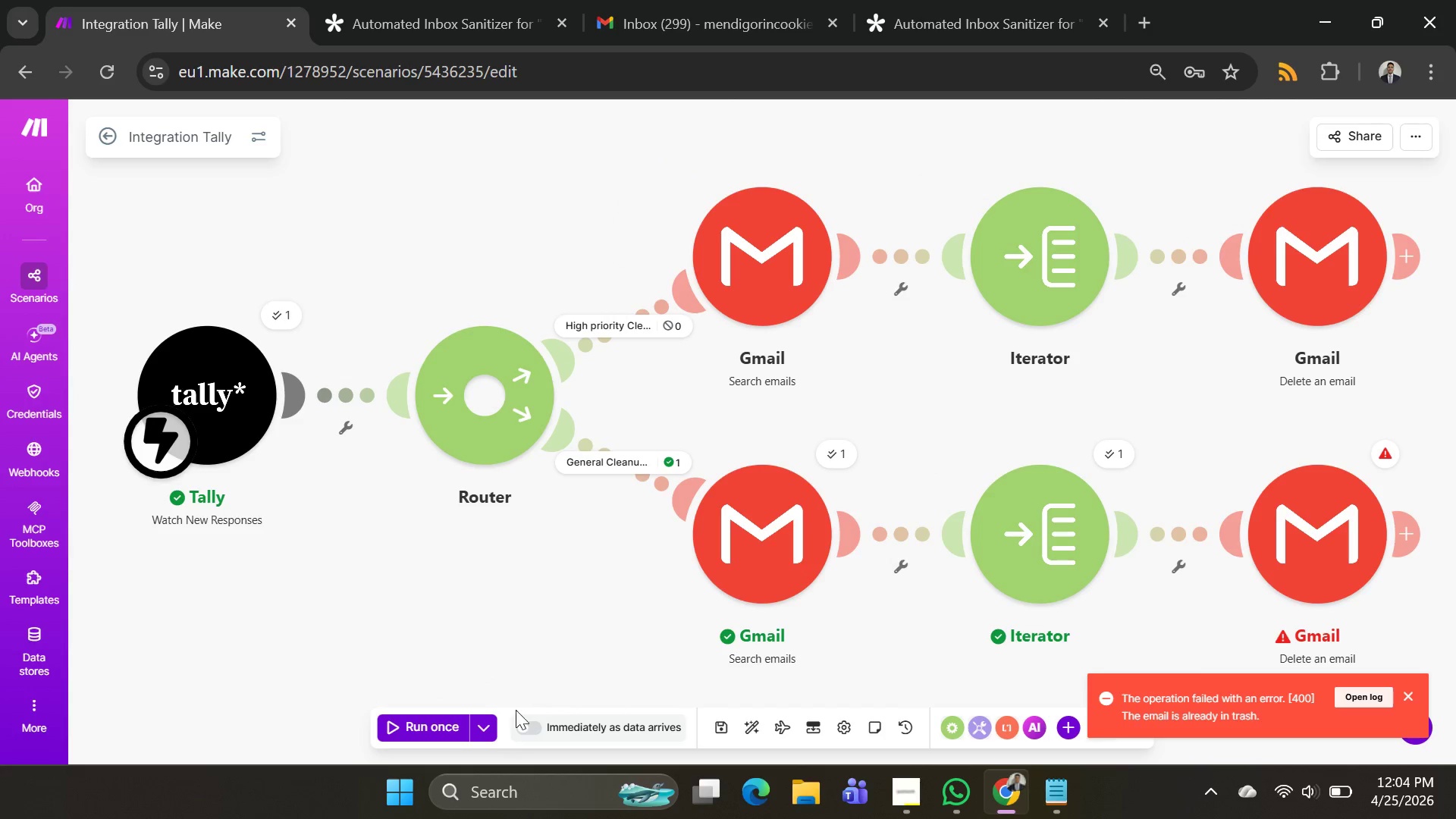 
left_click([455, 721])
 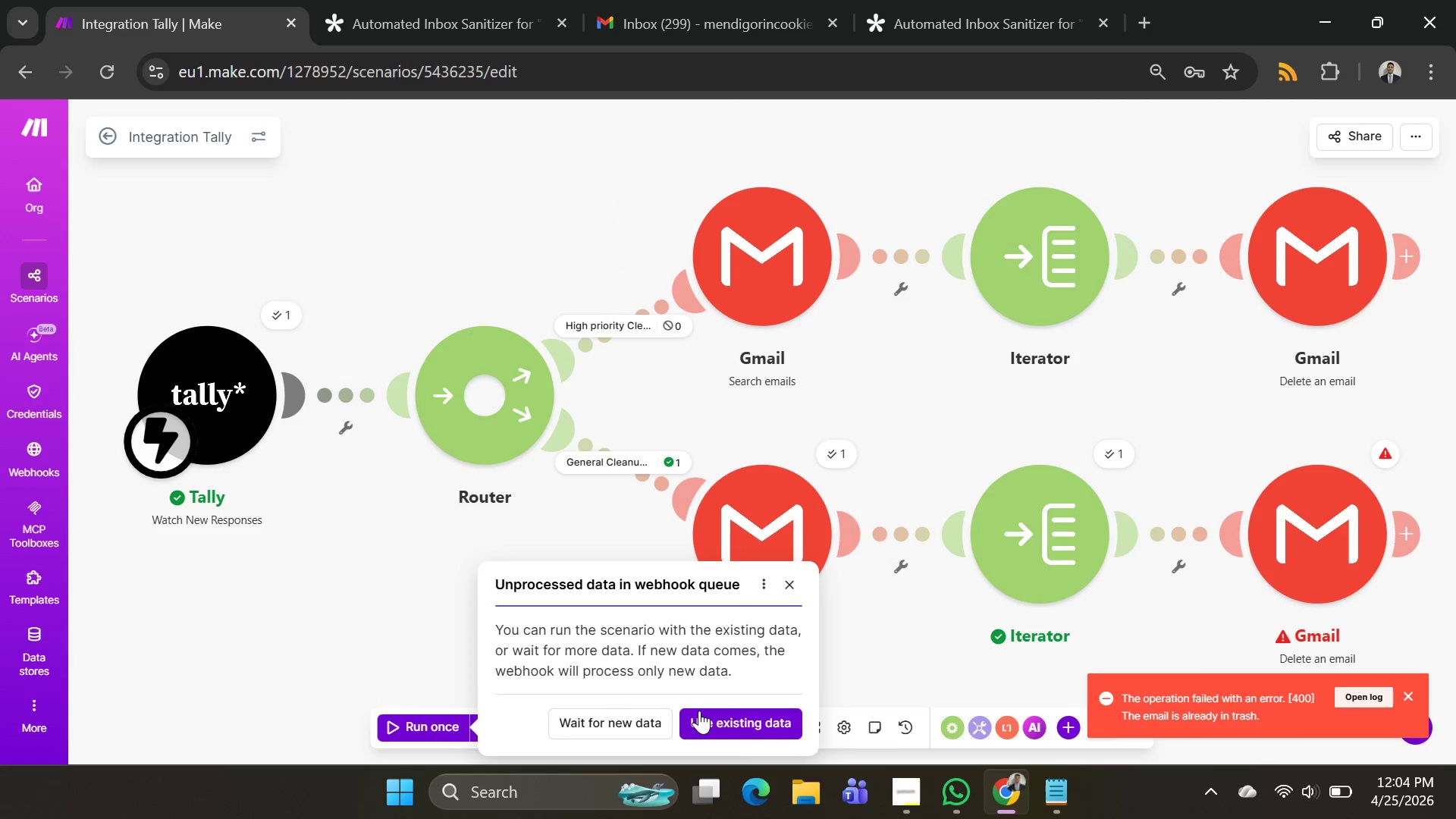 
left_click([730, 735])
 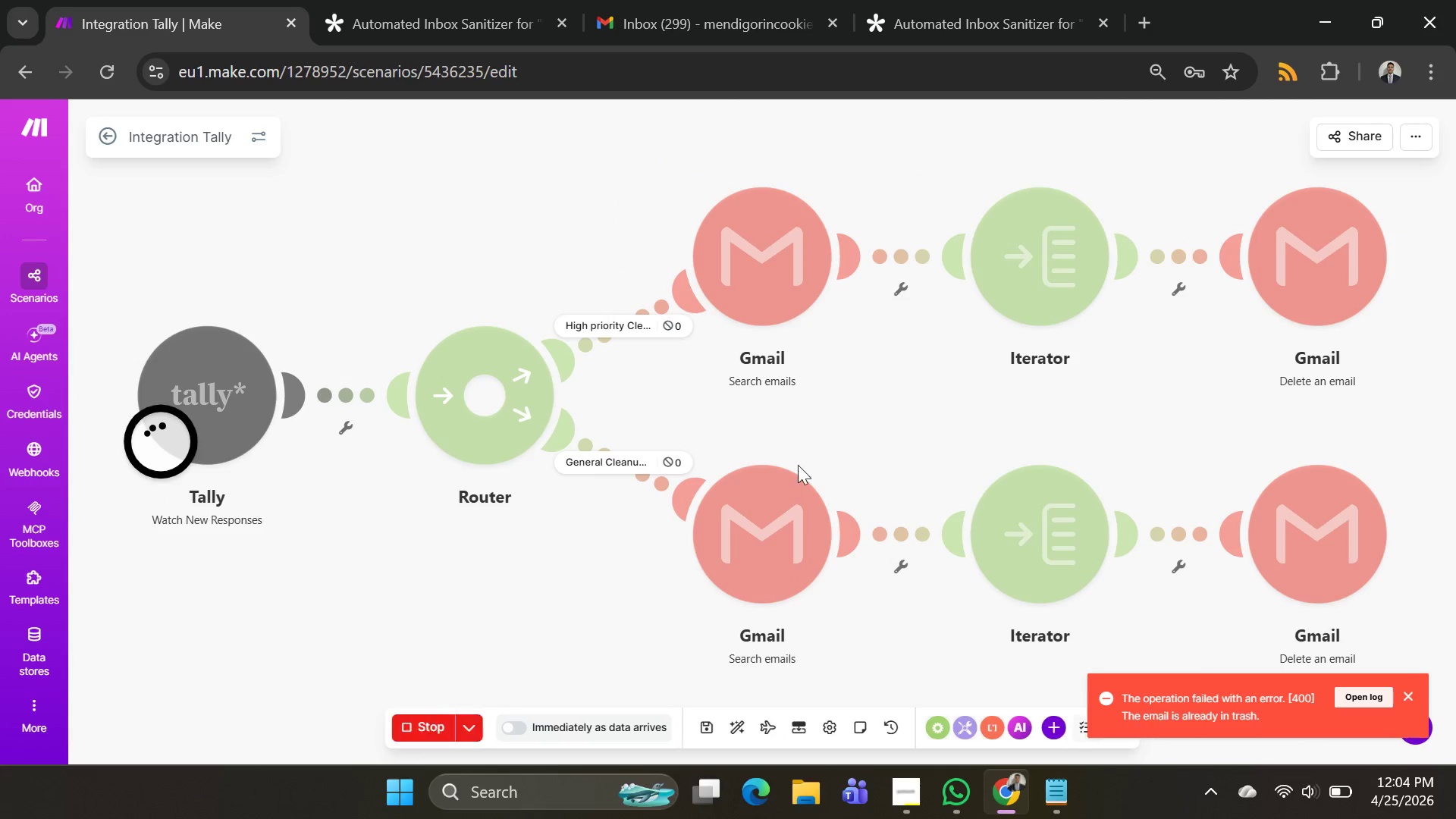 
scroll: coordinate [852, 425], scroll_direction: down, amount: 3.0
 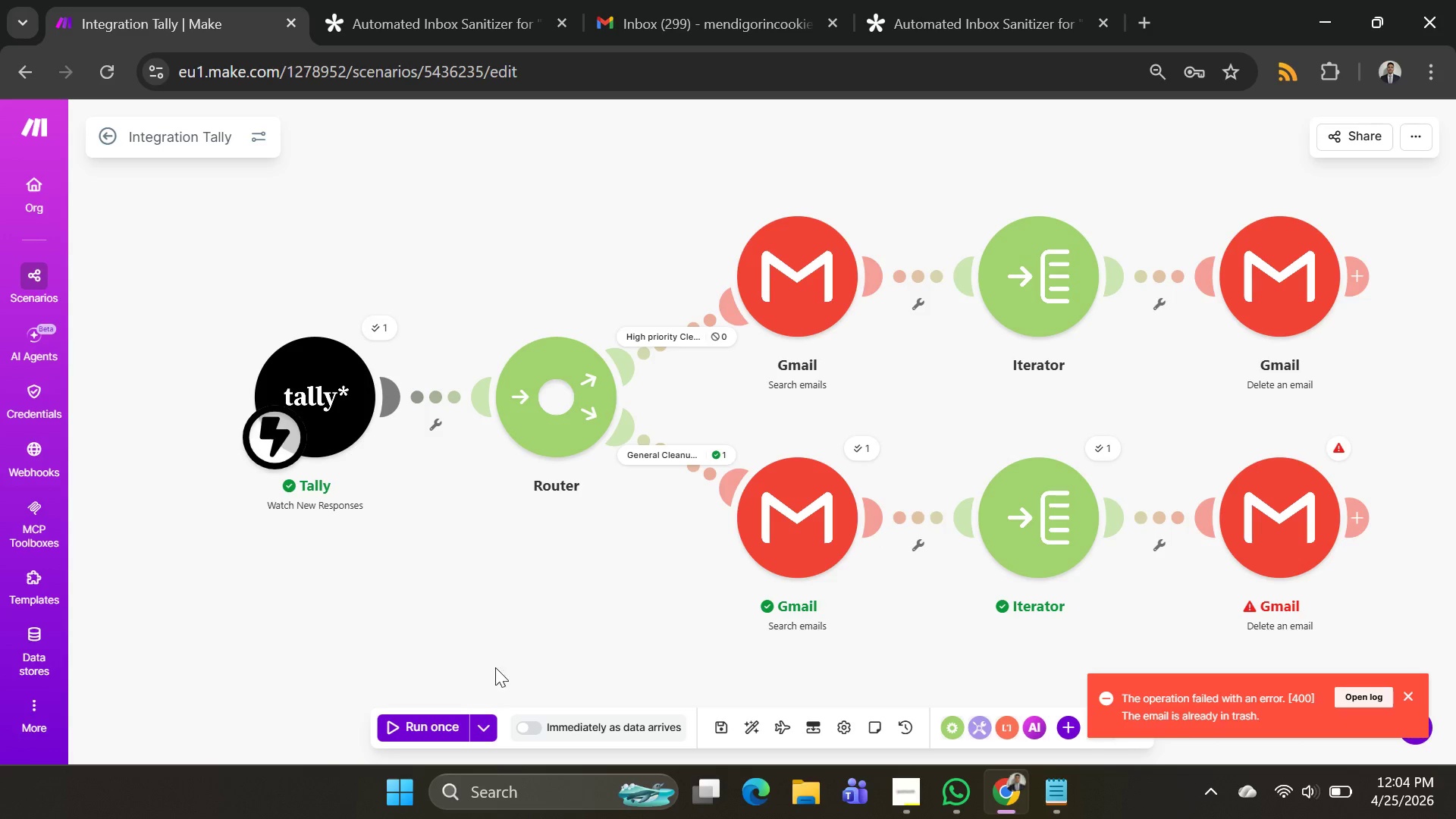 
left_click([444, 720])
 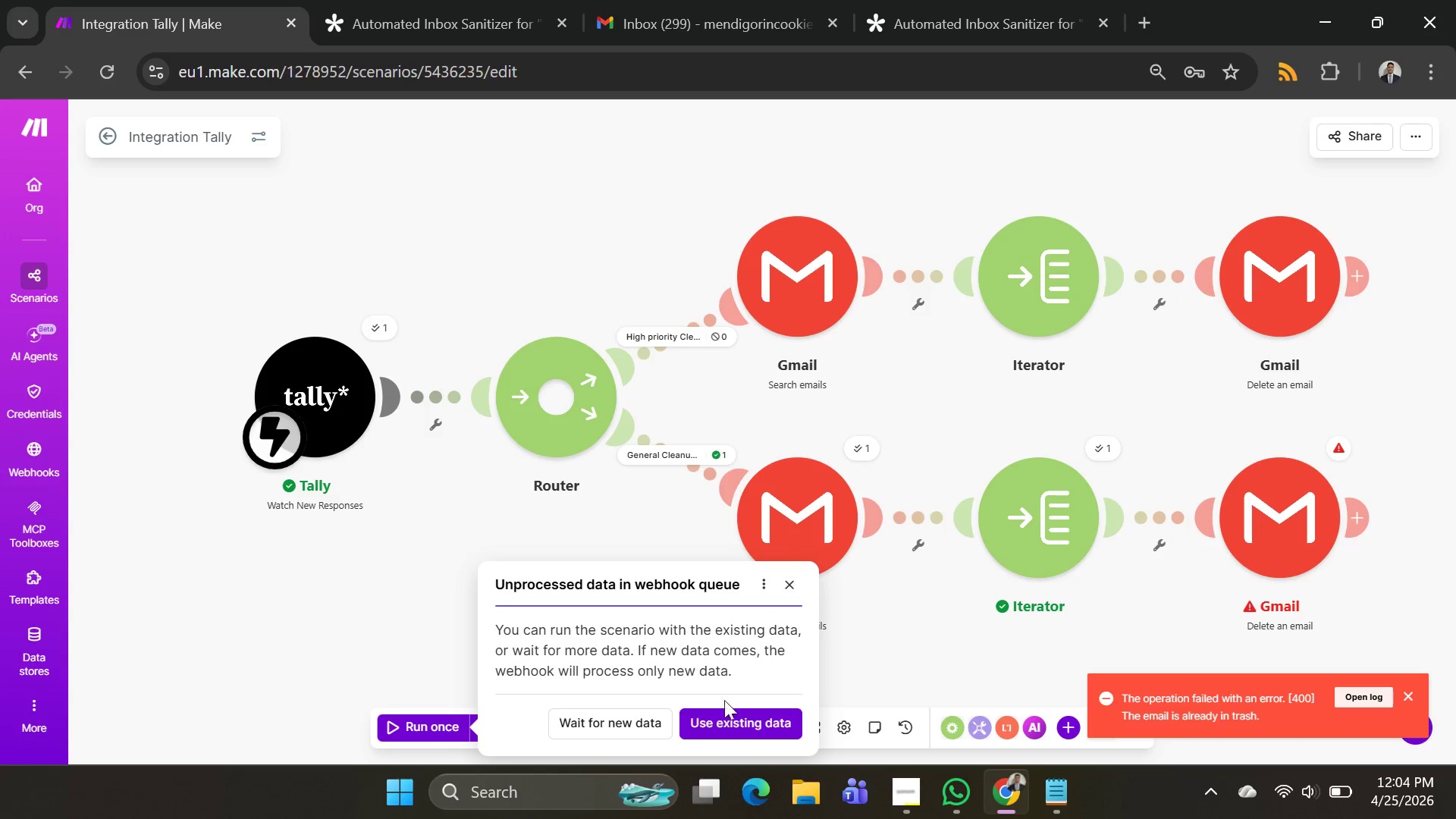 
left_click([732, 717])
 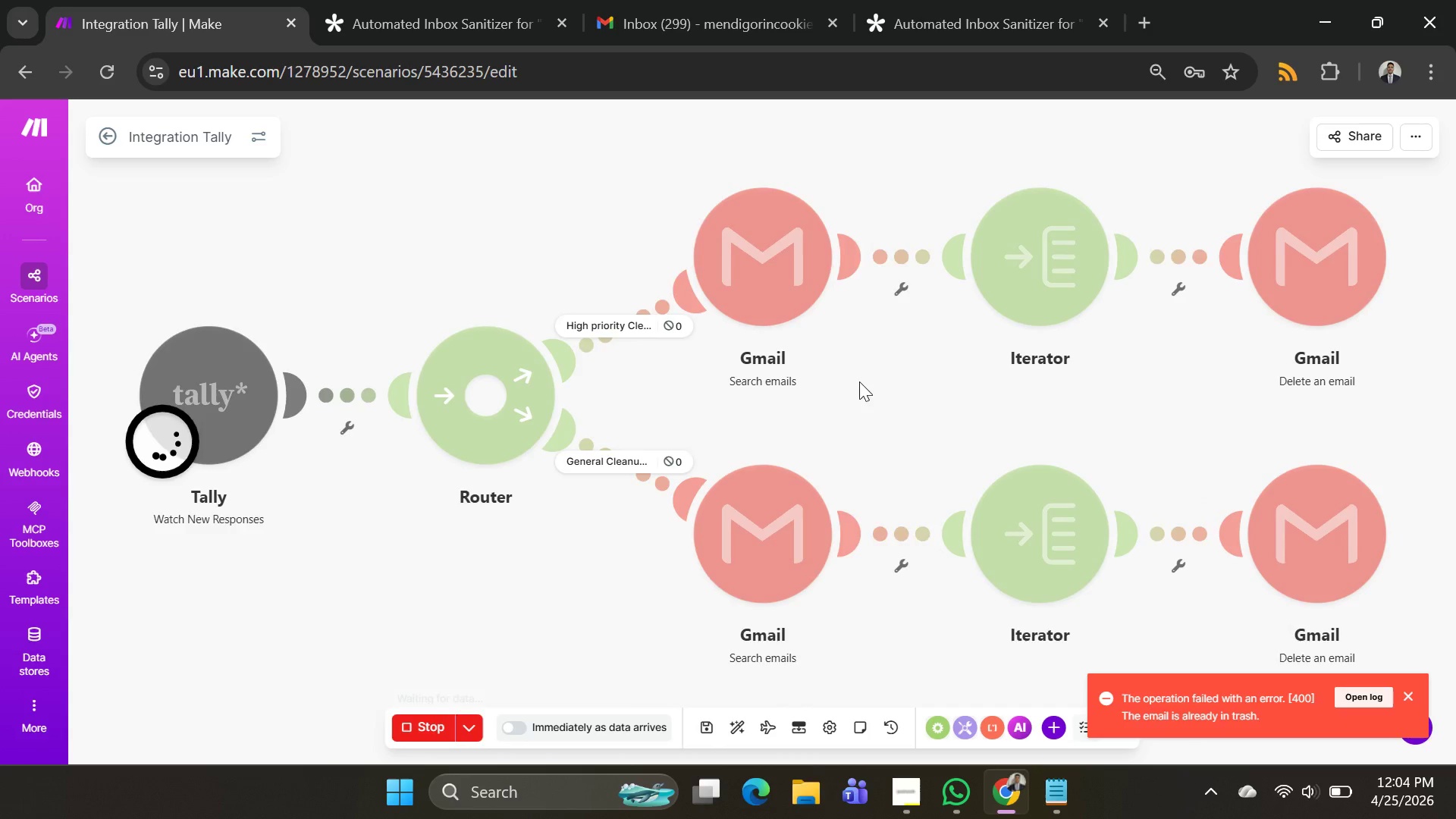 
scroll: coordinate [855, 377], scroll_direction: down, amount: 3.0
 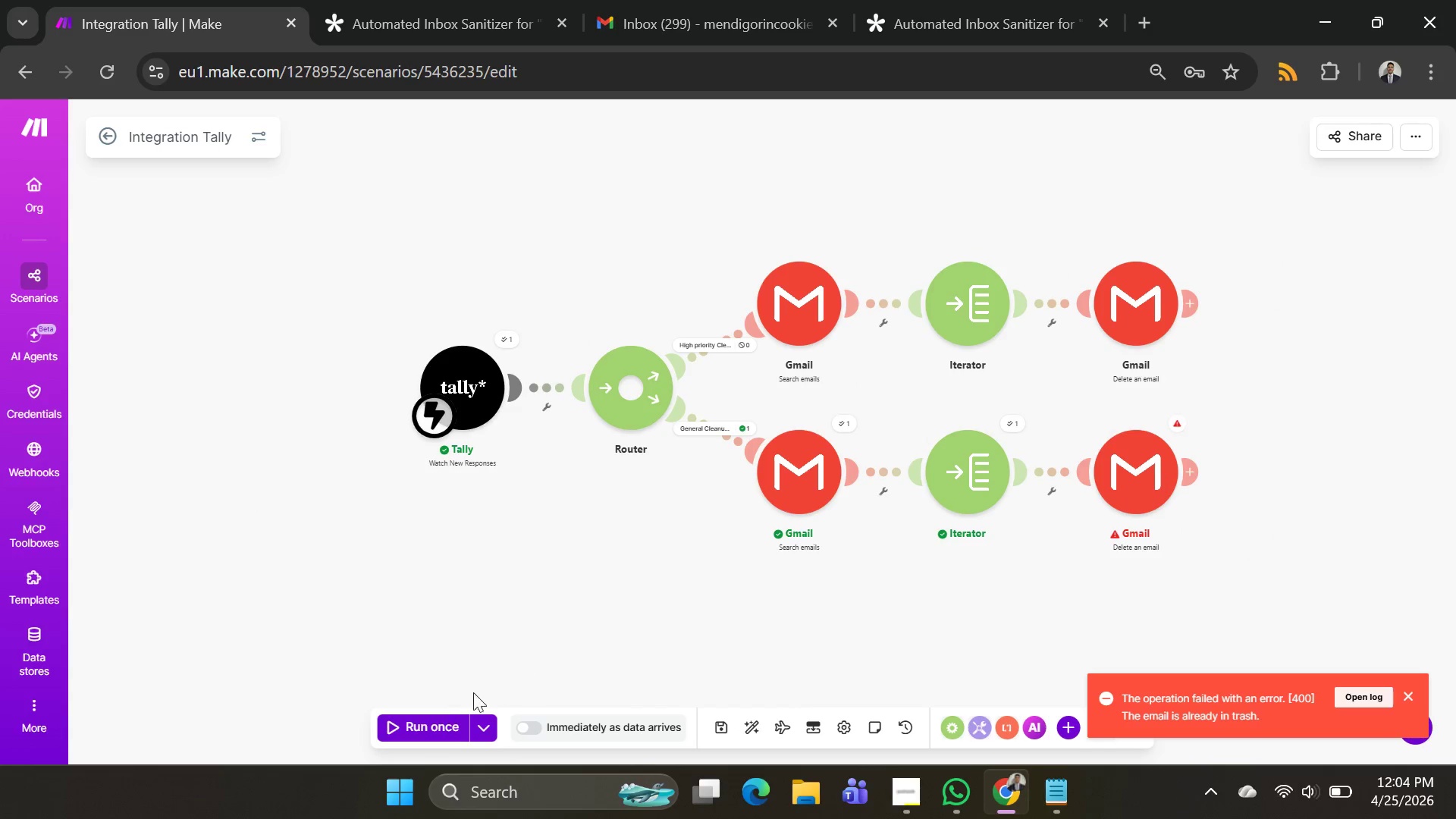 
left_click([441, 725])
 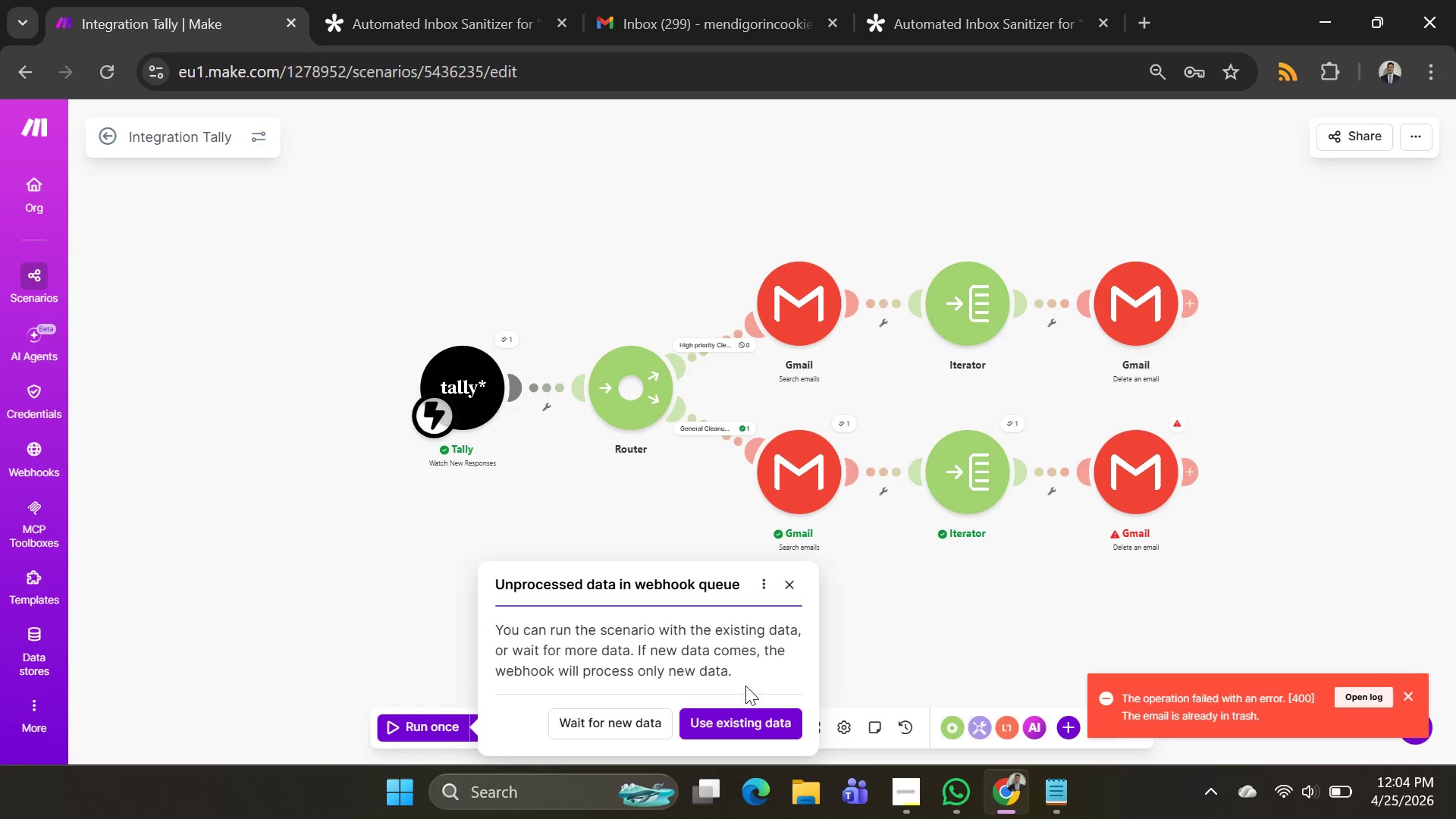 
left_click([745, 711])
 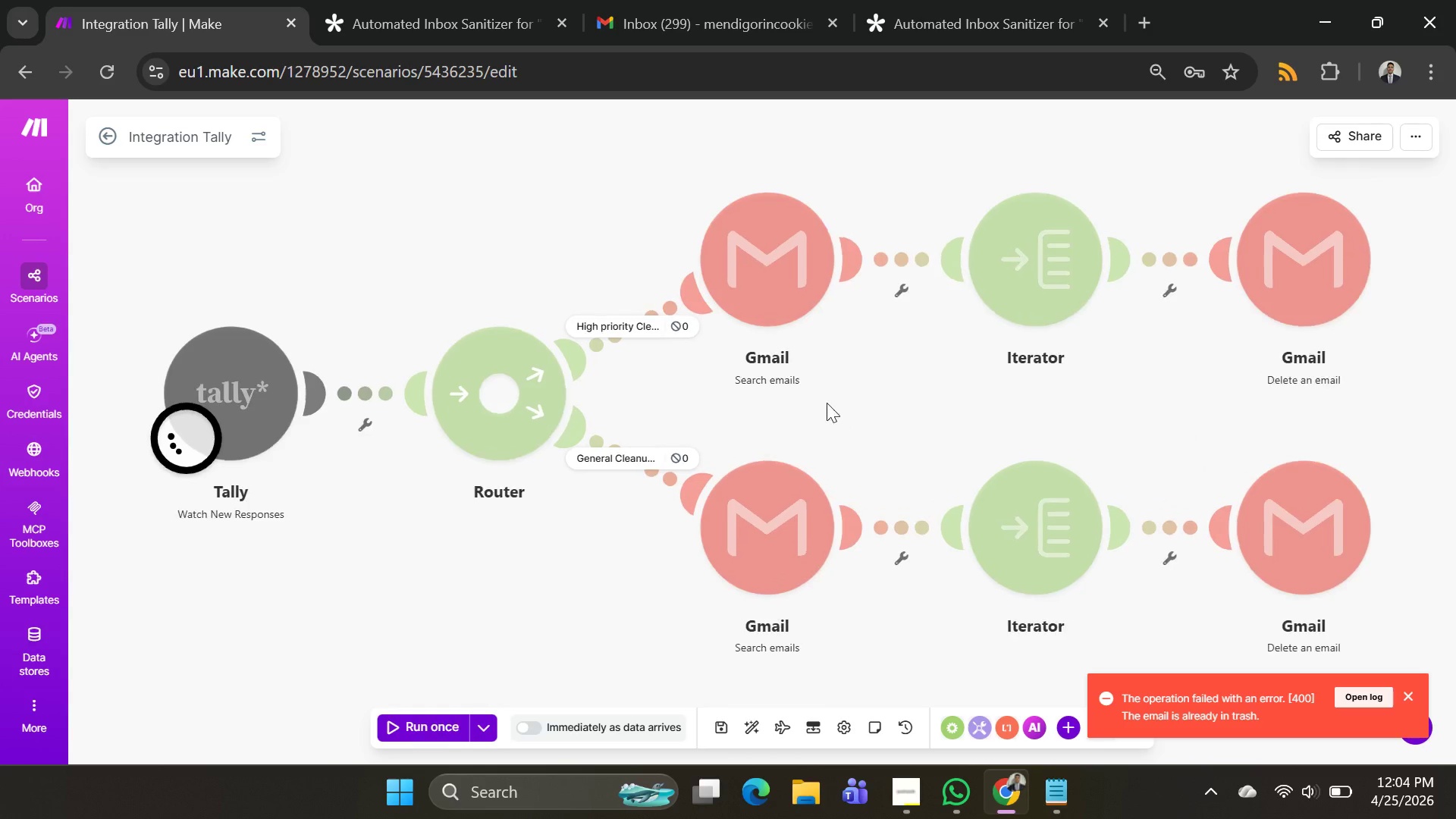 
scroll: coordinate [862, 404], scroll_direction: down, amount: 6.0
 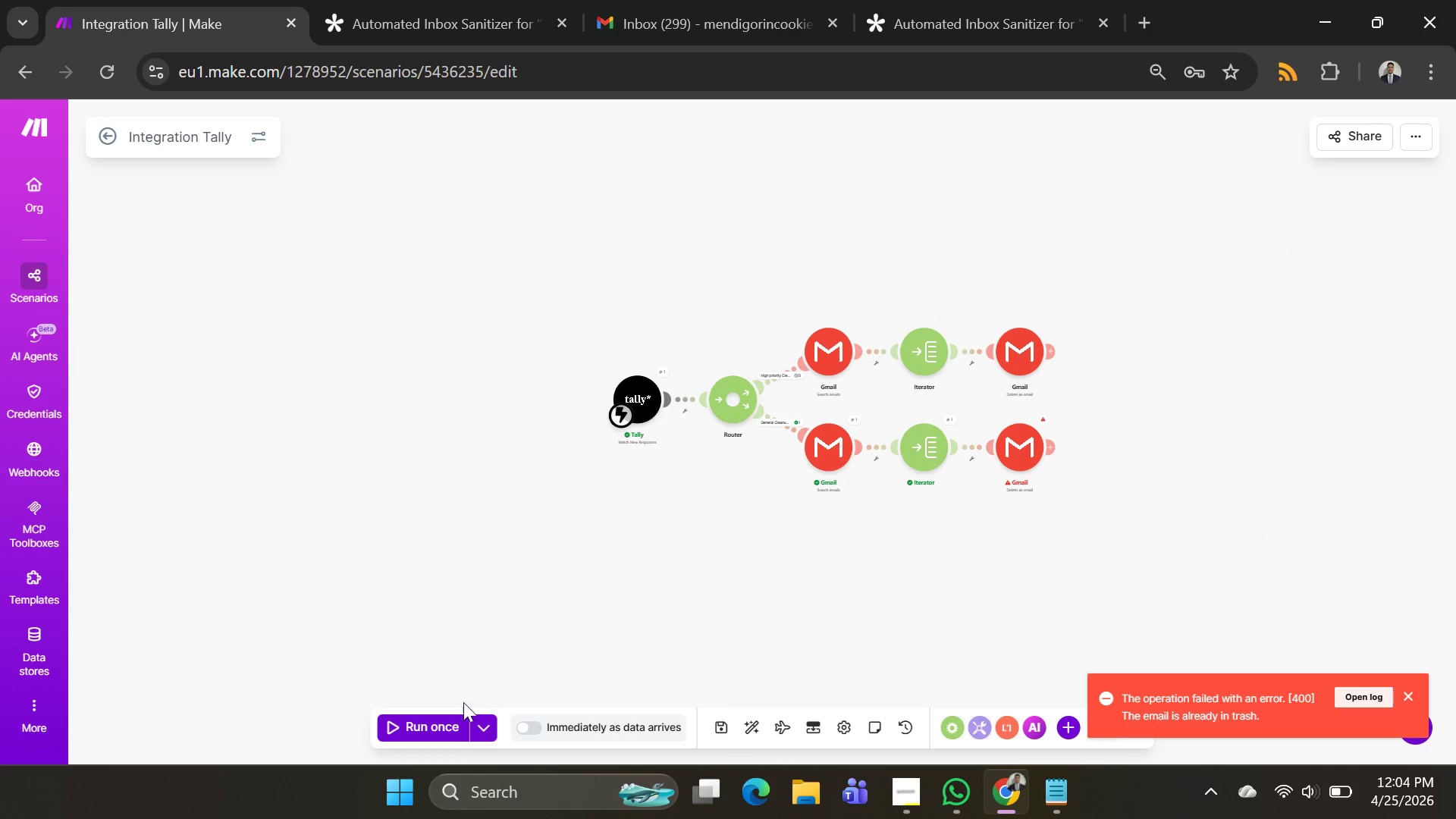 
left_click([459, 720])
 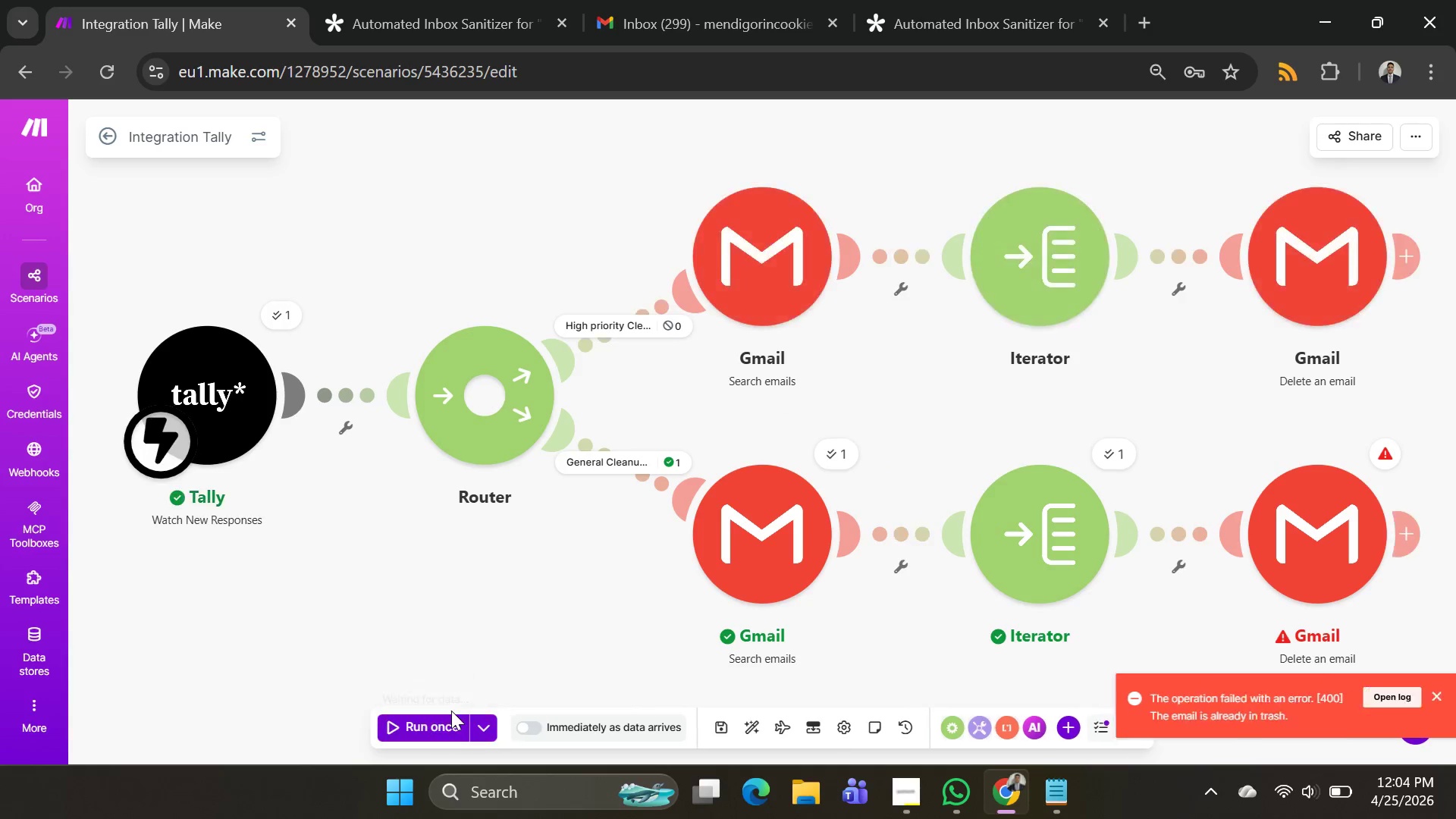 
left_click_drag(start_coordinate=[439, 726], to_coordinate=[440, 723])
 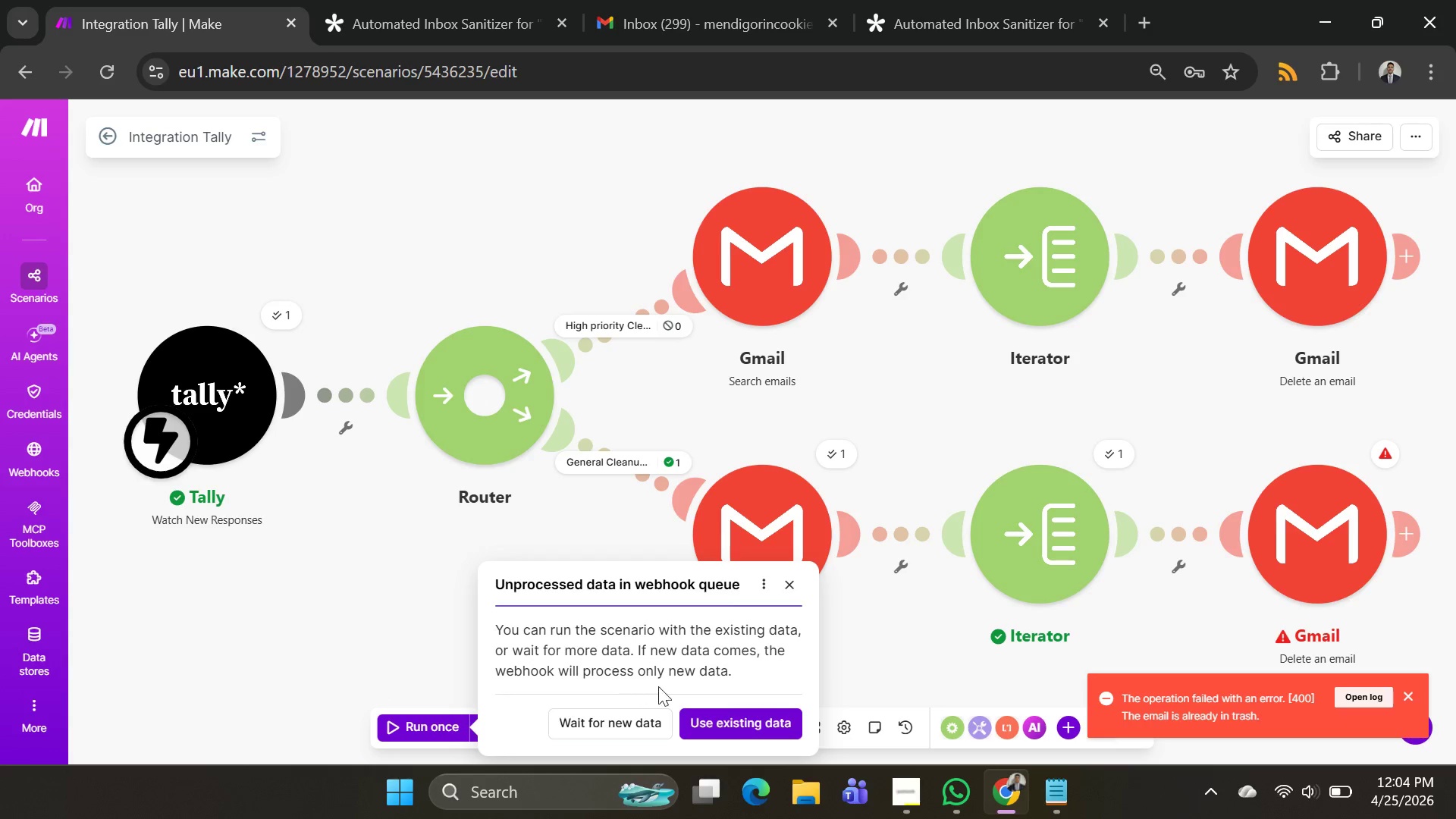 
left_click([724, 711])
 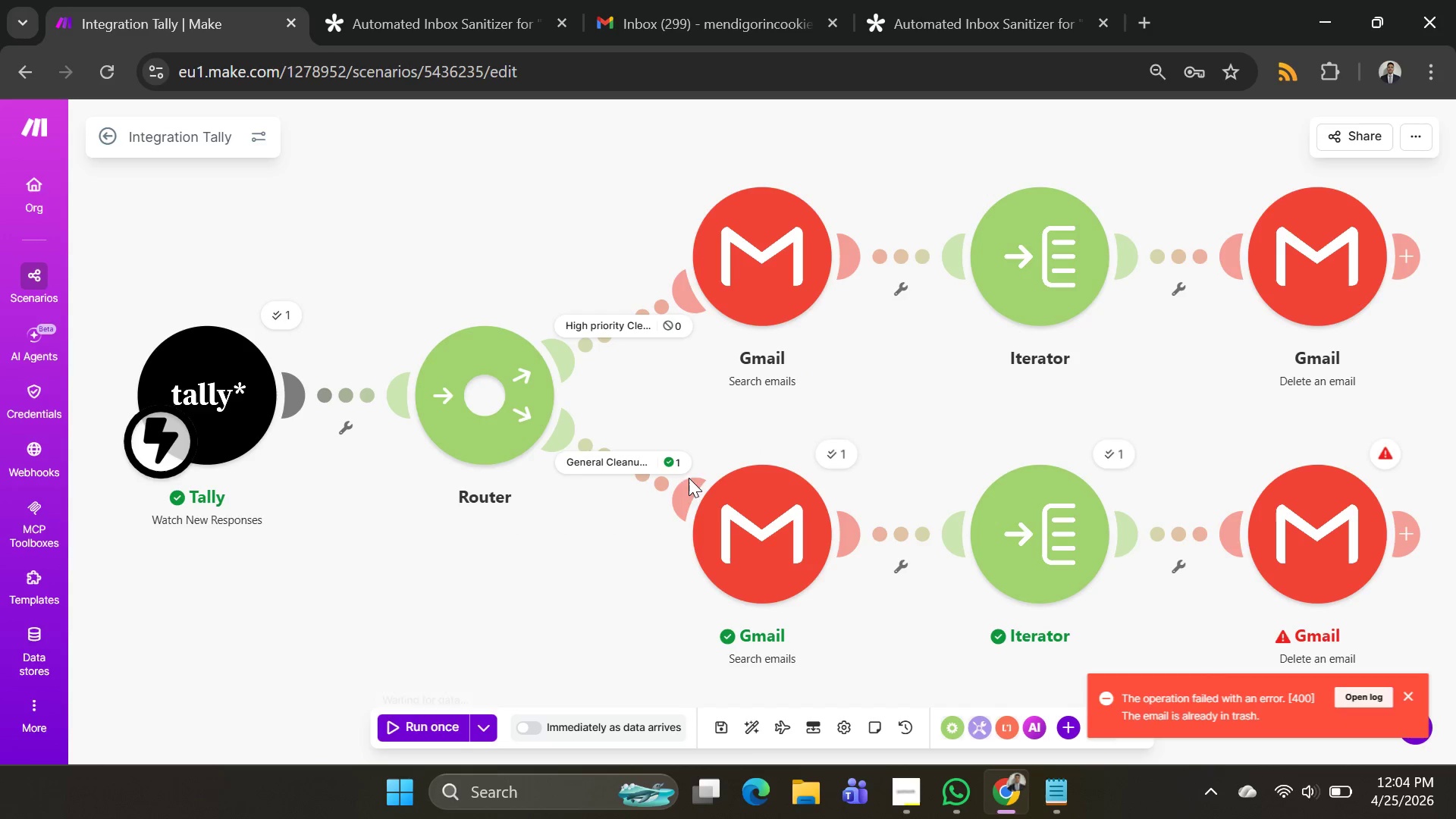 
left_click([403, 720])
 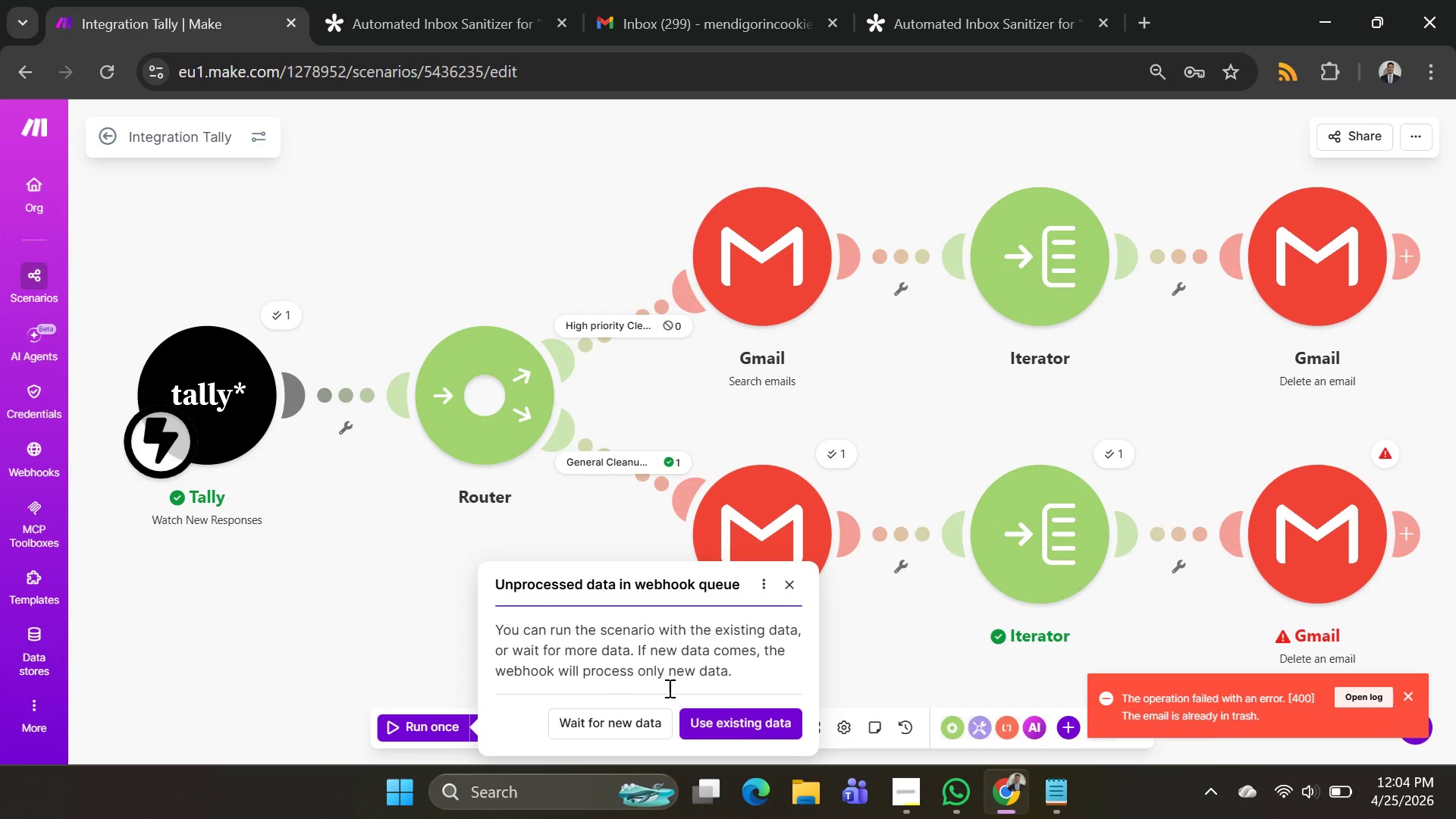 
left_click([746, 713])
 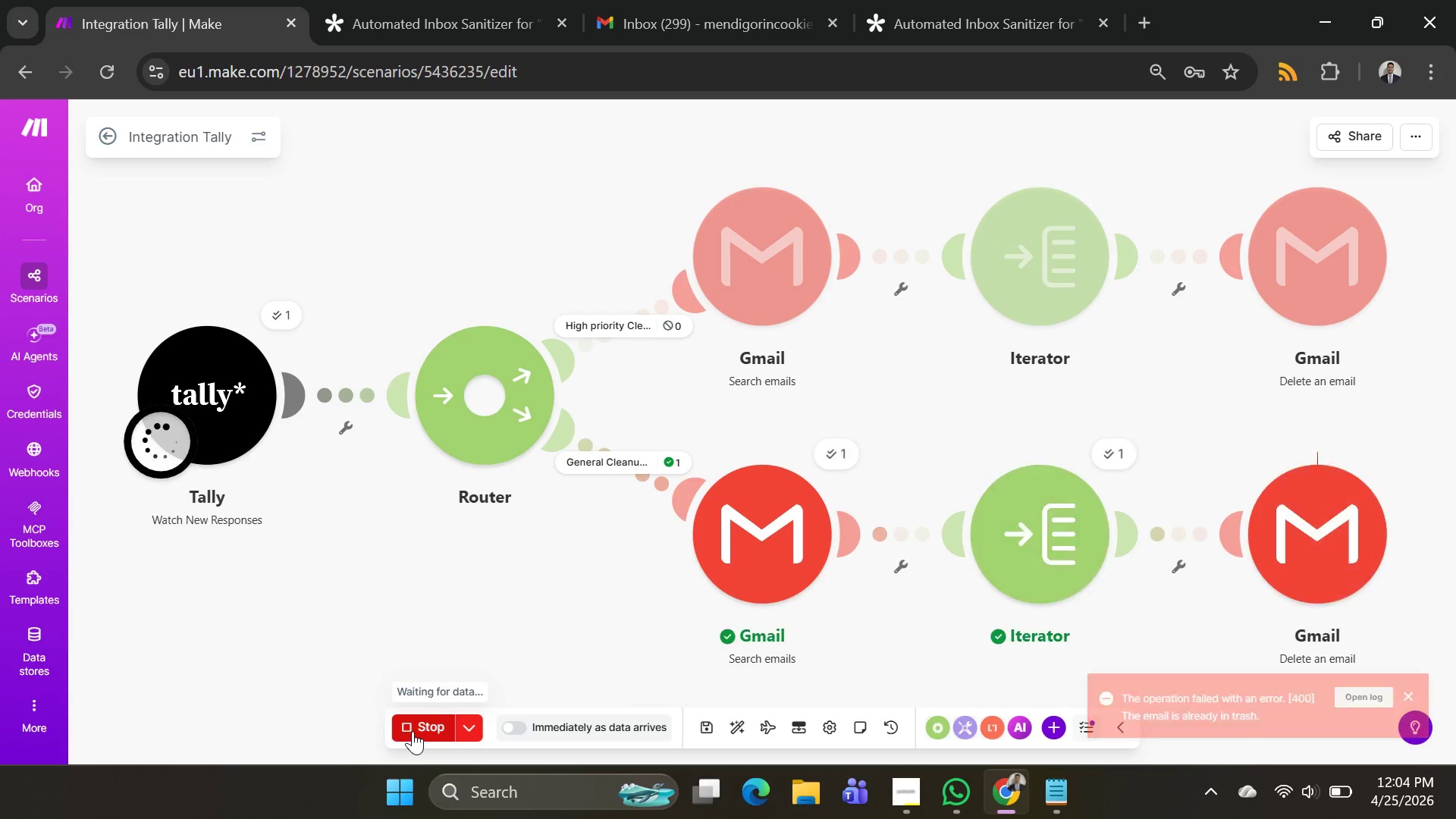 
left_click([419, 726])
 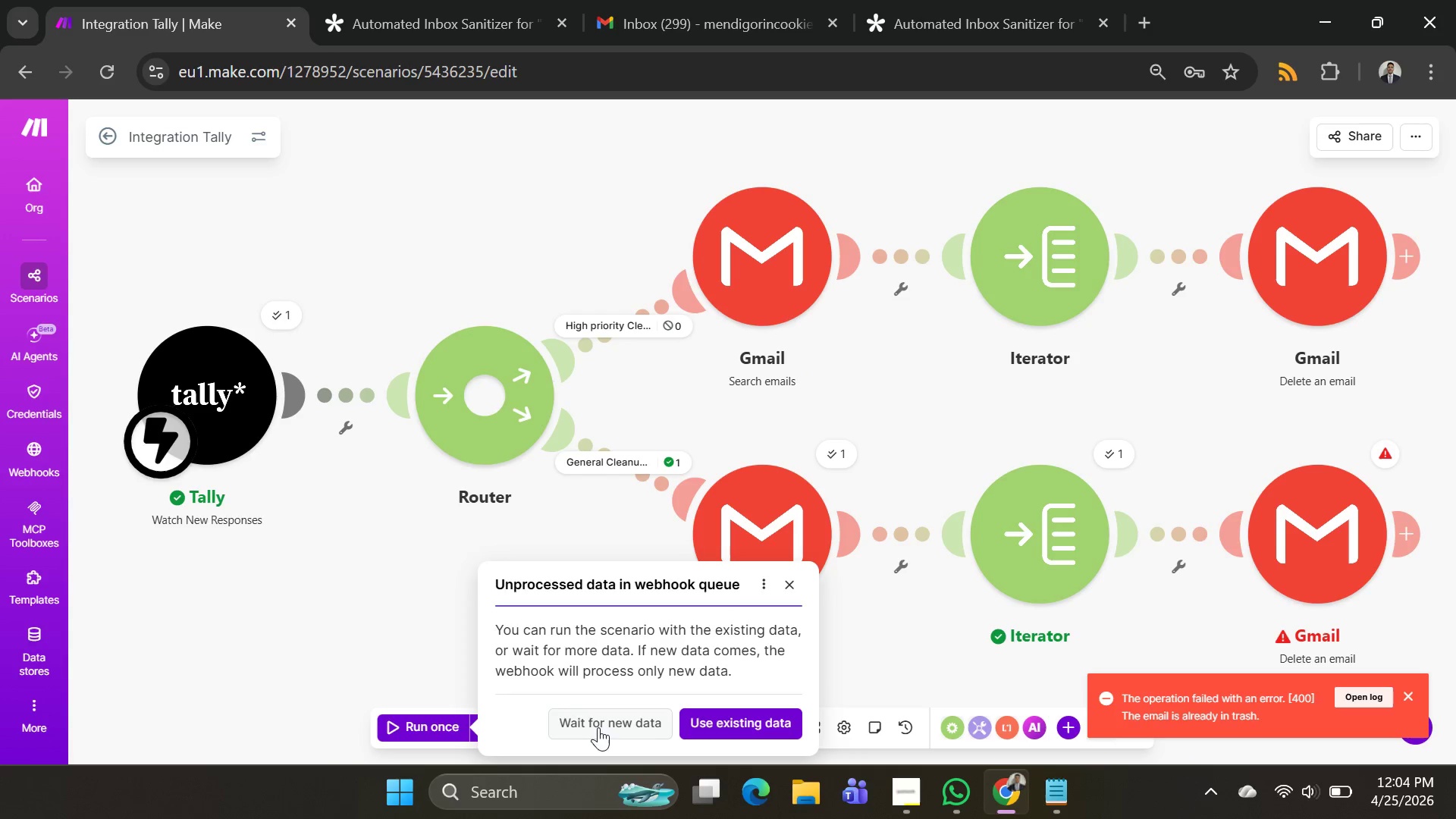 
left_click([727, 723])
 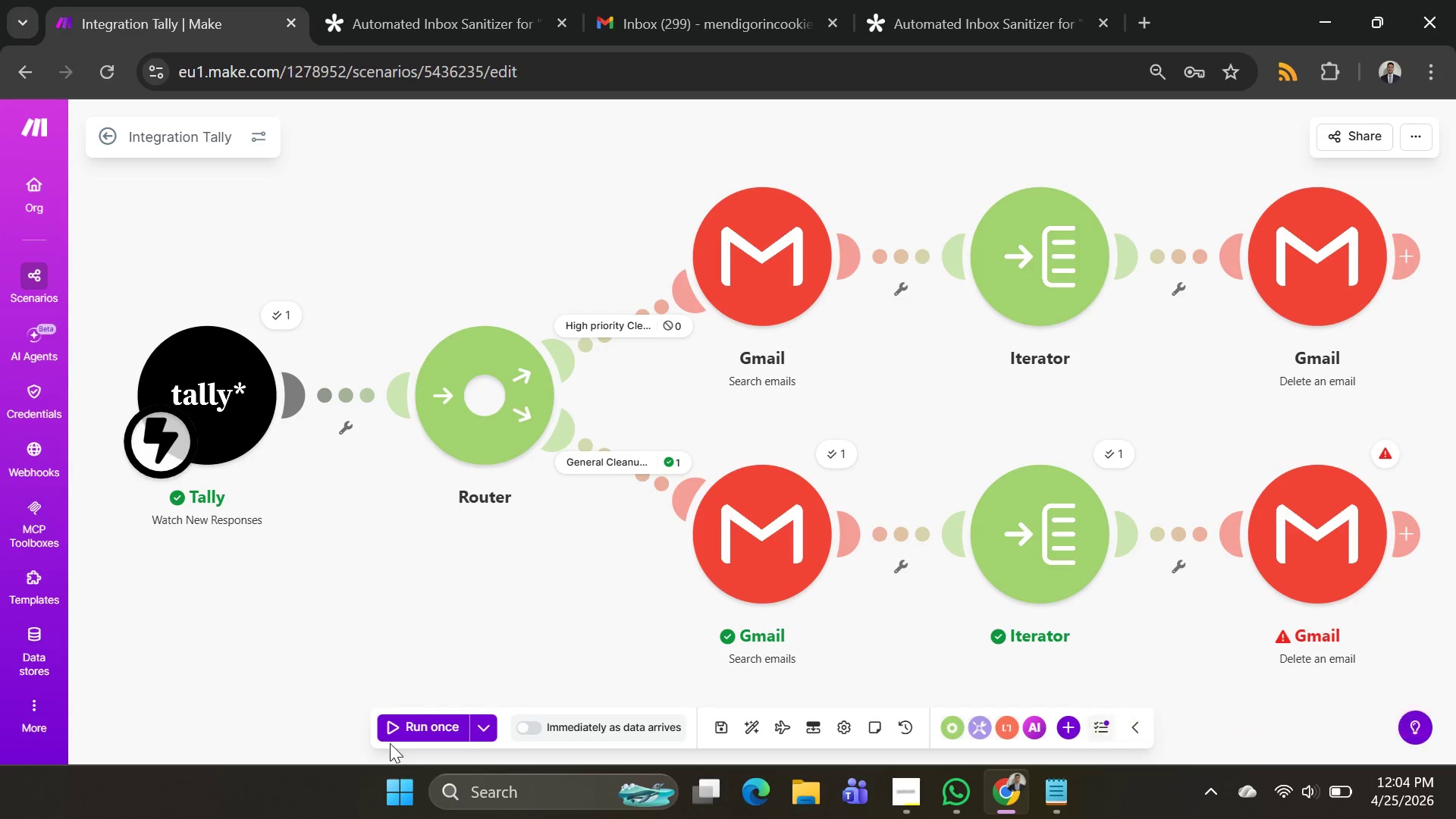 
left_click([399, 725])
 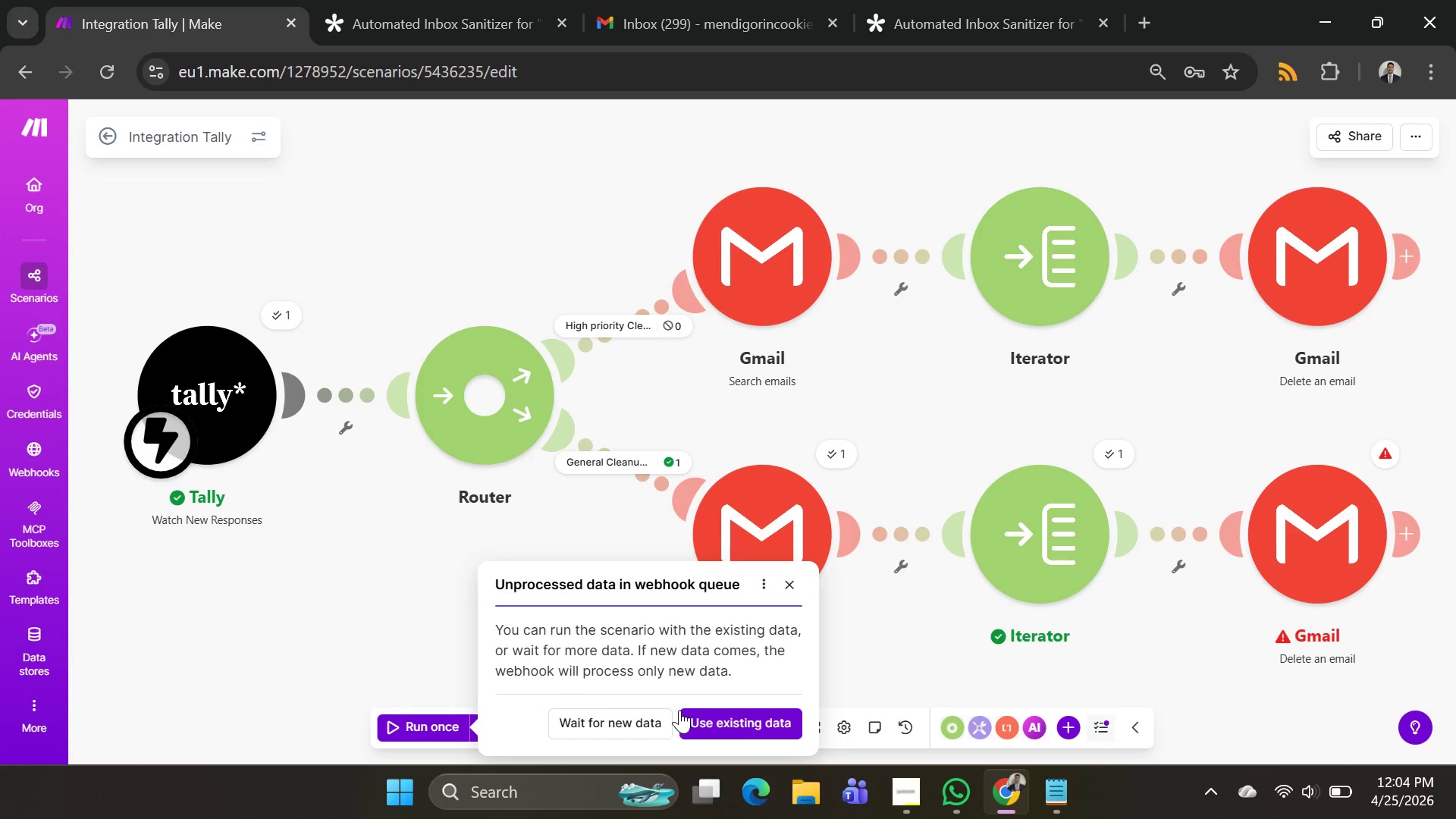 
left_click([694, 710])
 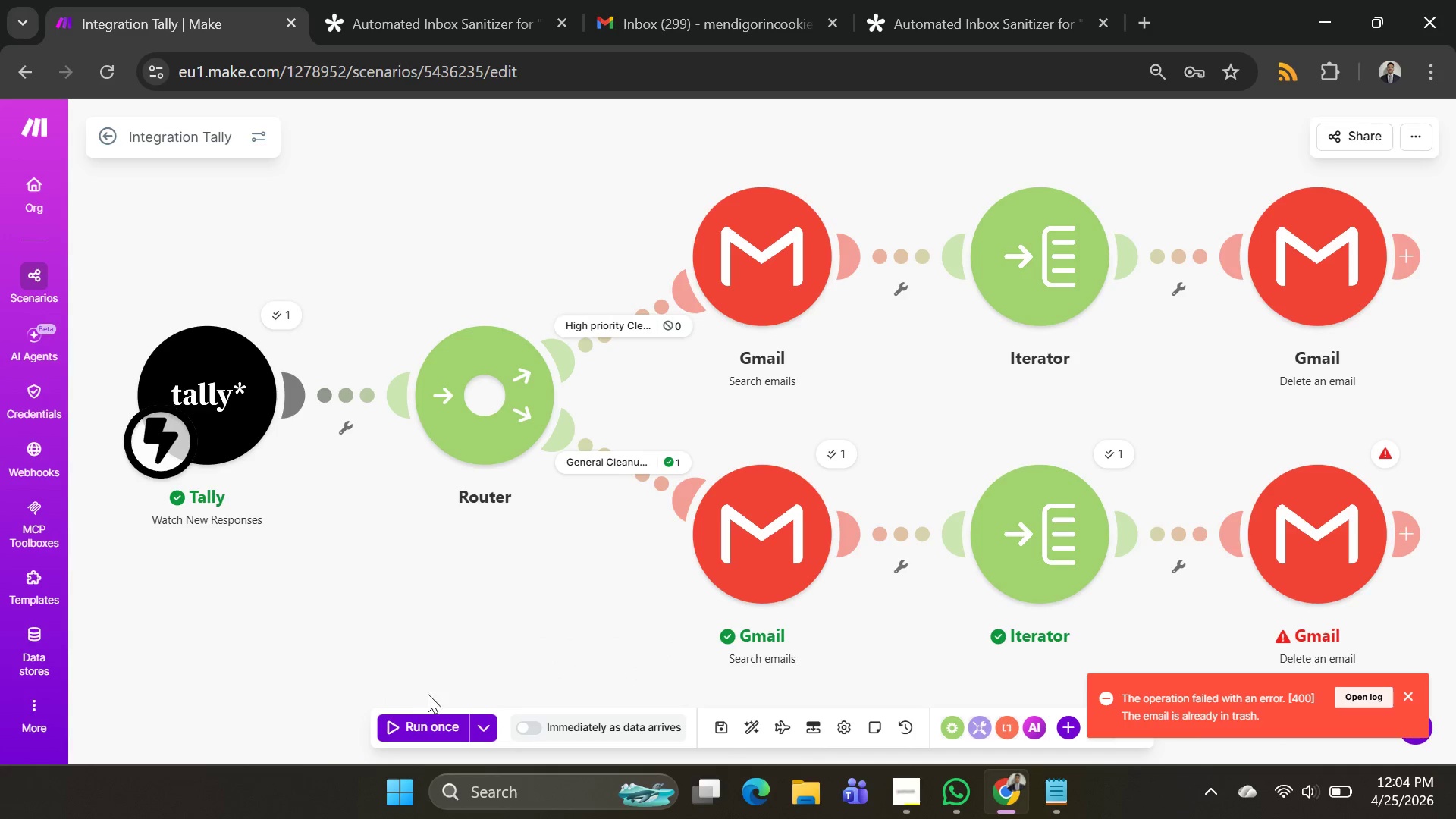 
left_click([416, 729])
 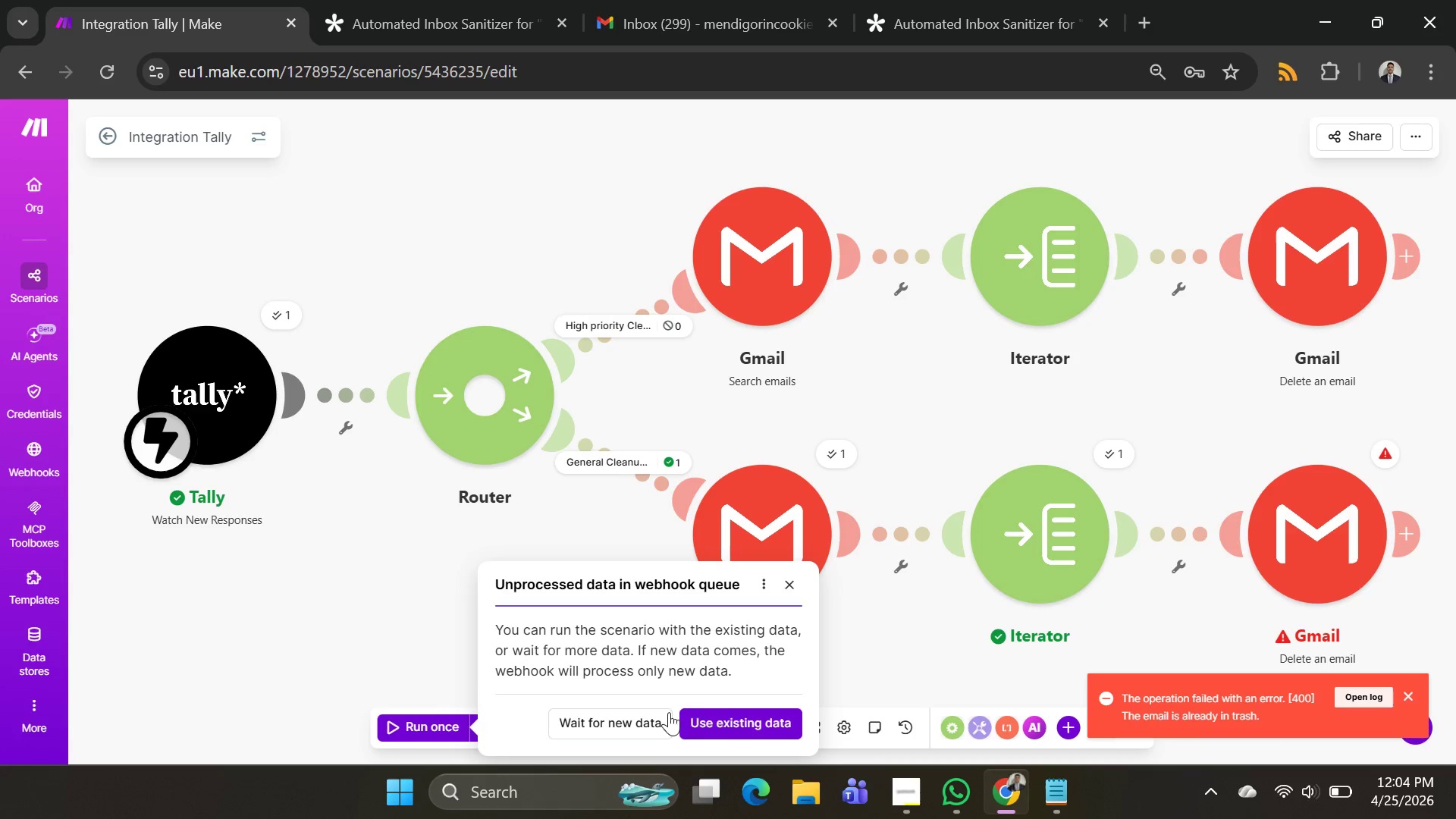 
left_click([743, 714])
 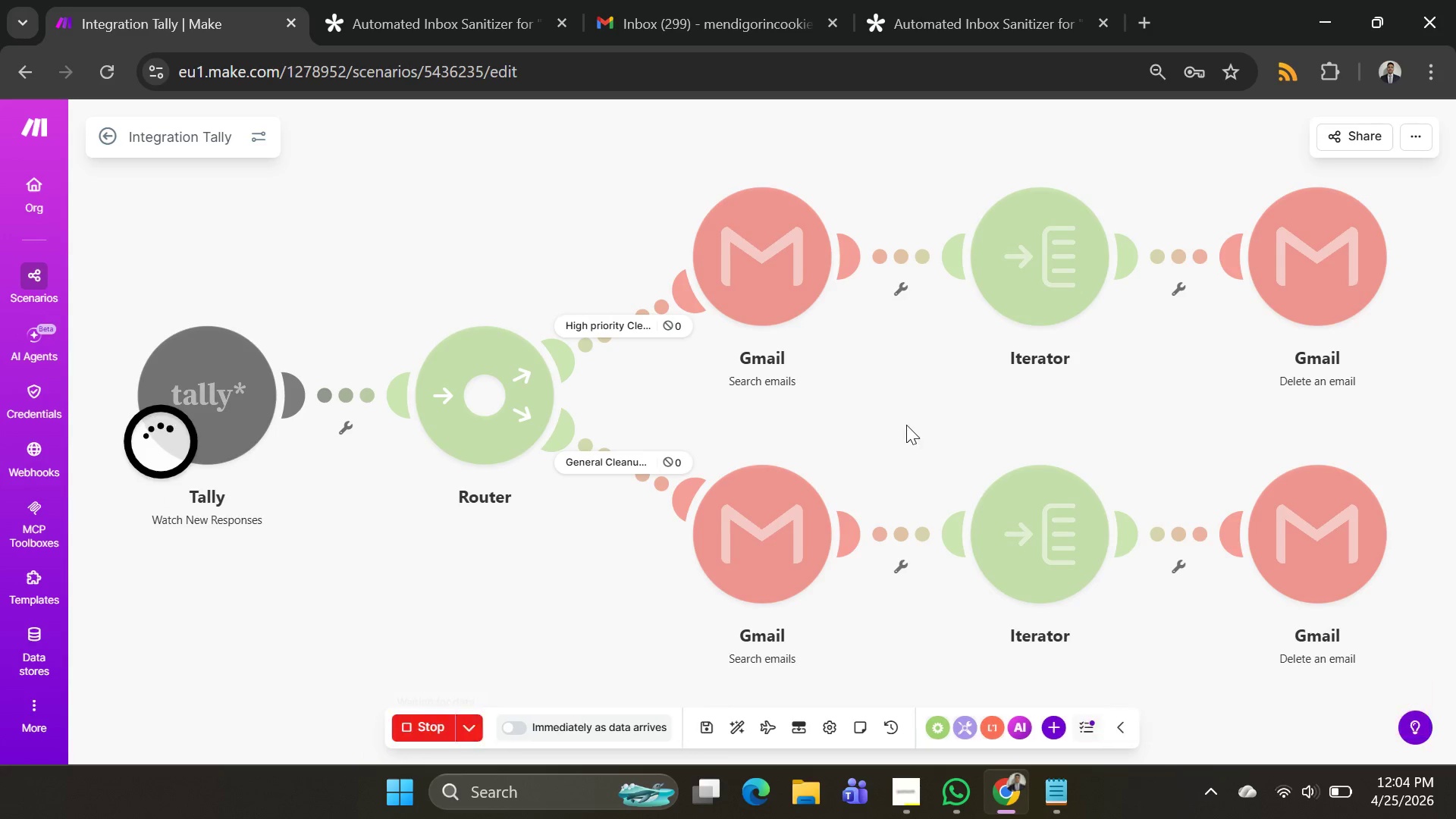 
scroll: coordinate [908, 422], scroll_direction: down, amount: 4.0
 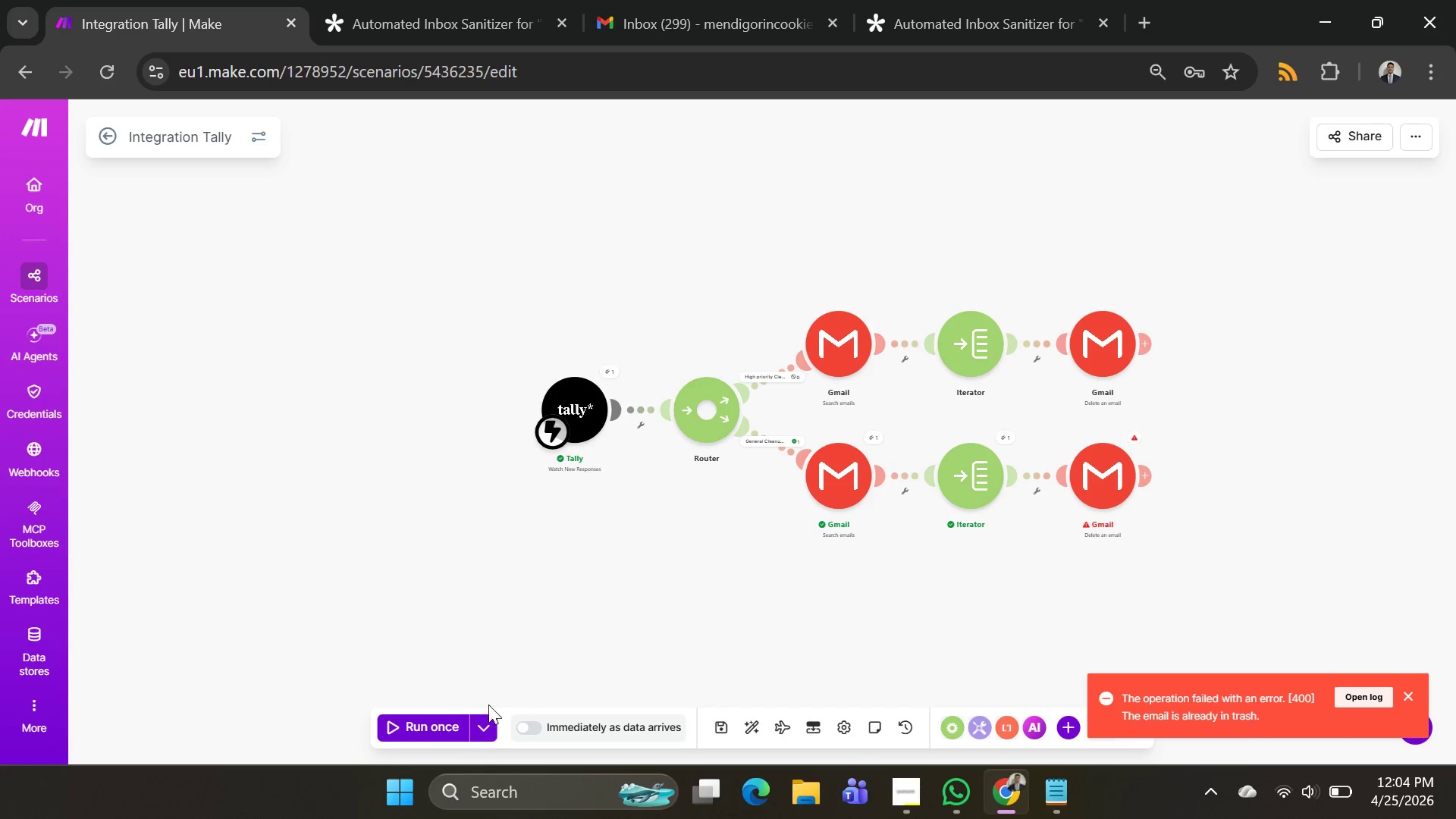 
left_click([440, 739])
 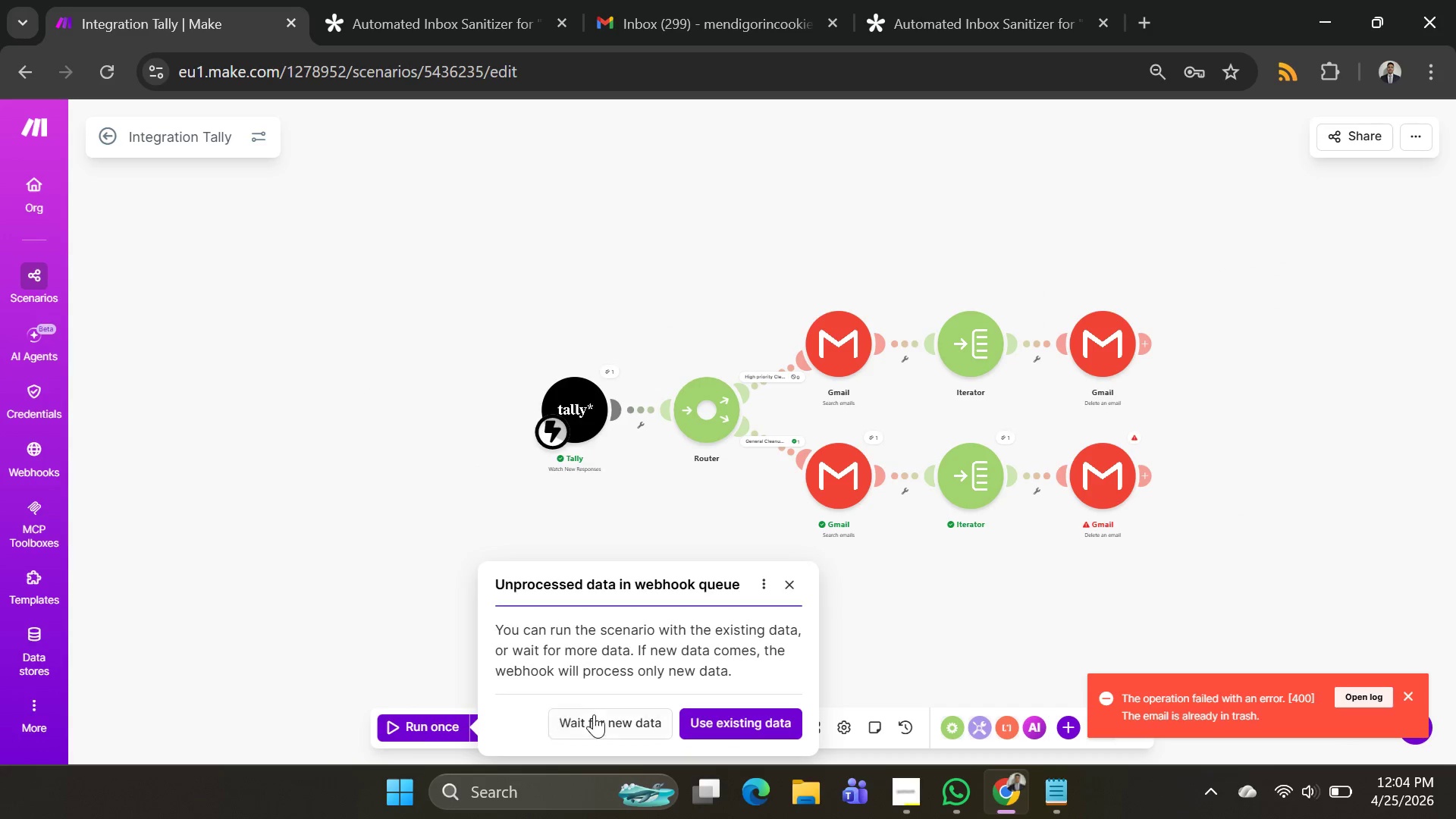 
left_click([735, 726])
 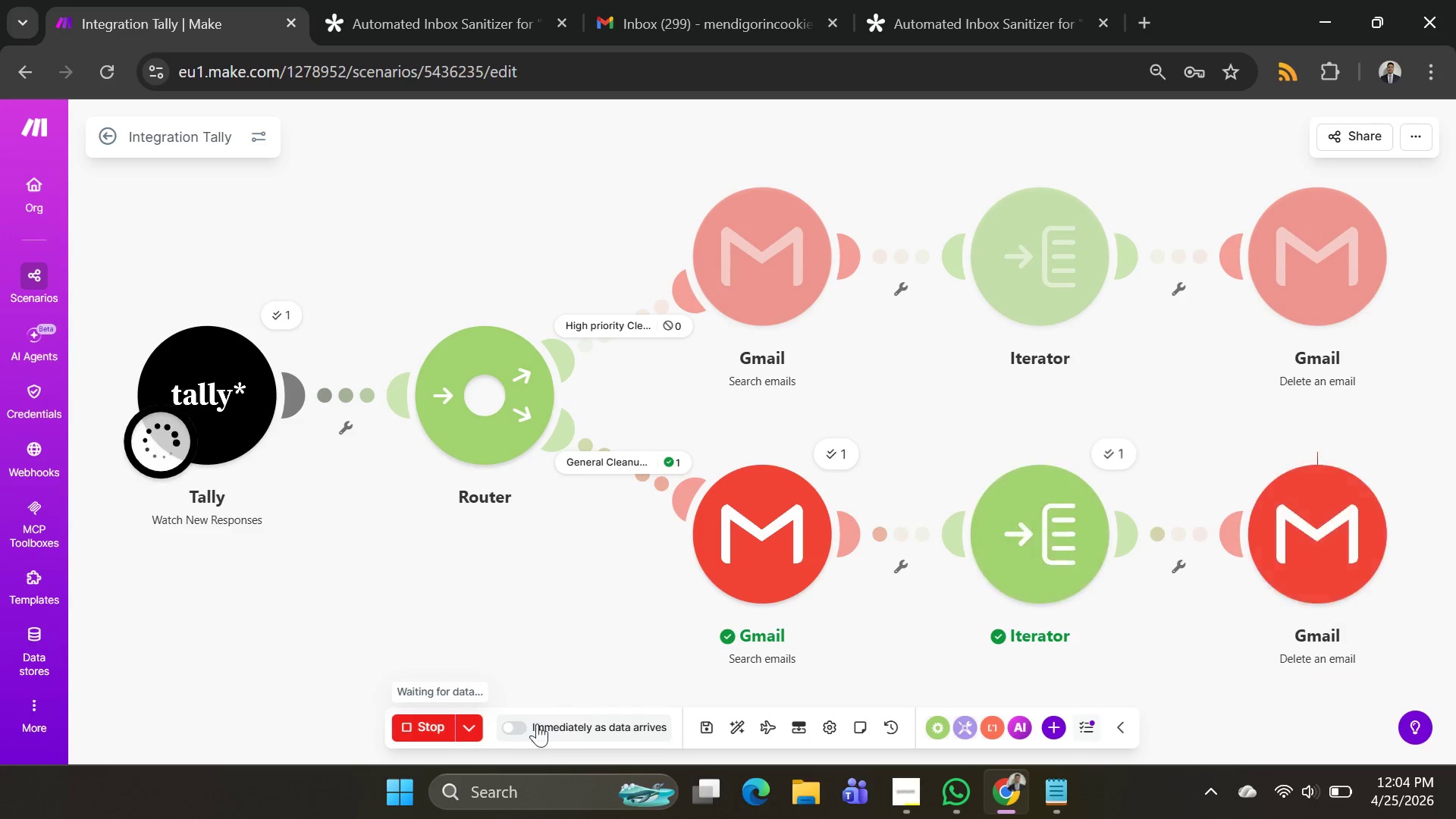 
left_click([431, 736])
 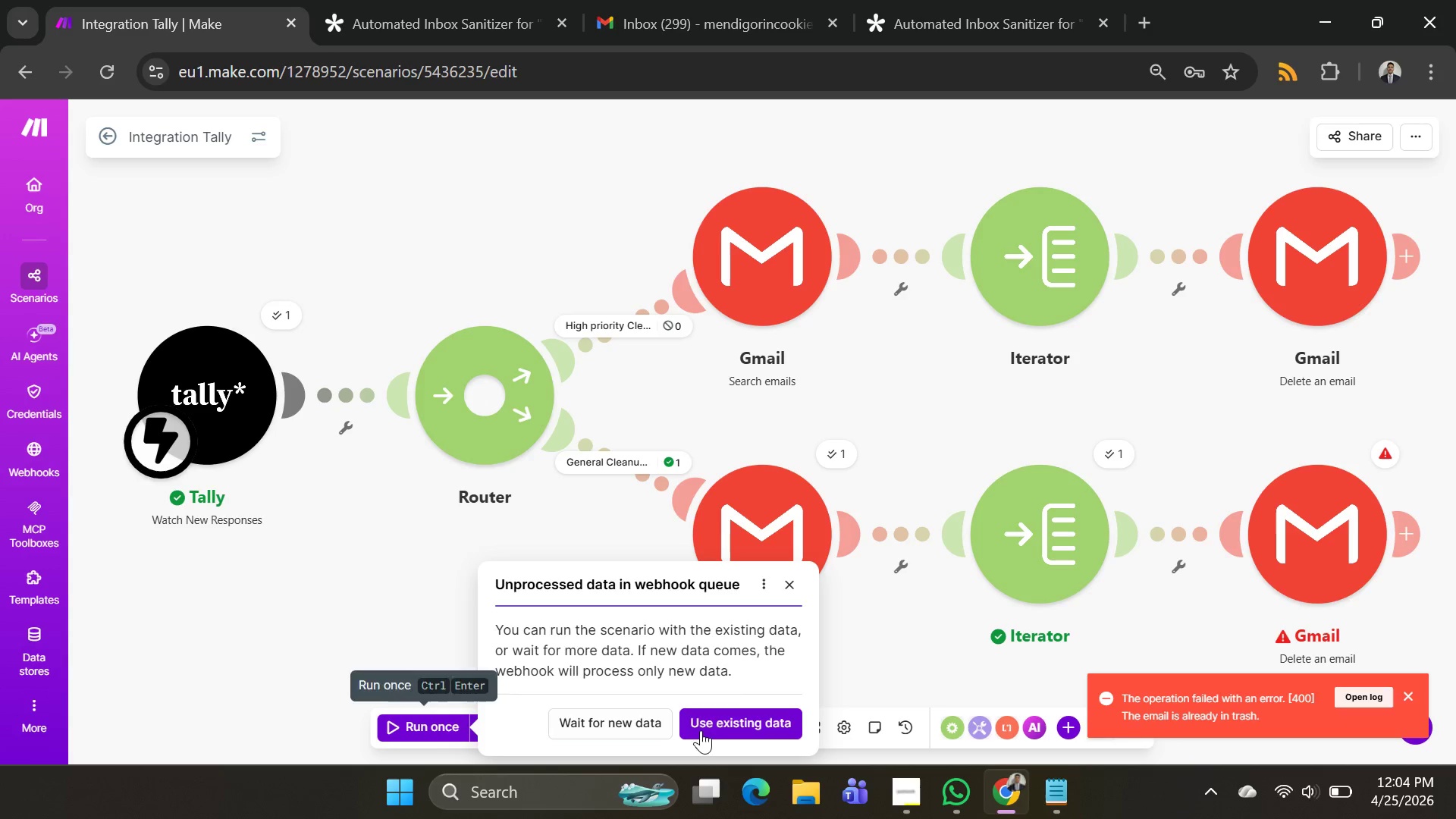 
left_click([720, 720])
 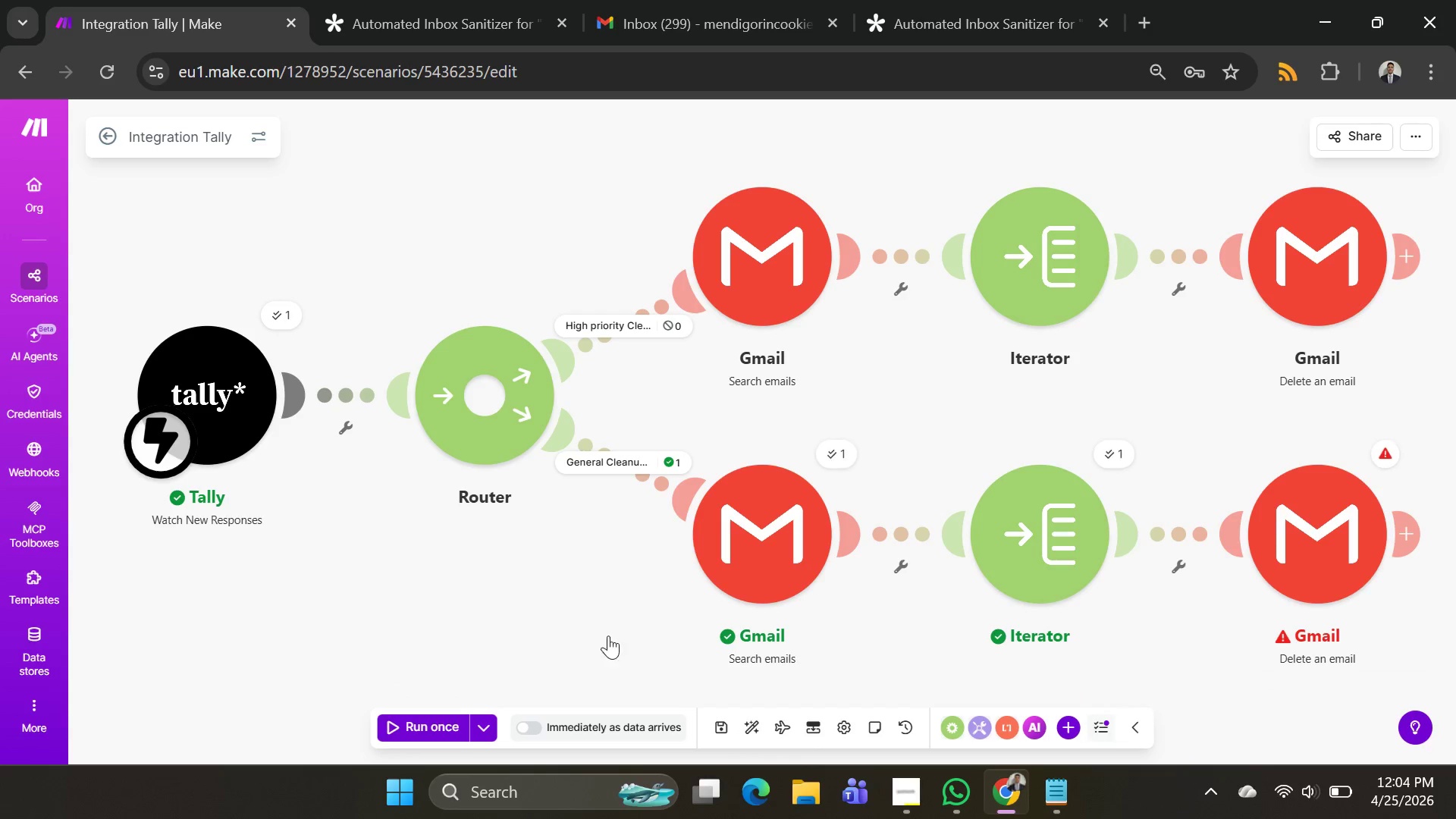 
left_click([426, 739])
 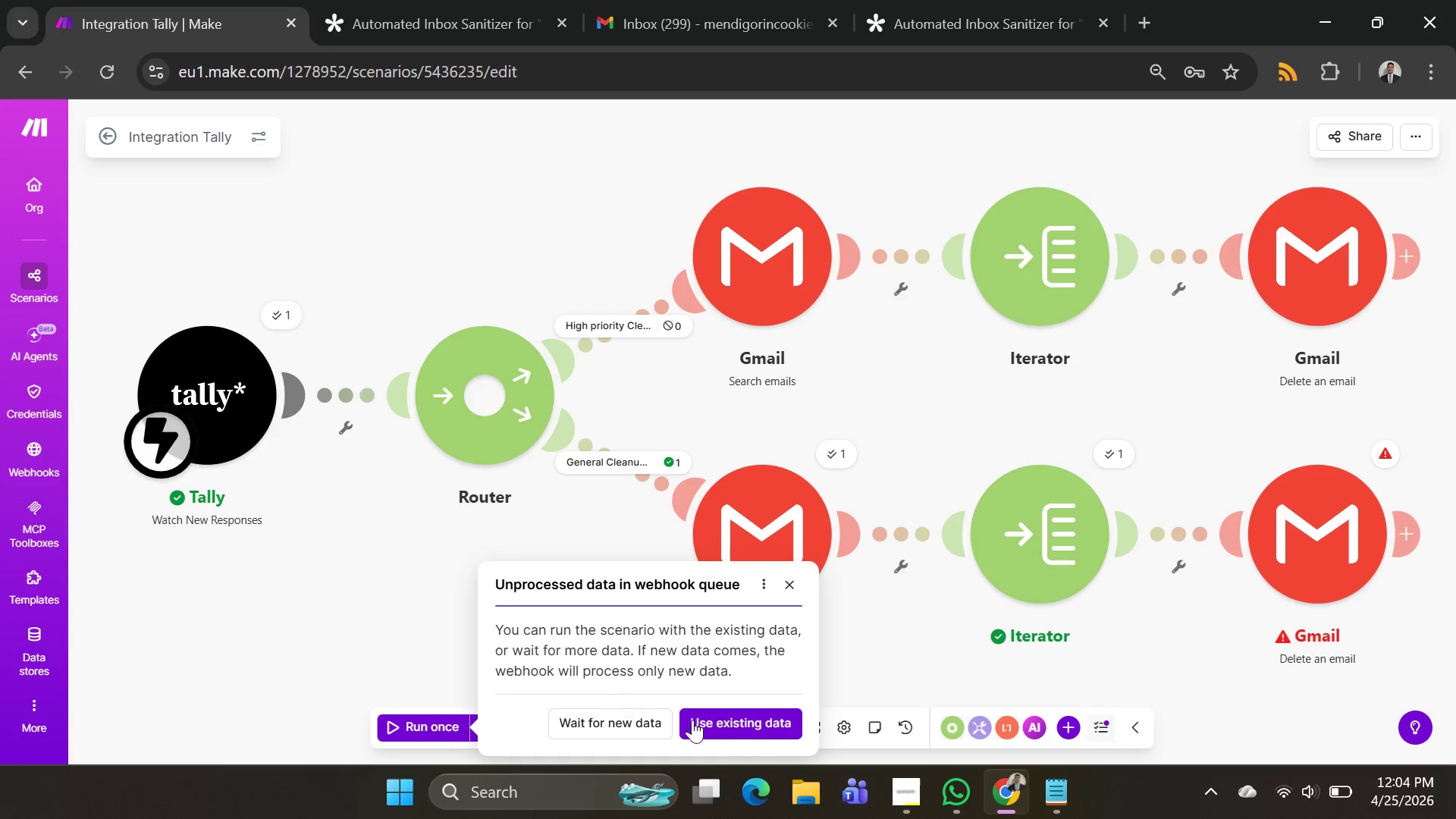 
left_click([733, 727])
 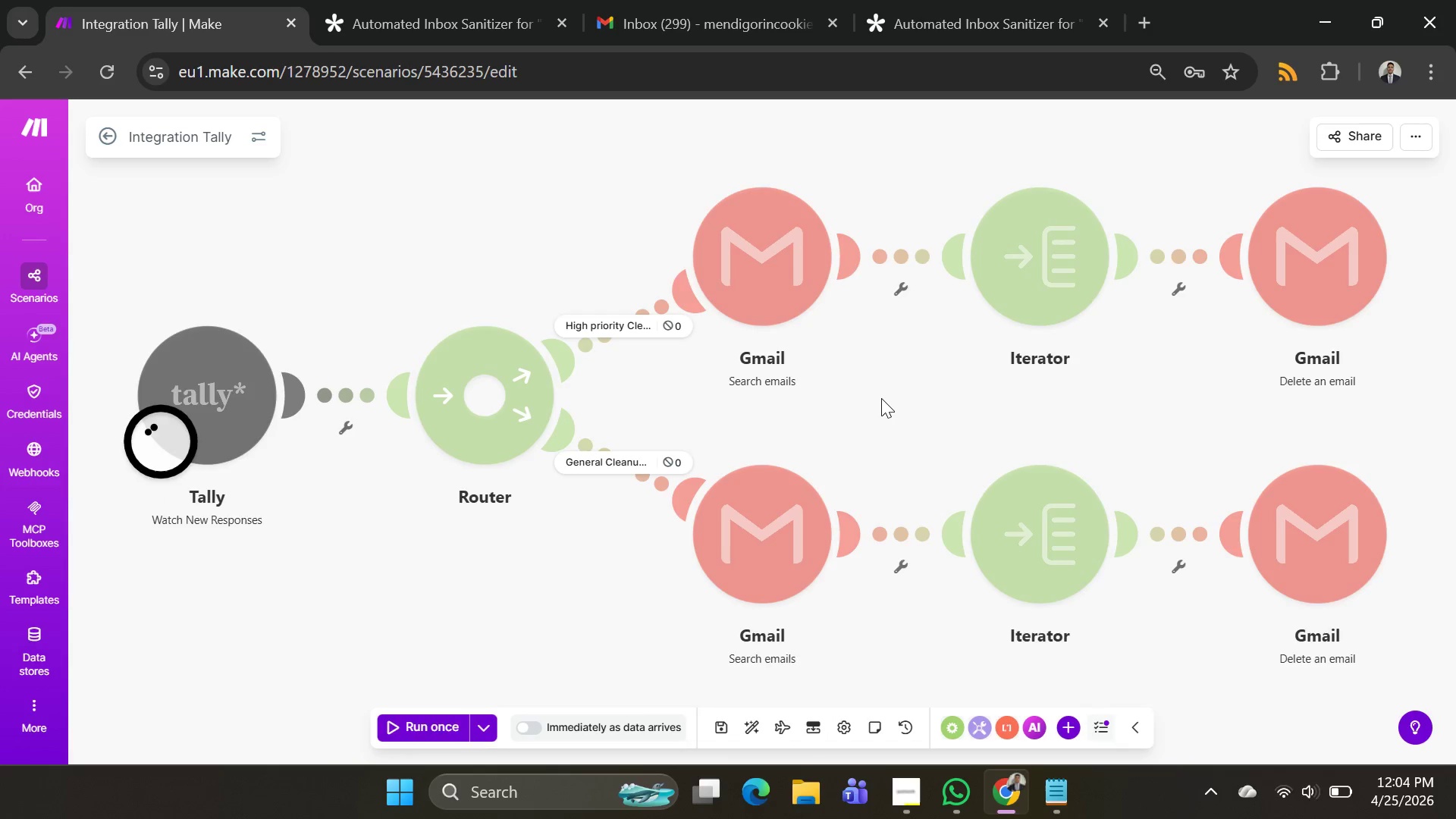 
scroll: coordinate [876, 409], scroll_direction: down, amount: 4.0
 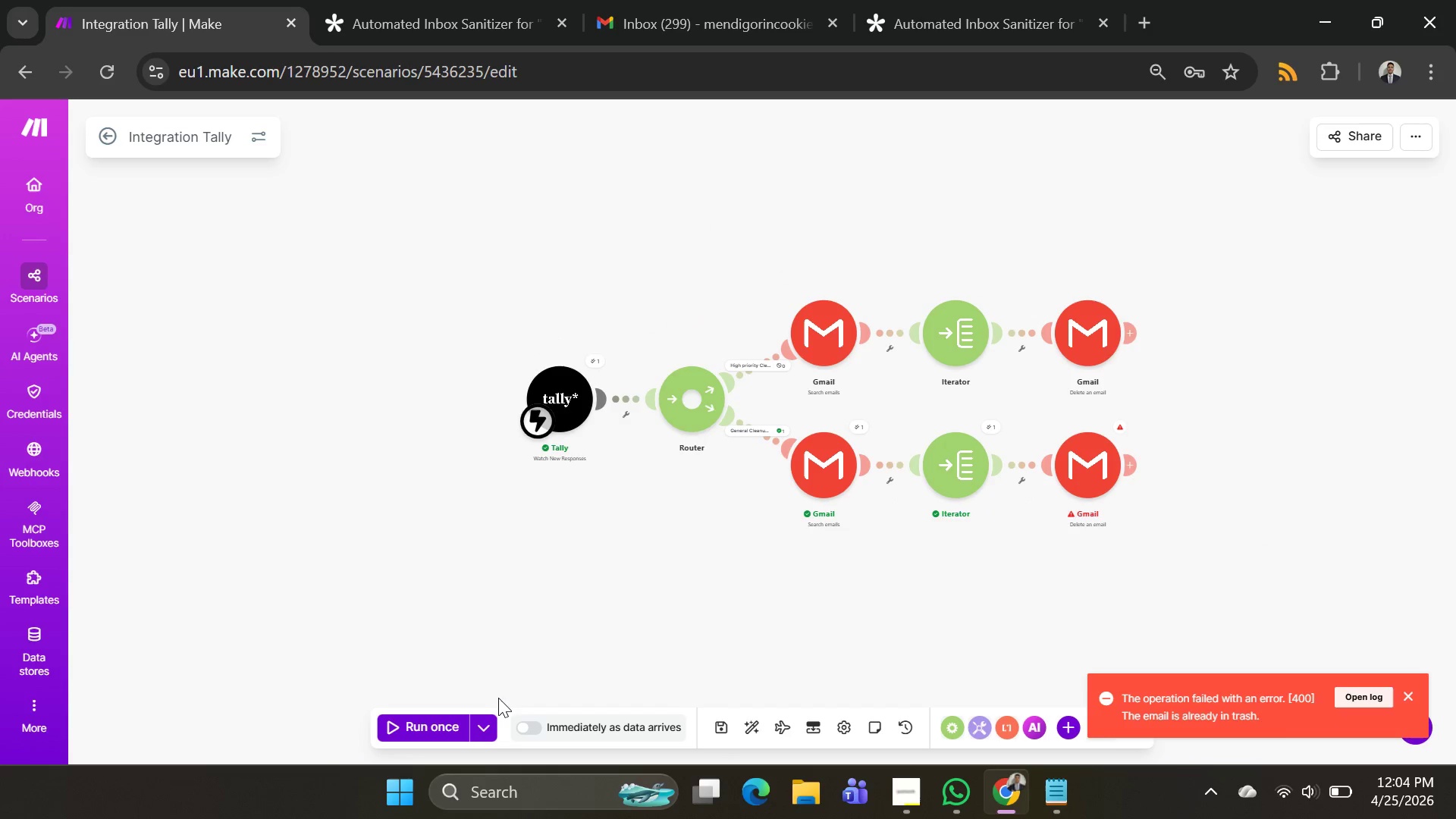 
left_click([456, 720])
 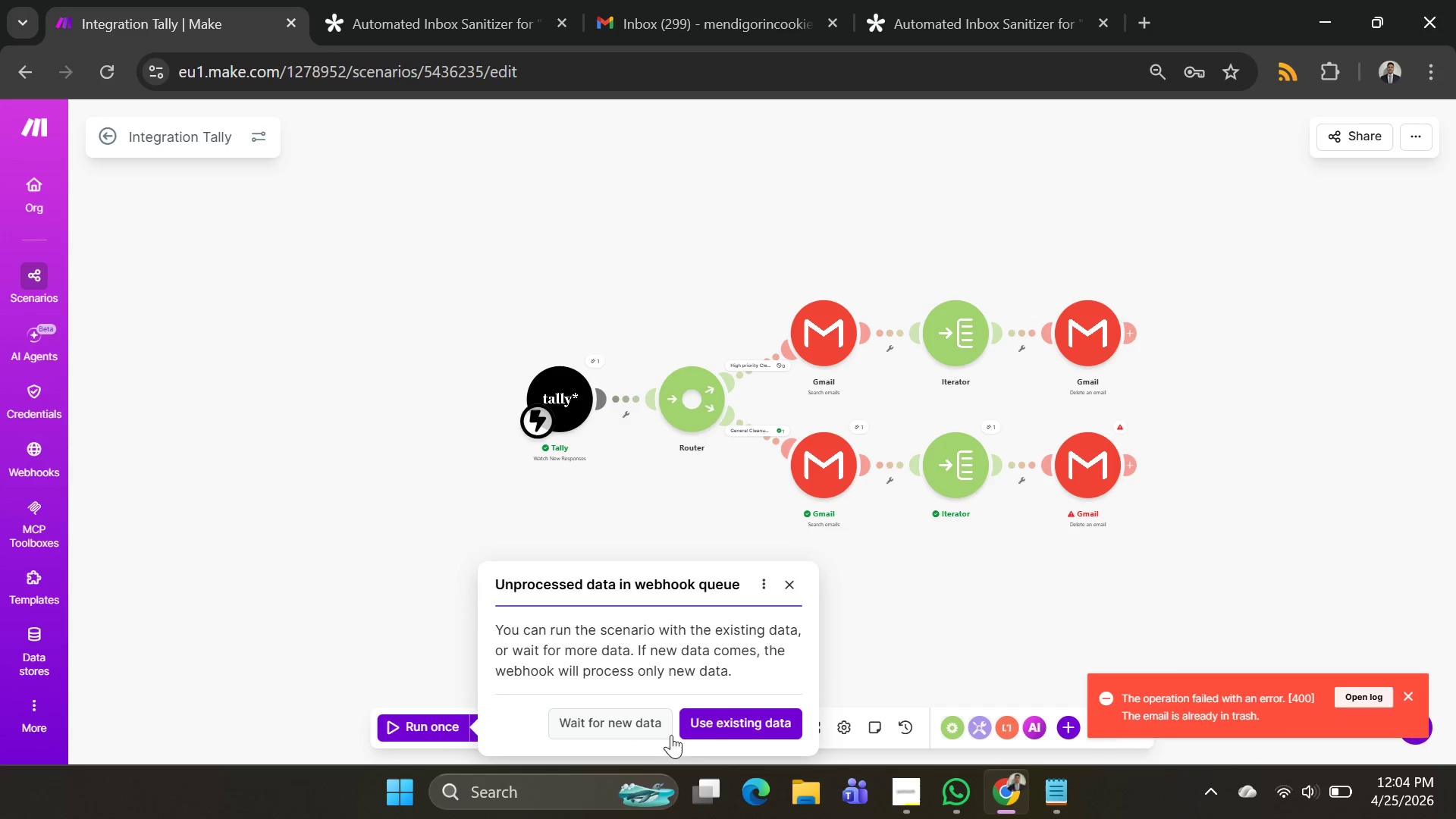 
left_click([727, 713])
 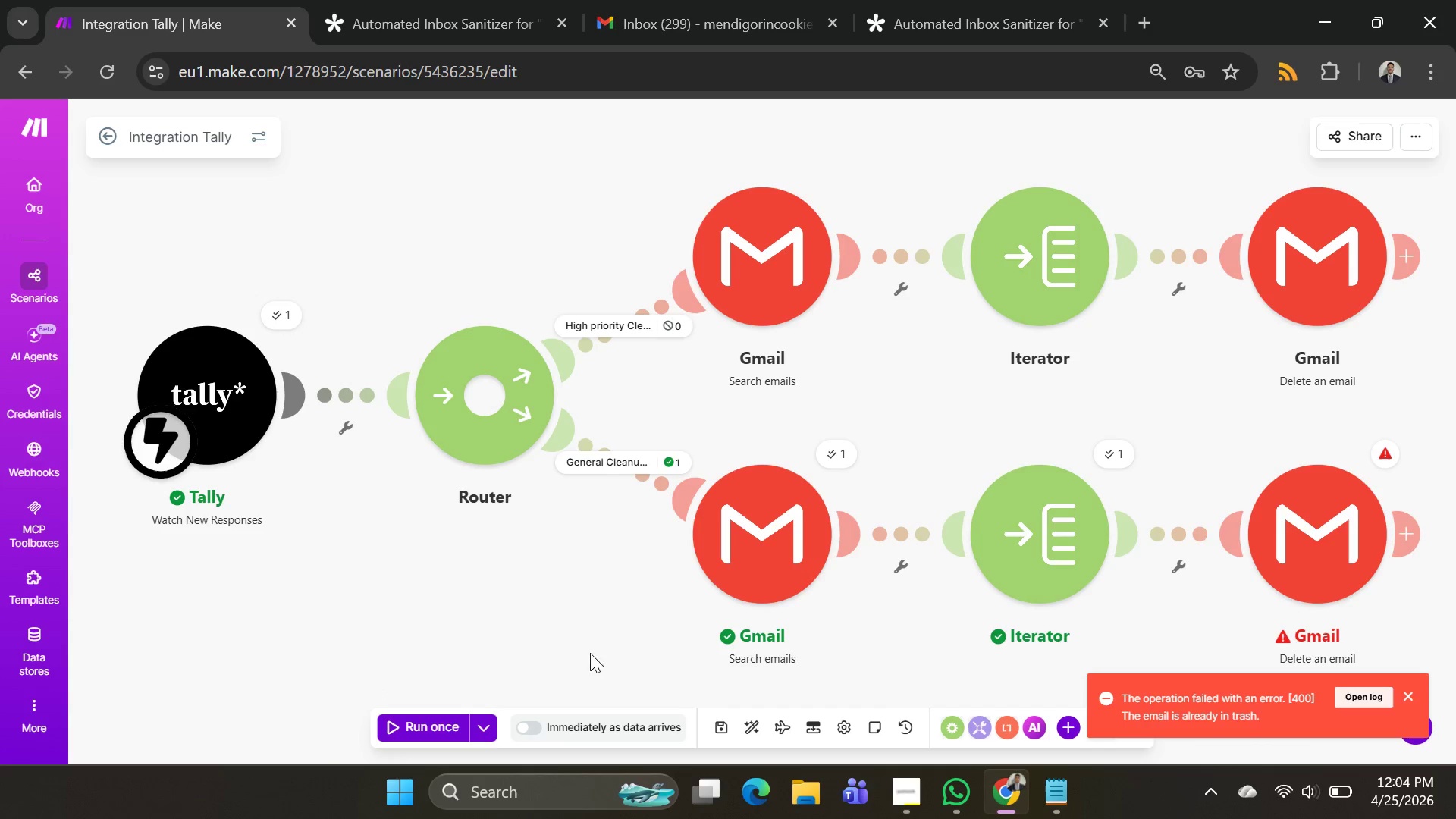 
left_click([431, 744])
 